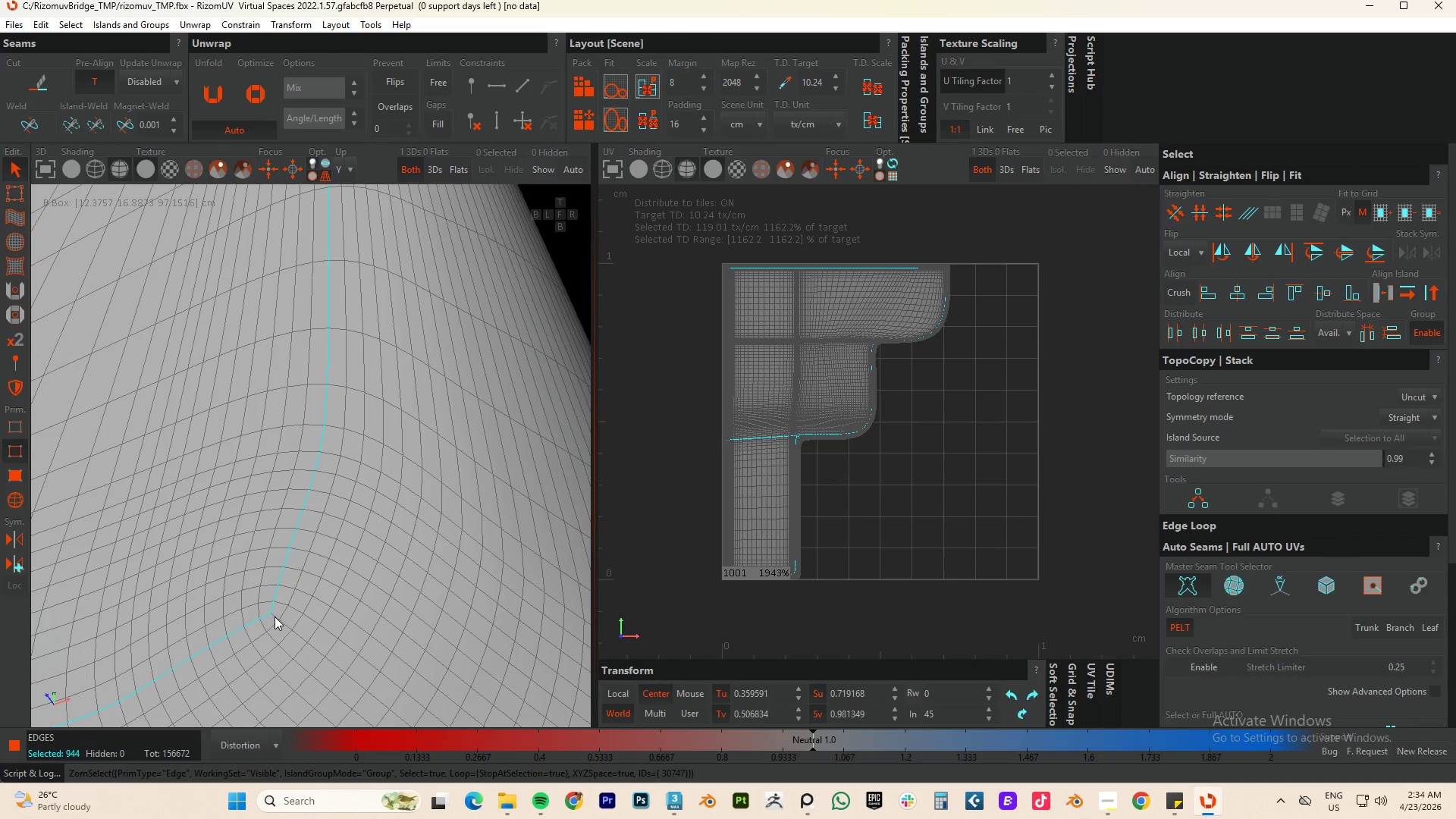 
triple_click([275, 617])
 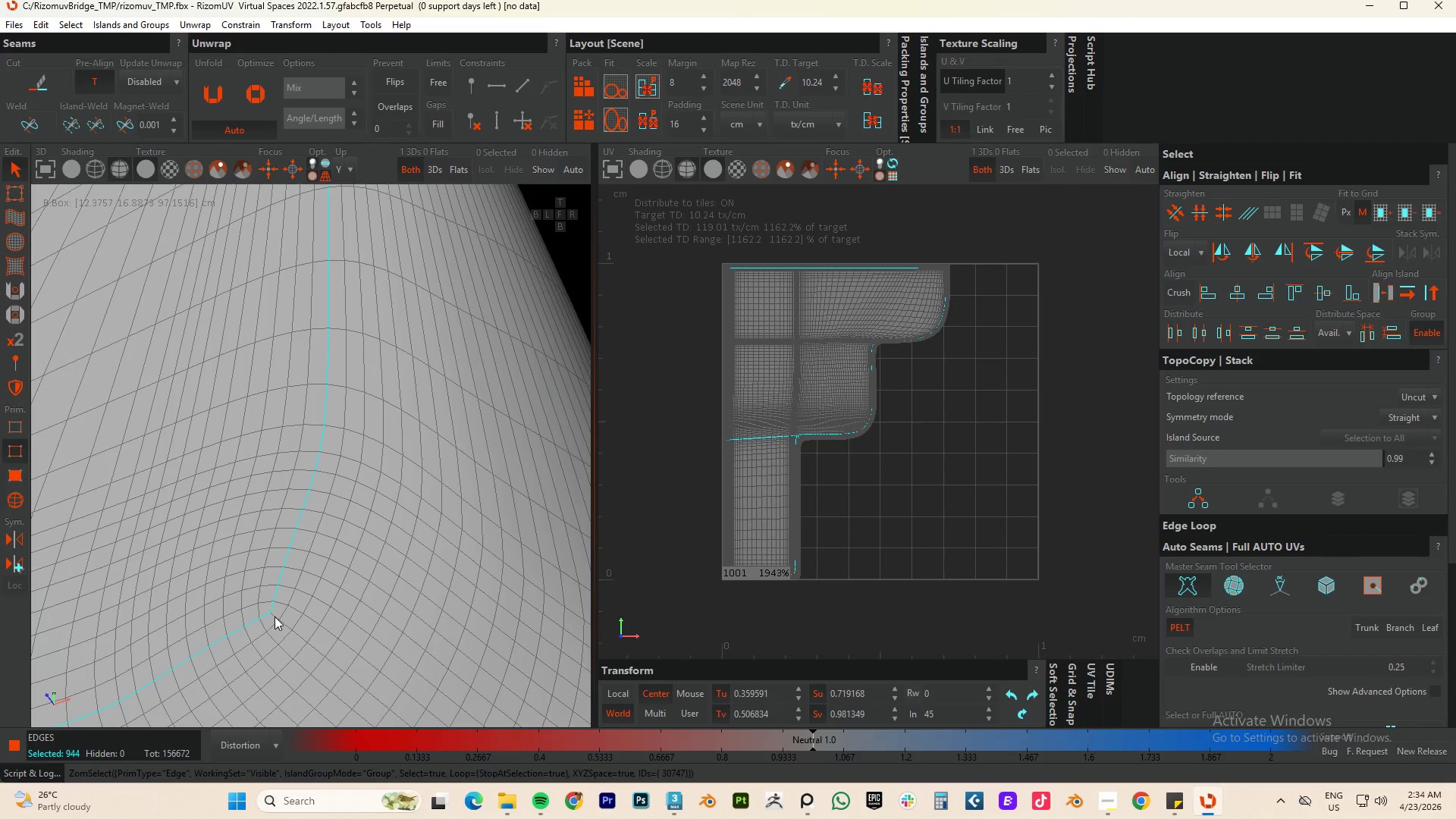 
triple_click([275, 617])
 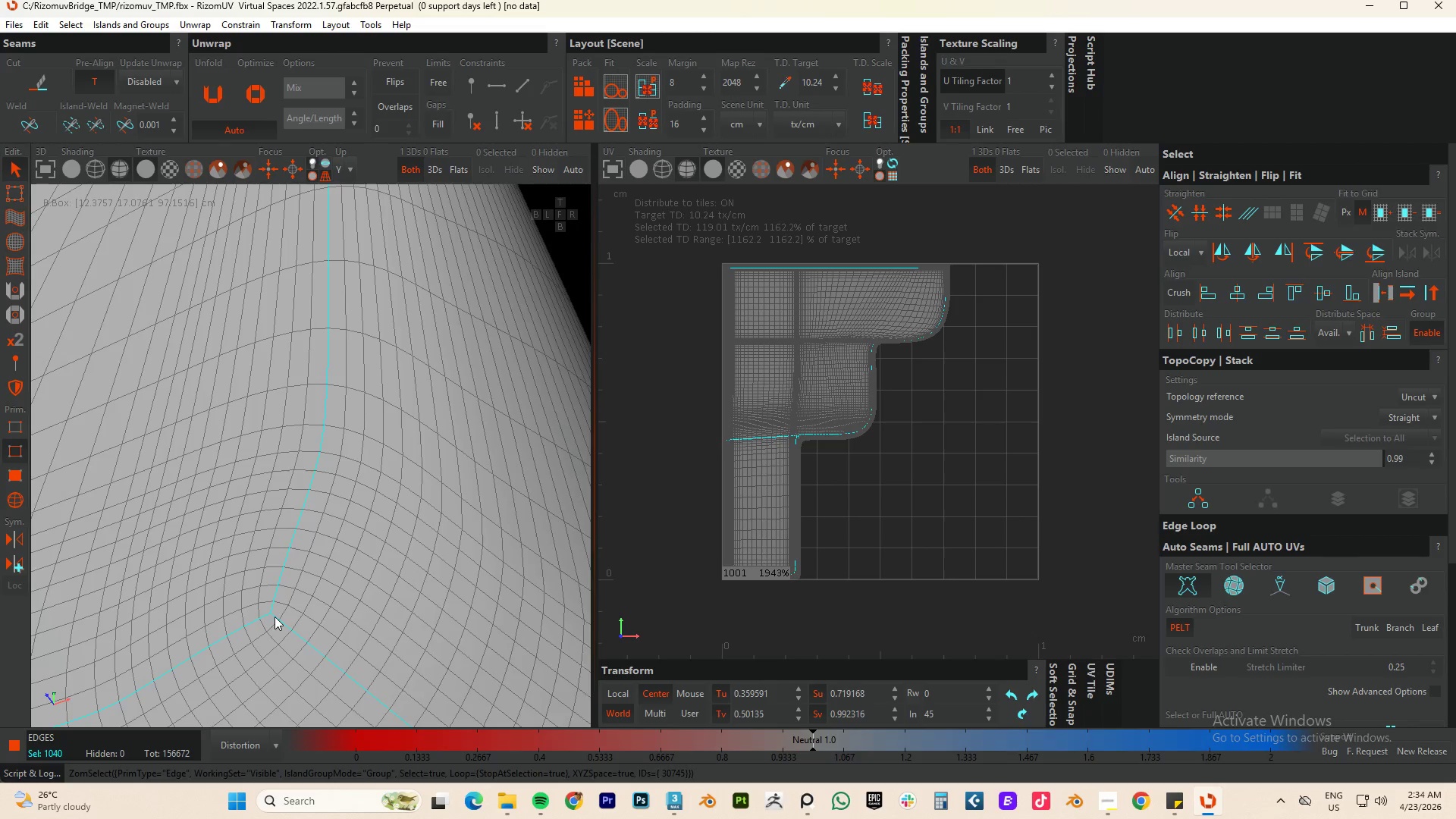 
hold_key(key=AltLeft, duration=0.52)
scroll: coordinate [314, 667], scroll_direction: down, amount: 17.0
 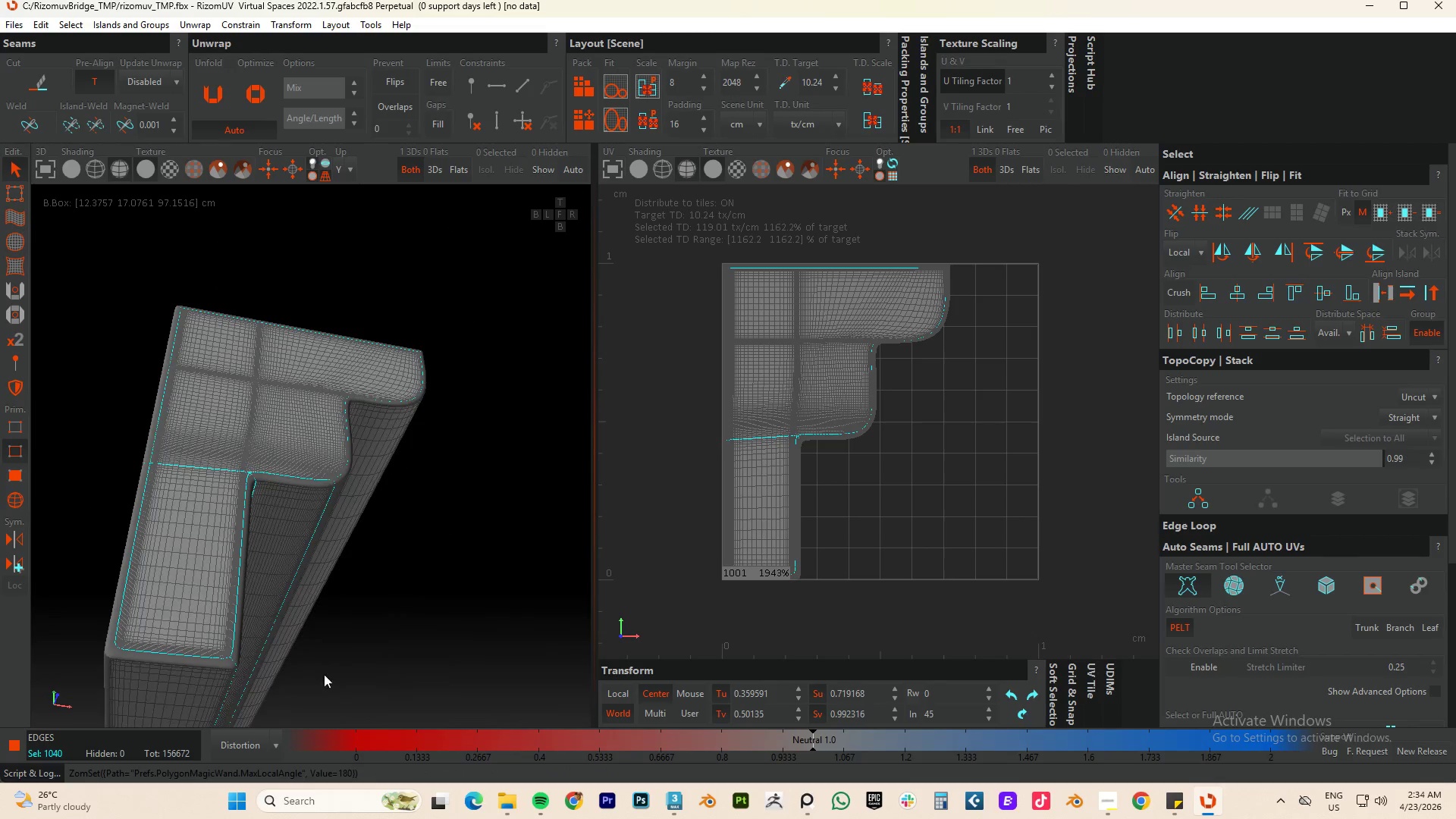 
scroll: coordinate [460, 673], scroll_direction: up, amount: 12.0
 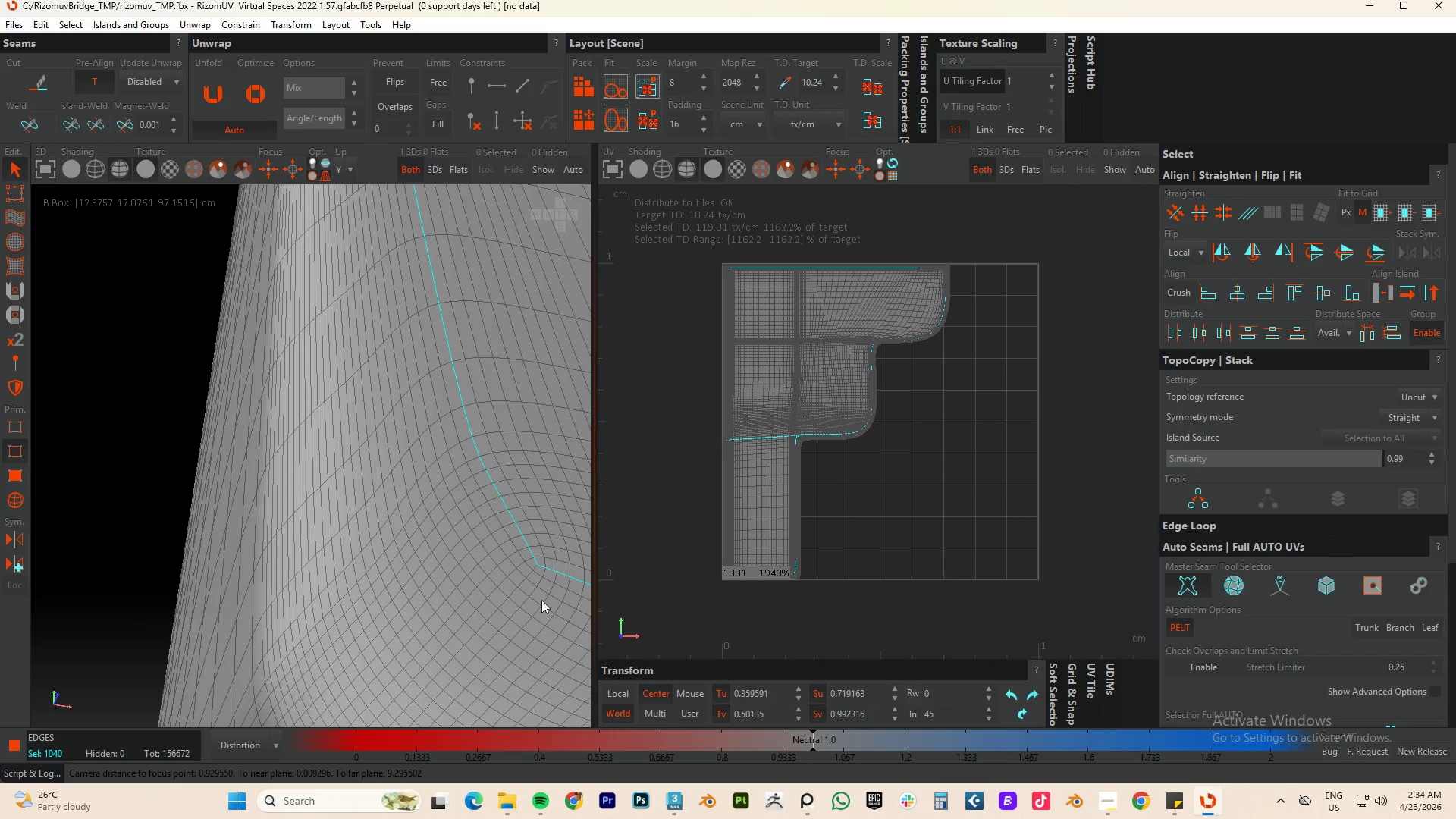 
hold_key(key=ControlLeft, duration=1.47)
double_click([536, 567])
 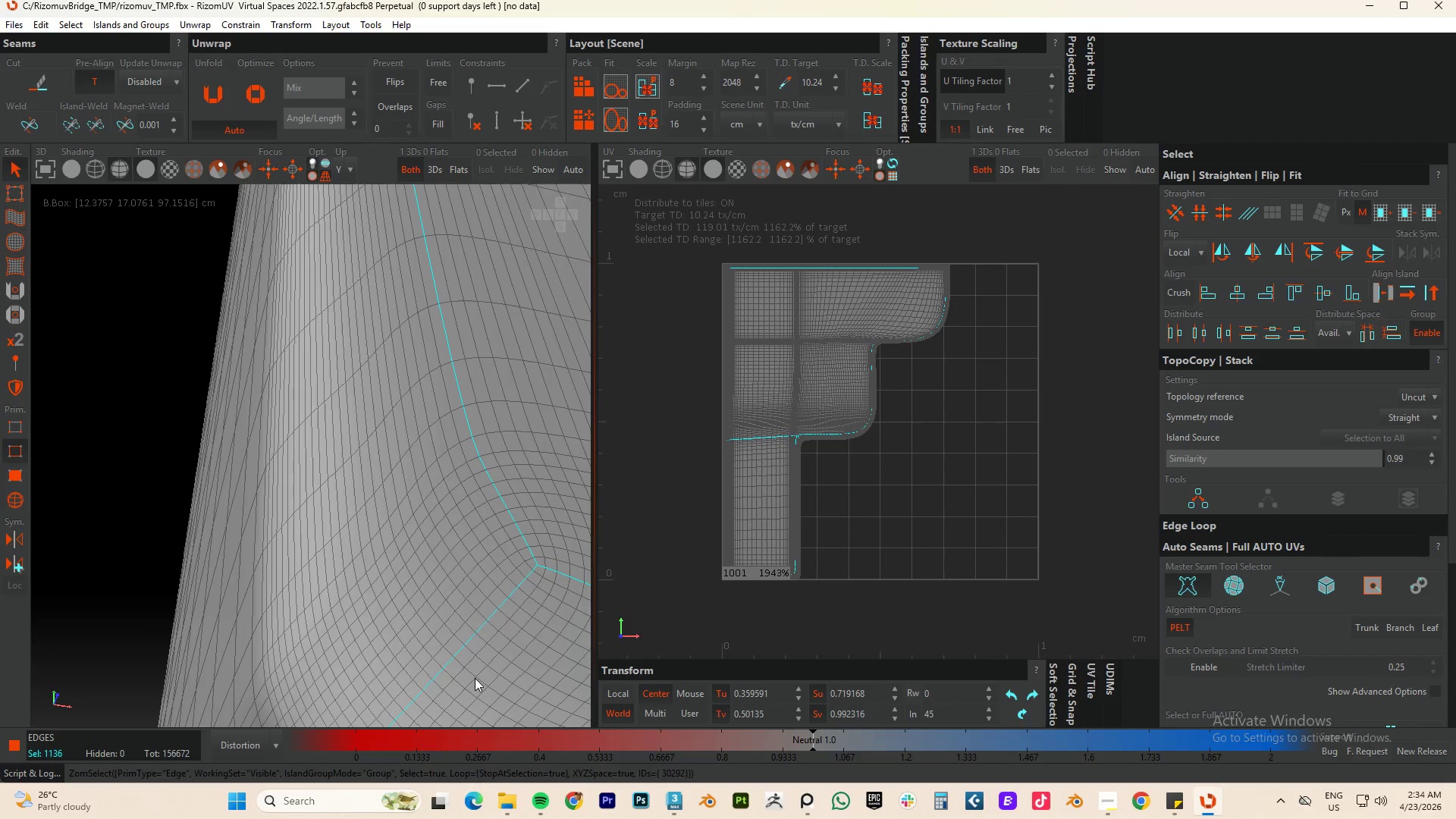 
hold_key(key=AltLeft, duration=0.5)
scroll: coordinate [364, 641], scroll_direction: down, amount: 22.0
 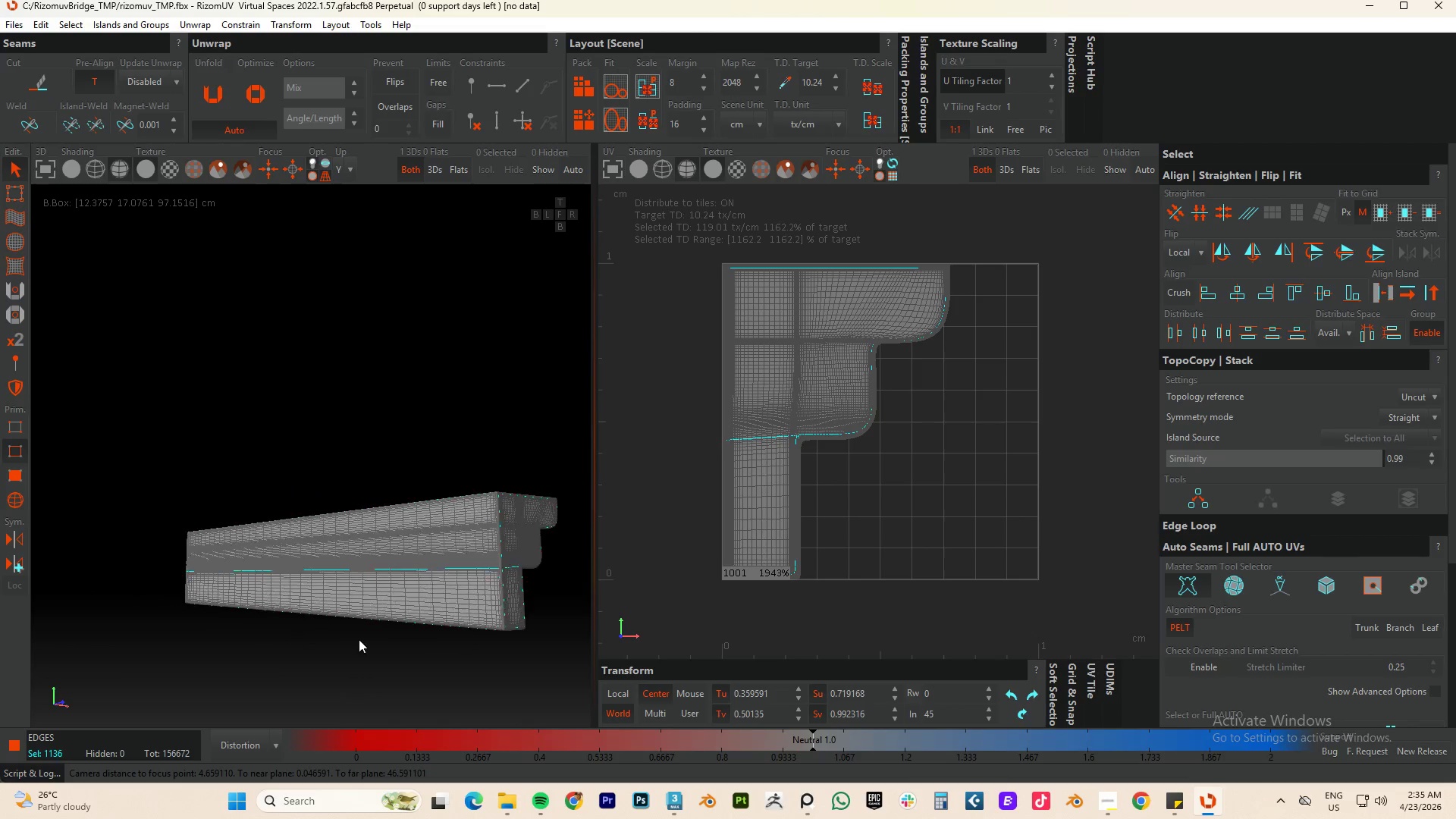 
hold_key(key=AltLeft, duration=1.42)
 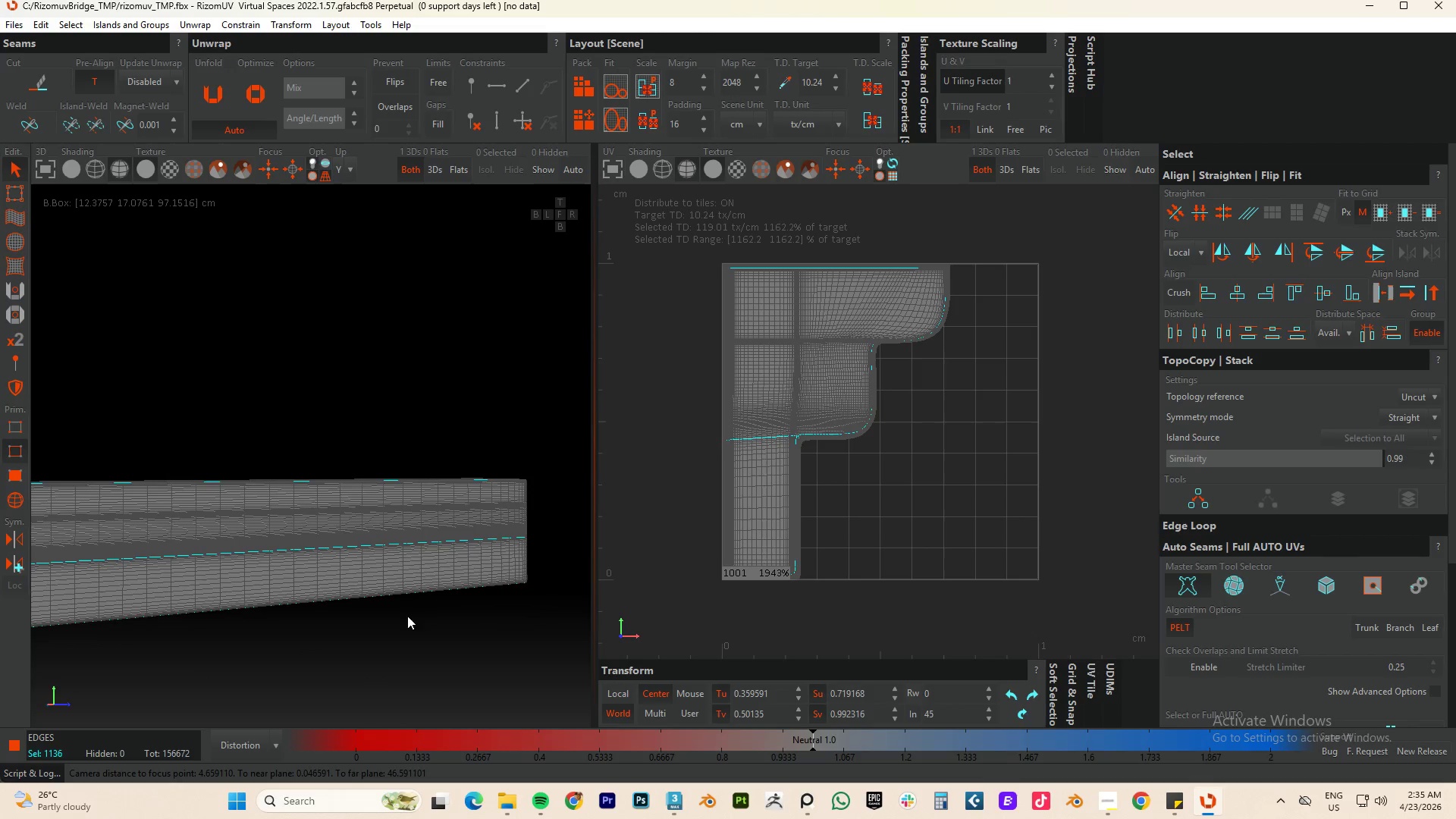 
scroll: coordinate [232, 616], scroll_direction: down, amount: 3.0
 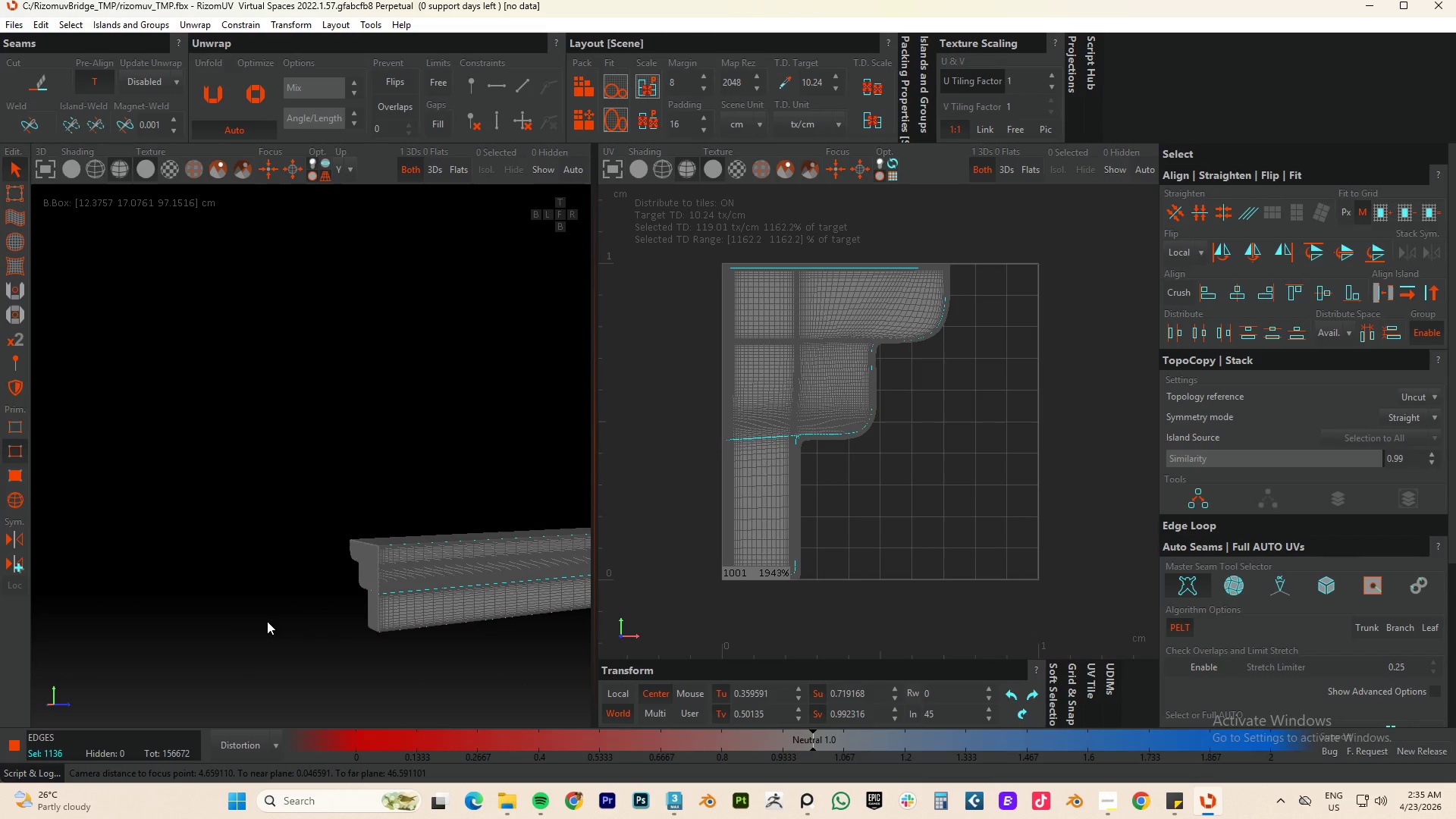 
scroll: coordinate [333, 629], scroll_direction: up, amount: 19.0
 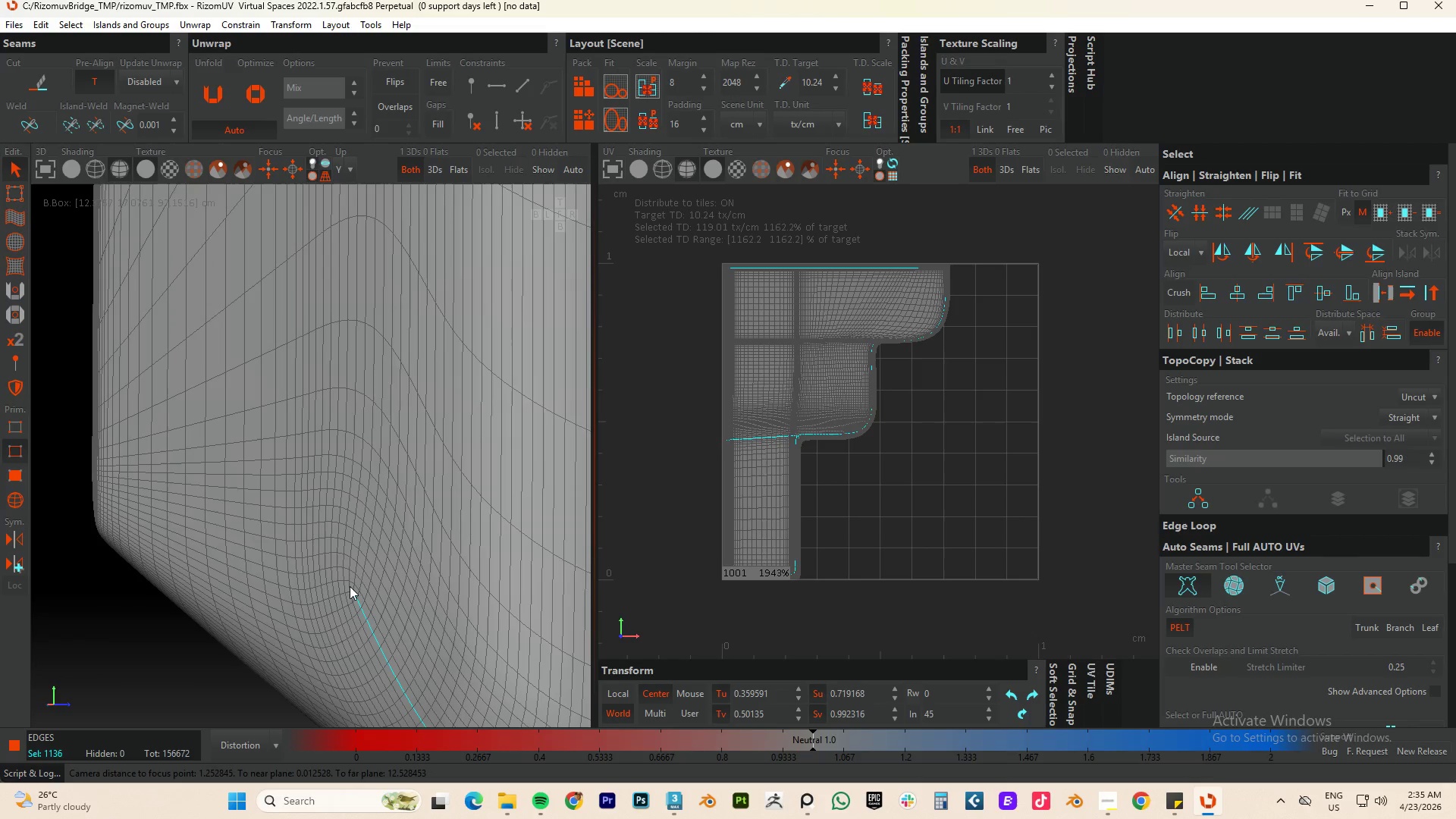 
hold_key(key=ControlLeft, duration=0.72)
double_click([354, 580])
 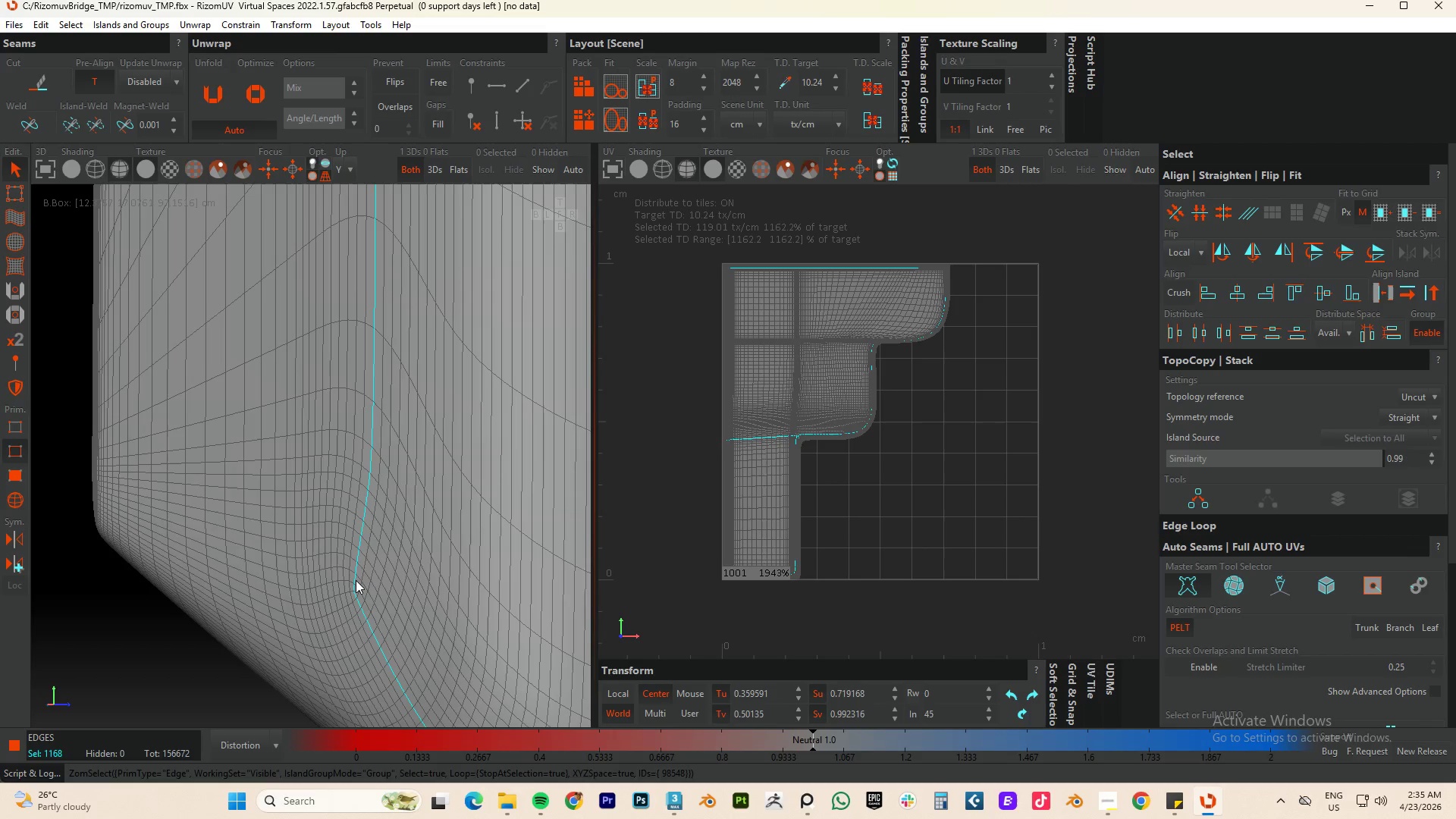 
wait(17.59)
 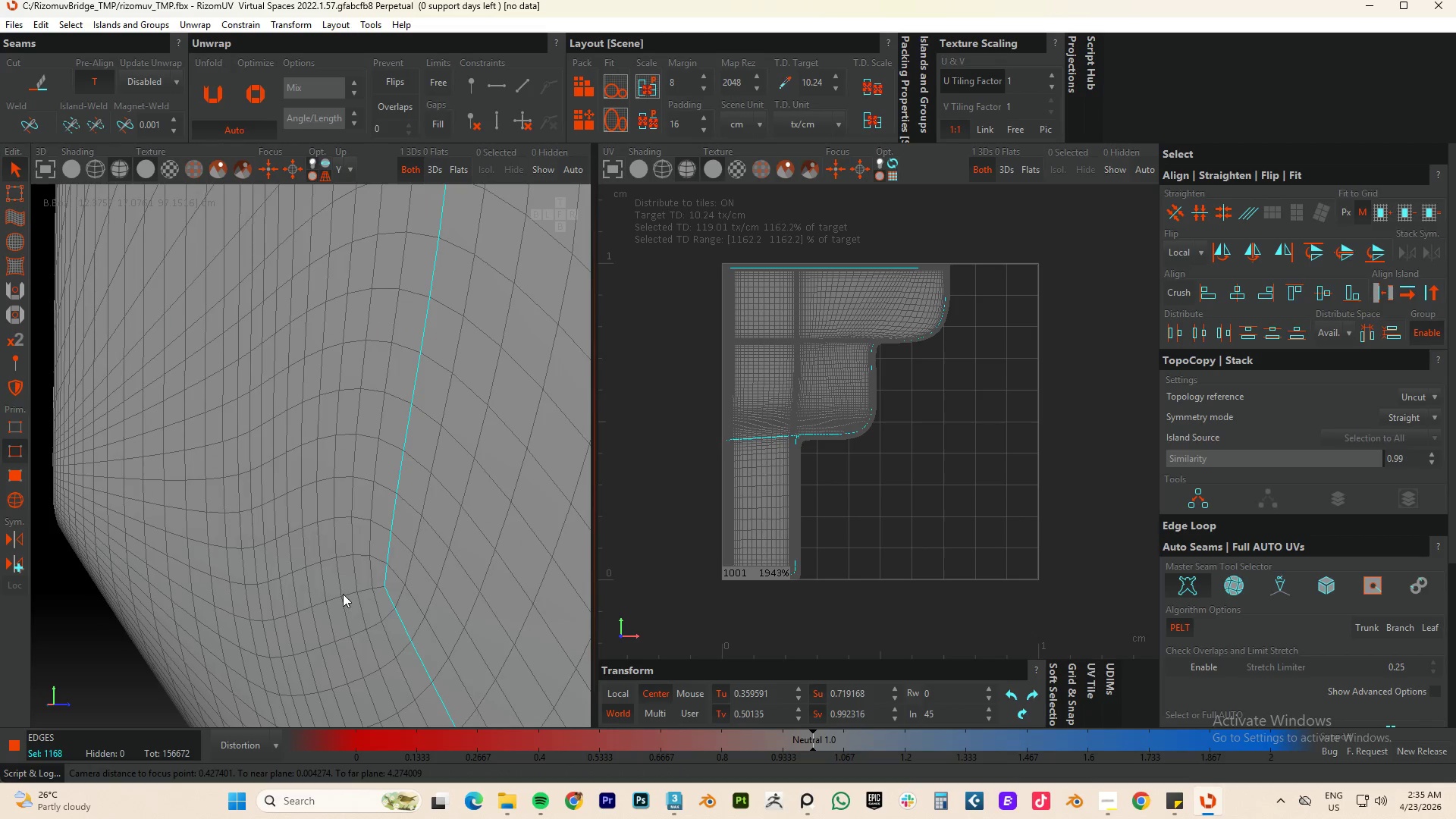 
hold_key(key=ControlLeft, duration=1.03)
 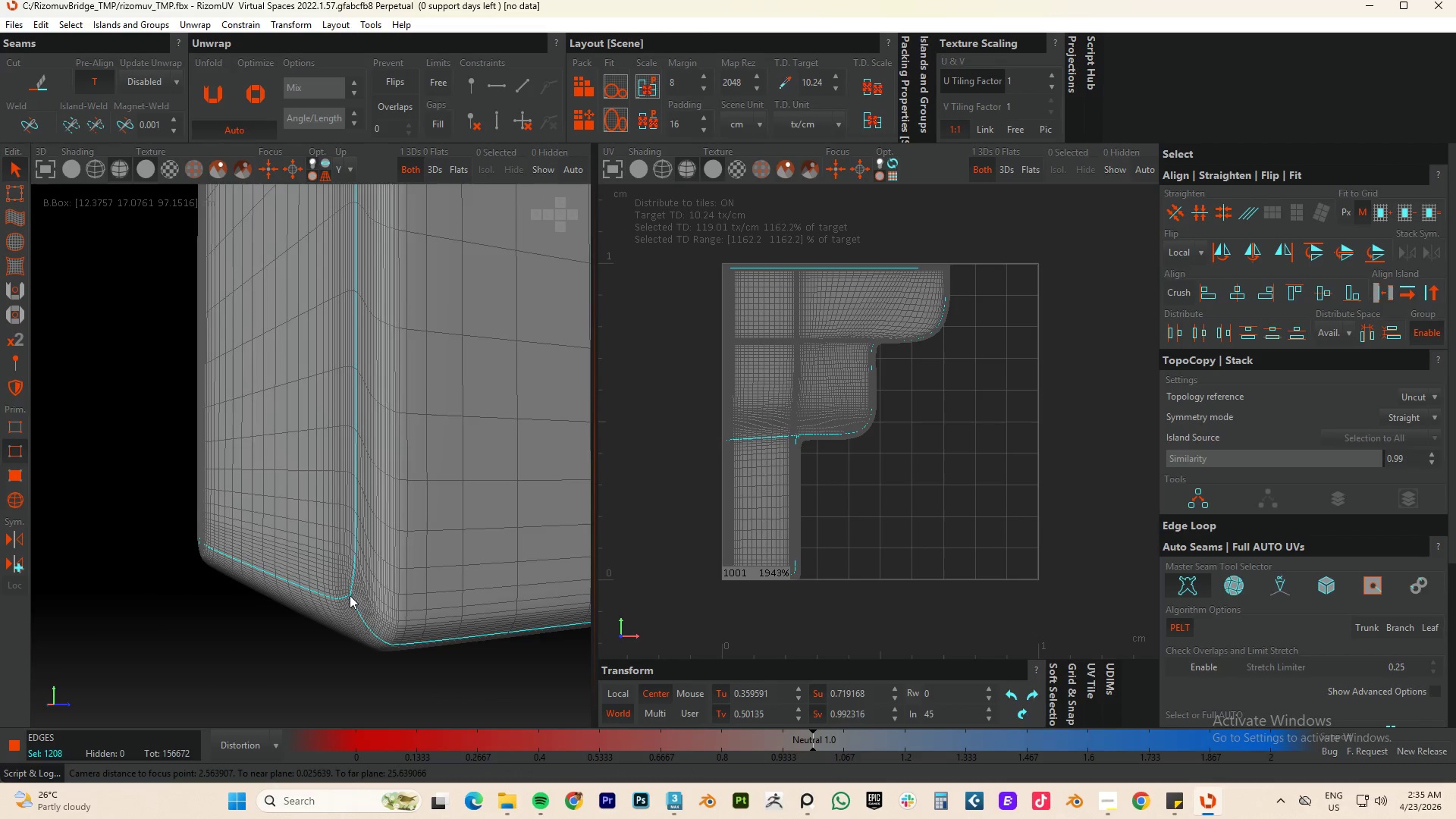 
scroll: coordinate [339, 594], scroll_direction: up, amount: 4.0
 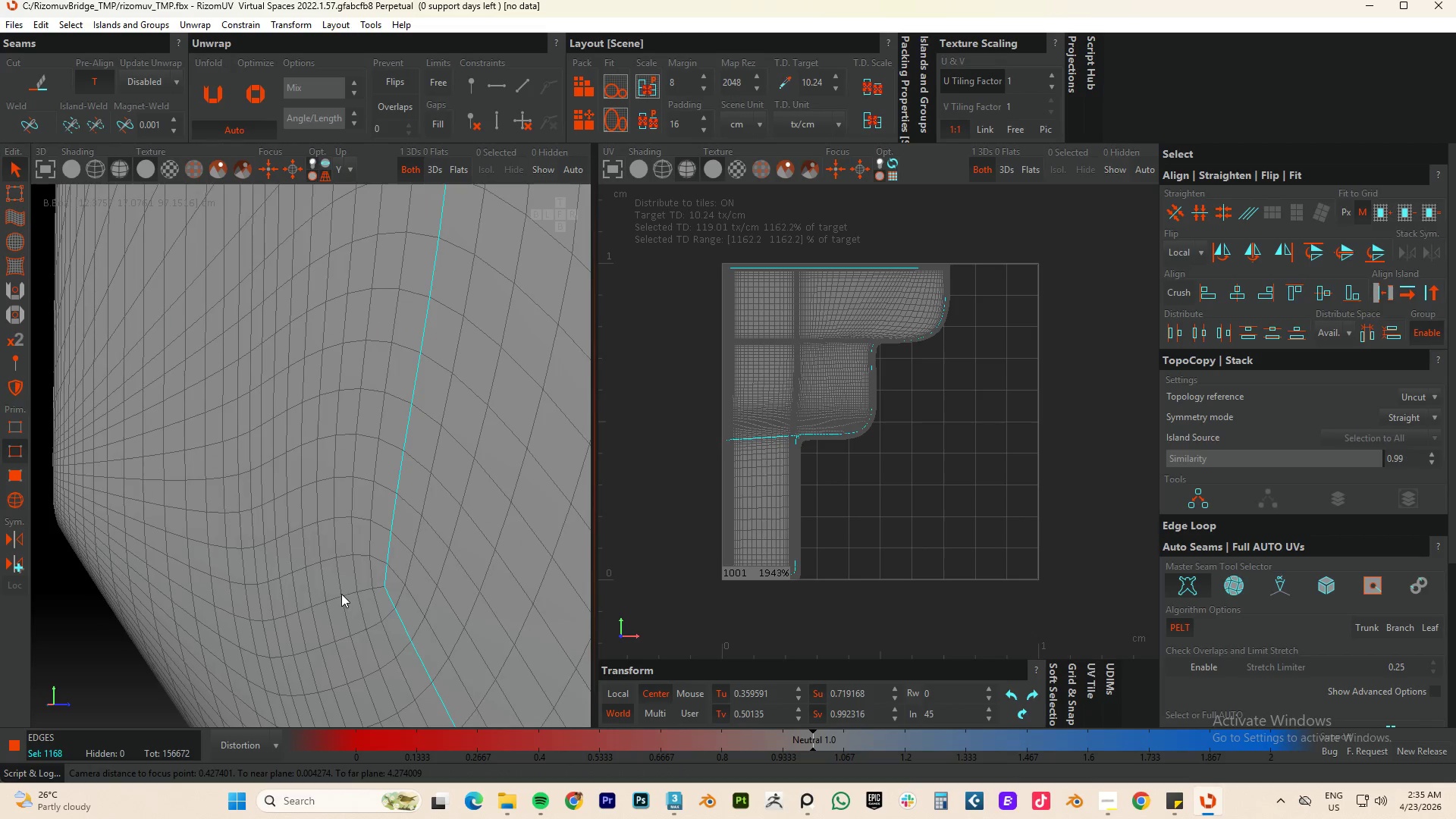 
double_click([347, 596])
 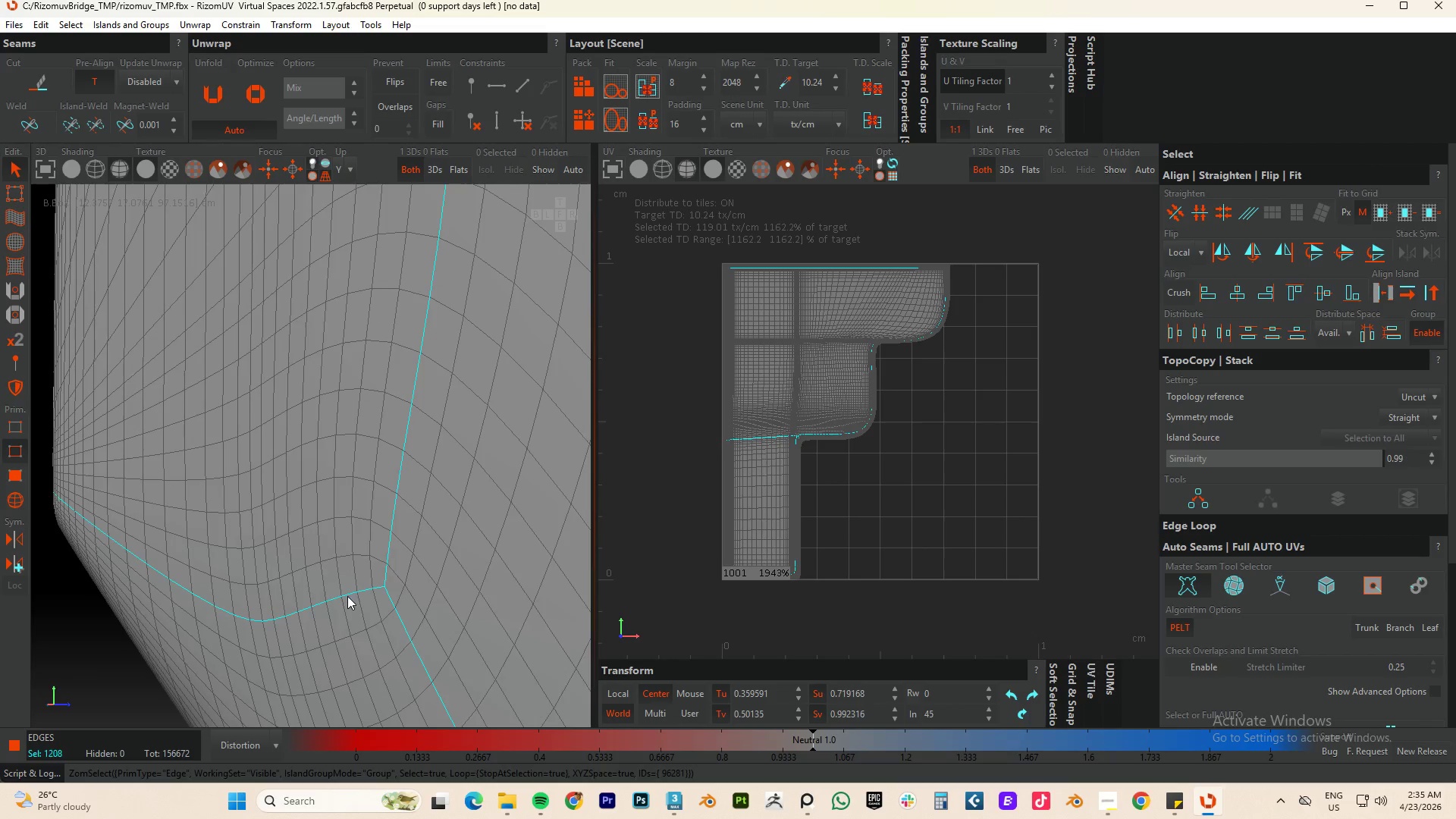 
hold_key(key=AltLeft, duration=0.77)
 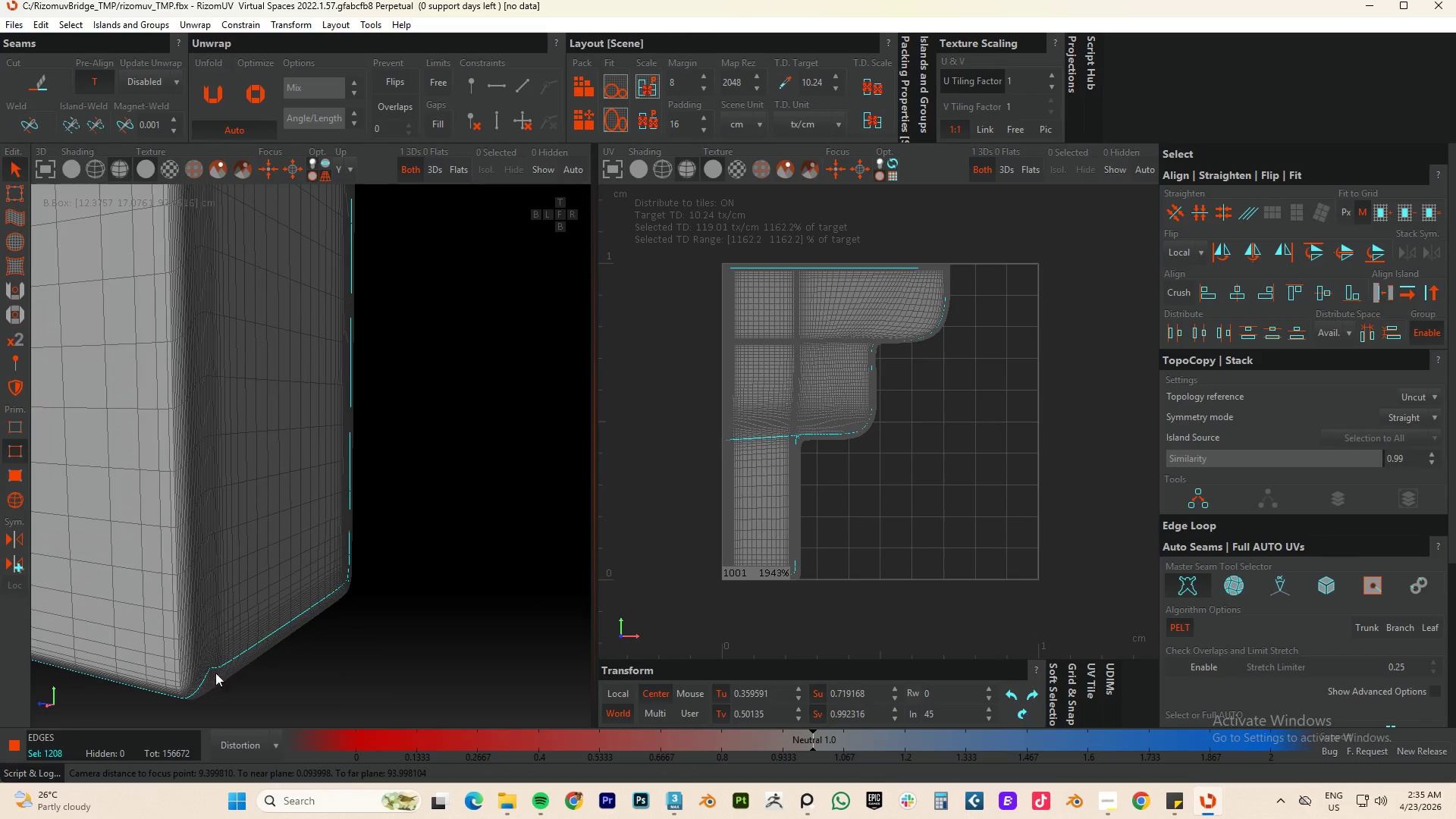 
scroll: coordinate [350, 595], scroll_direction: down, amount: 16.0
 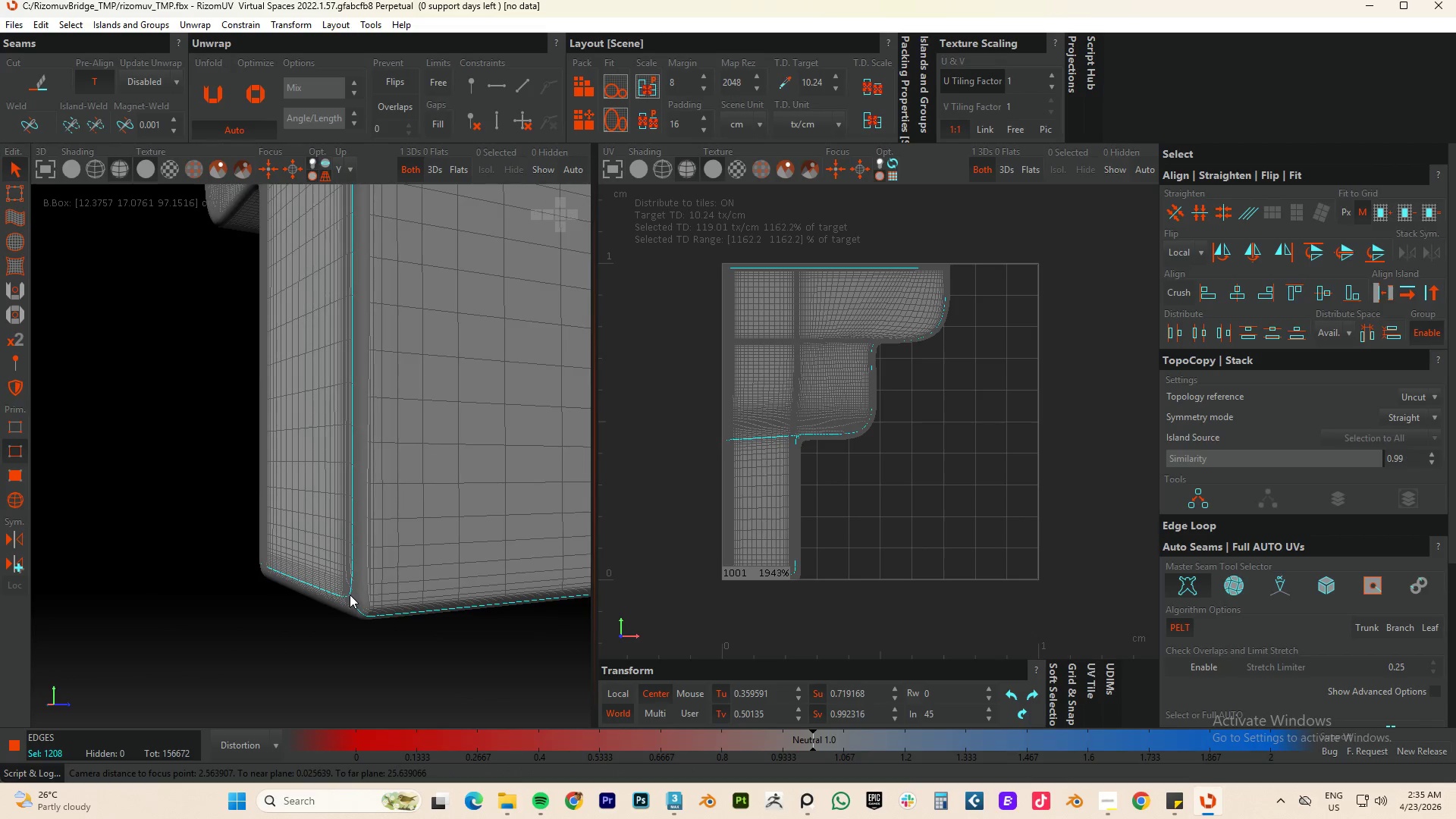 
hold_key(key=AltLeft, duration=0.53)
 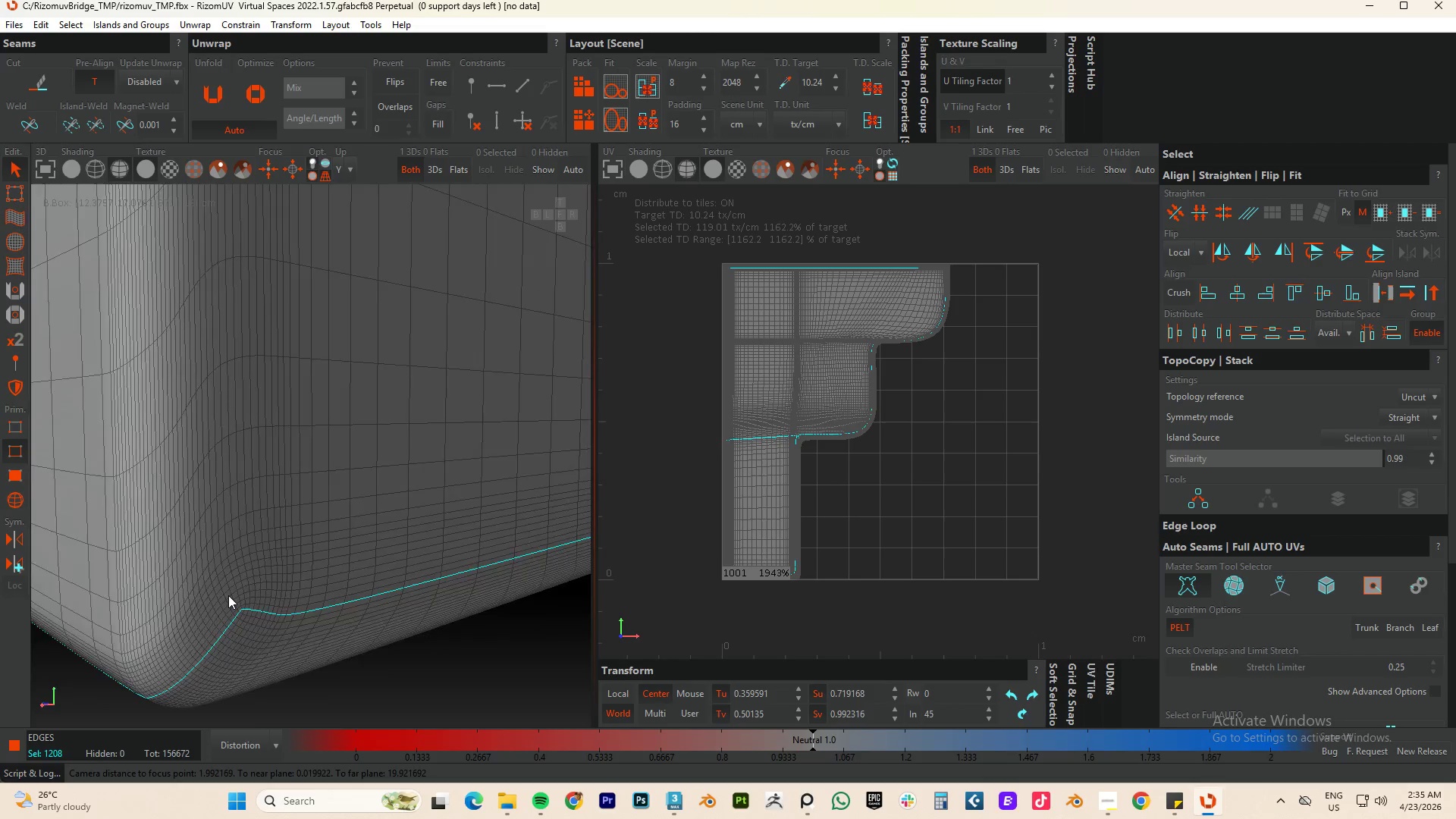 
scroll: coordinate [194, 692], scroll_direction: up, amount: 5.0
 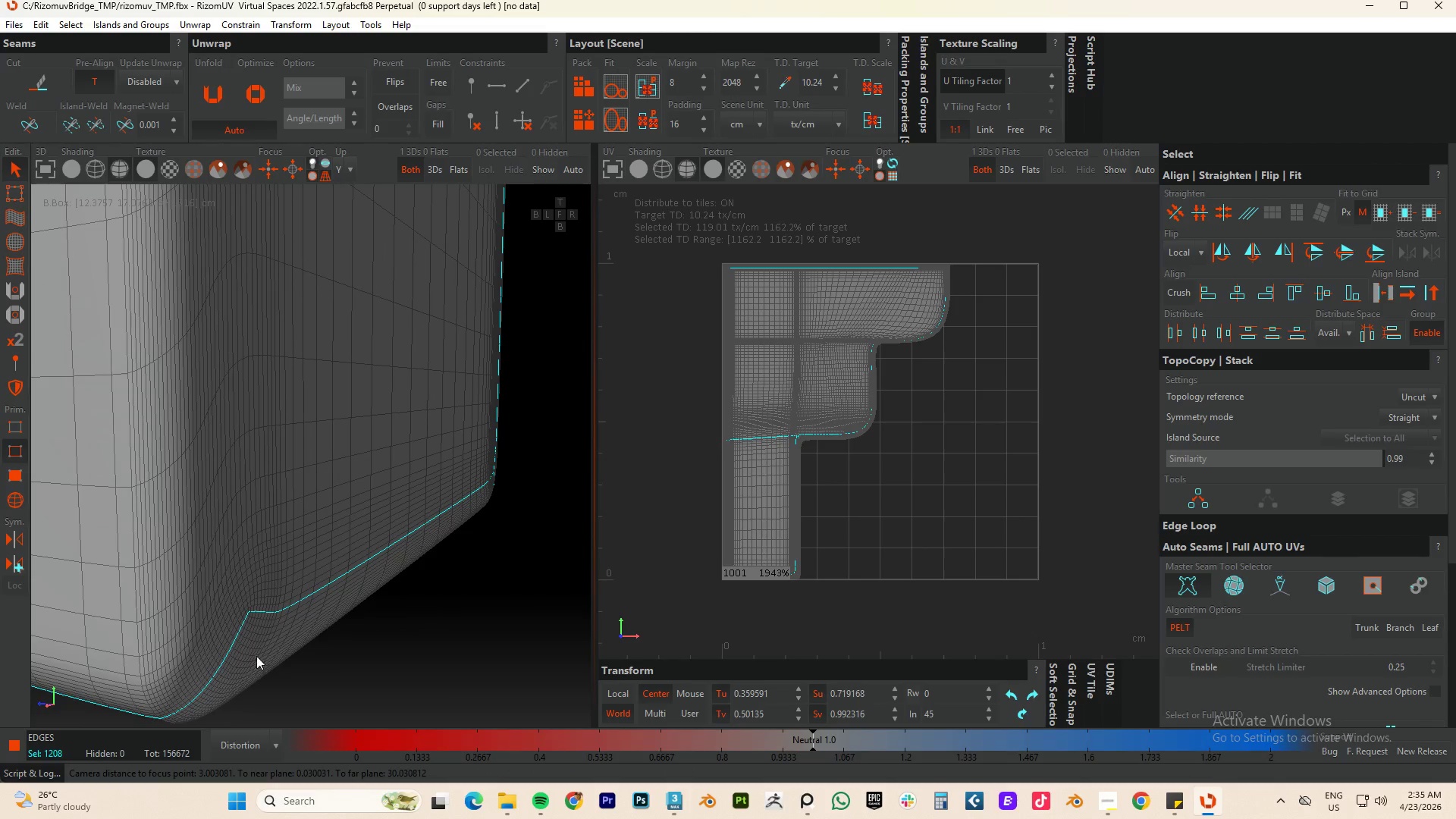 
hold_key(key=ControlLeft, duration=1.27)
 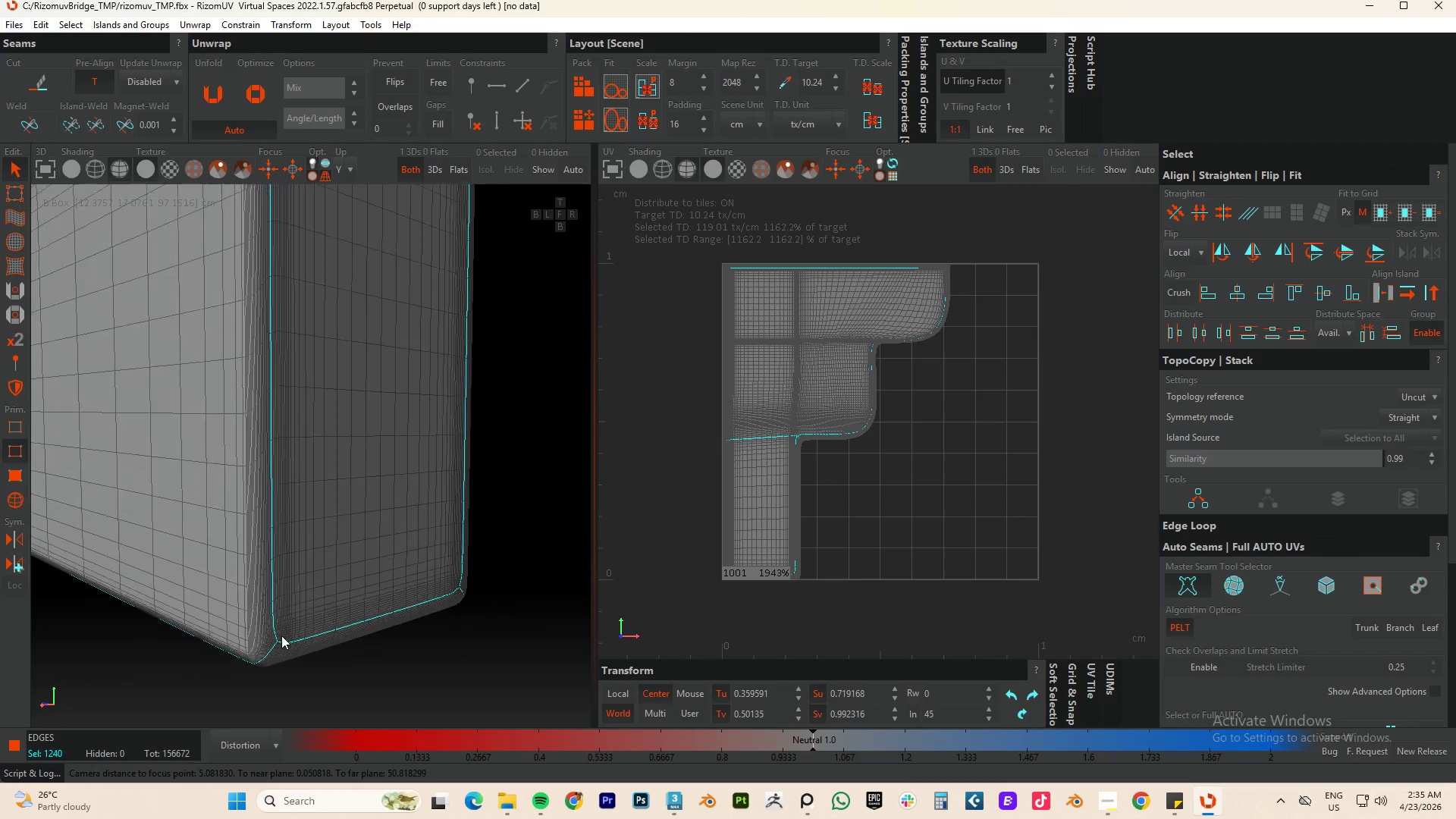 
scroll: coordinate [260, 613], scroll_direction: up, amount: 6.0
 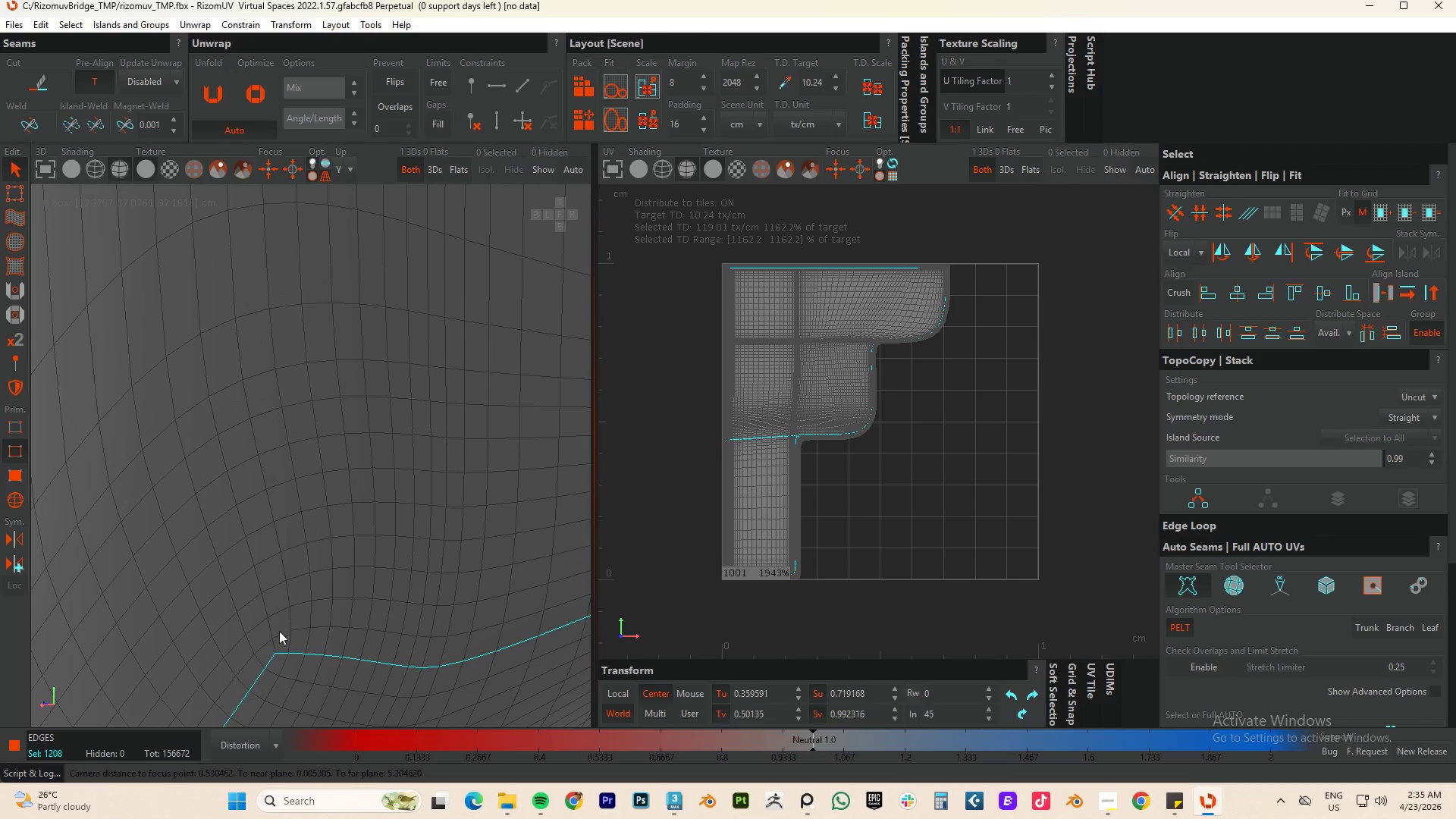 
double_click([276, 645])
 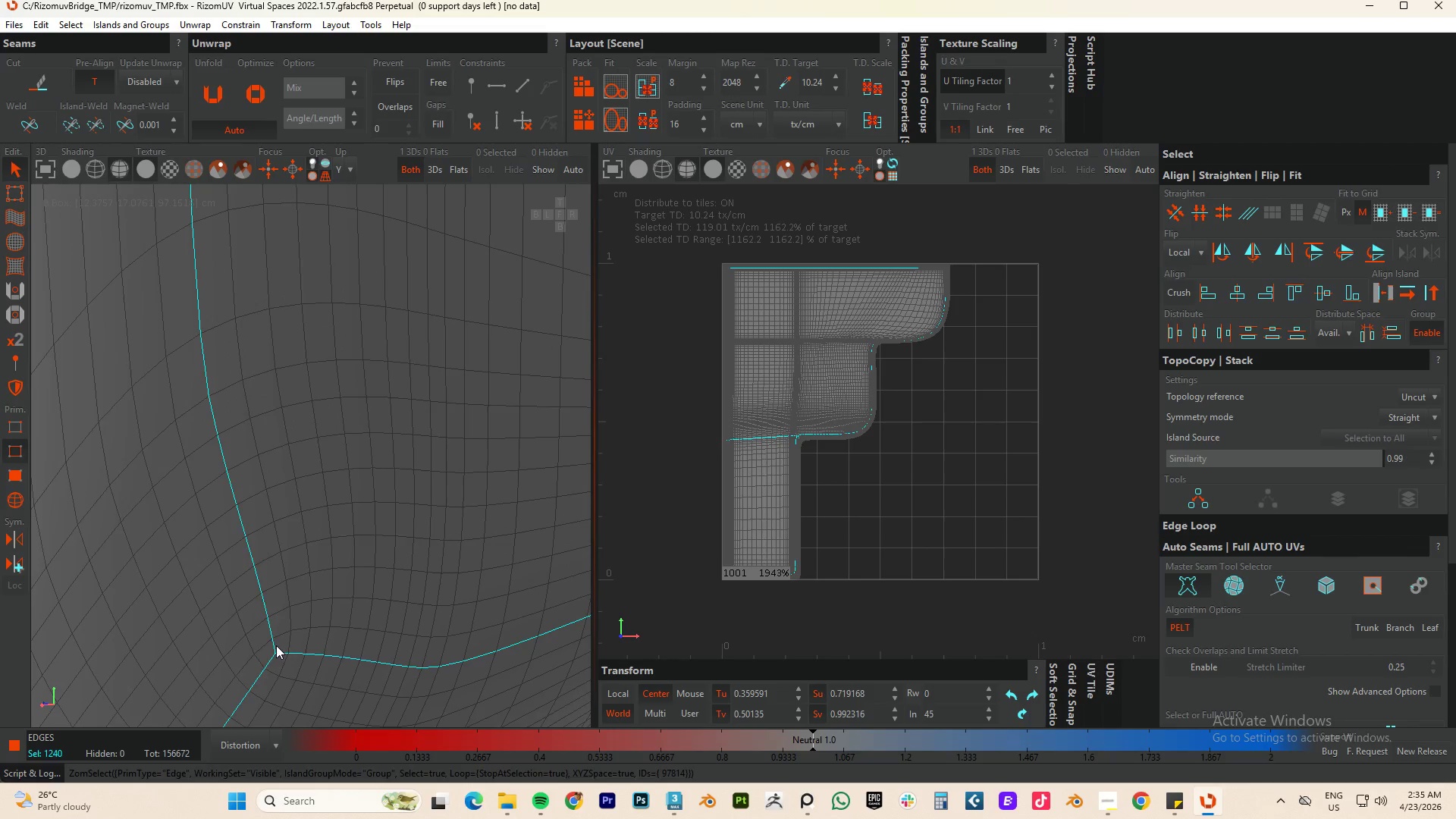 
scroll: coordinate [297, 548], scroll_direction: down, amount: 19.0
 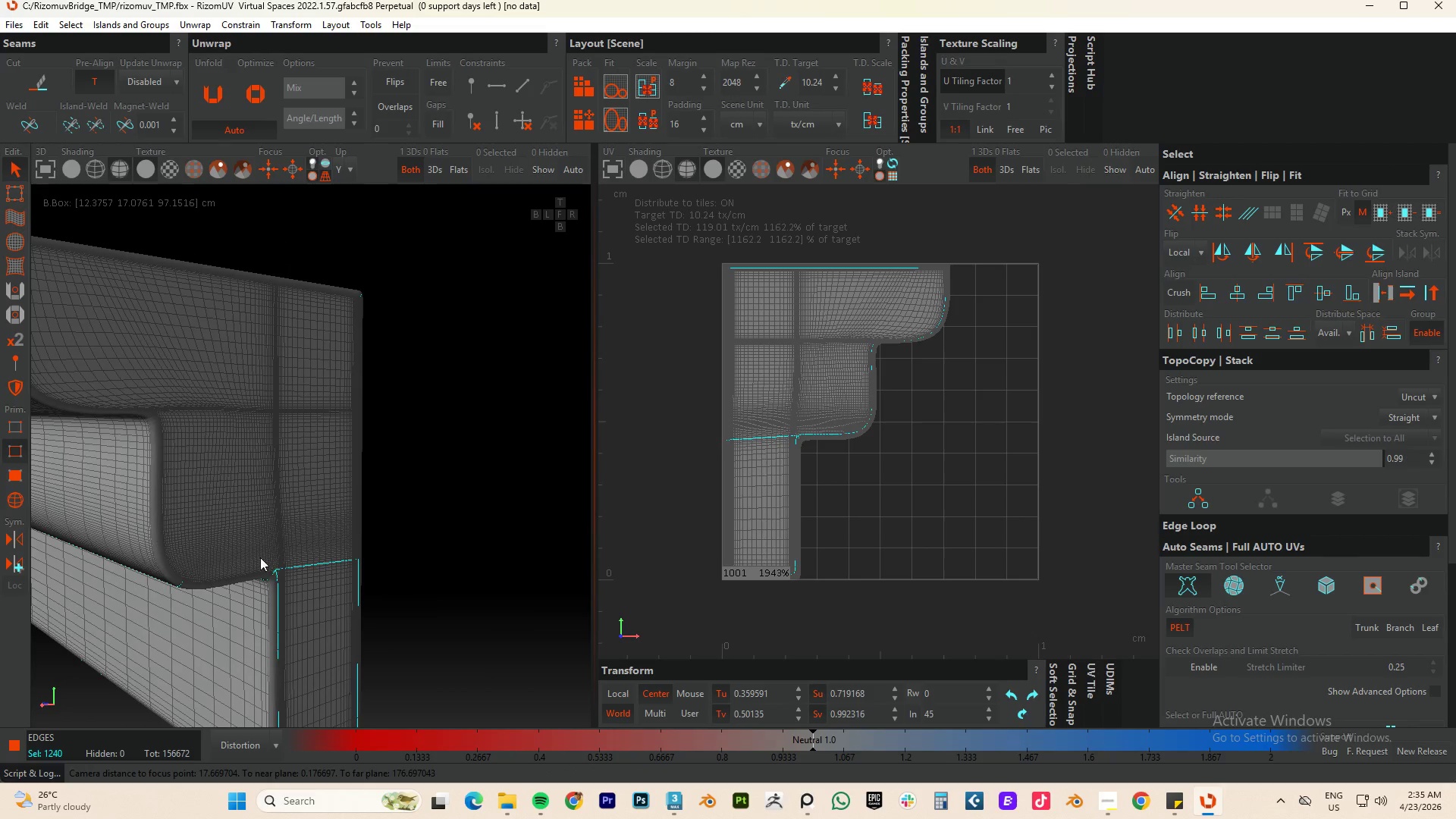 
hold_key(key=ControlLeft, duration=1.05)
 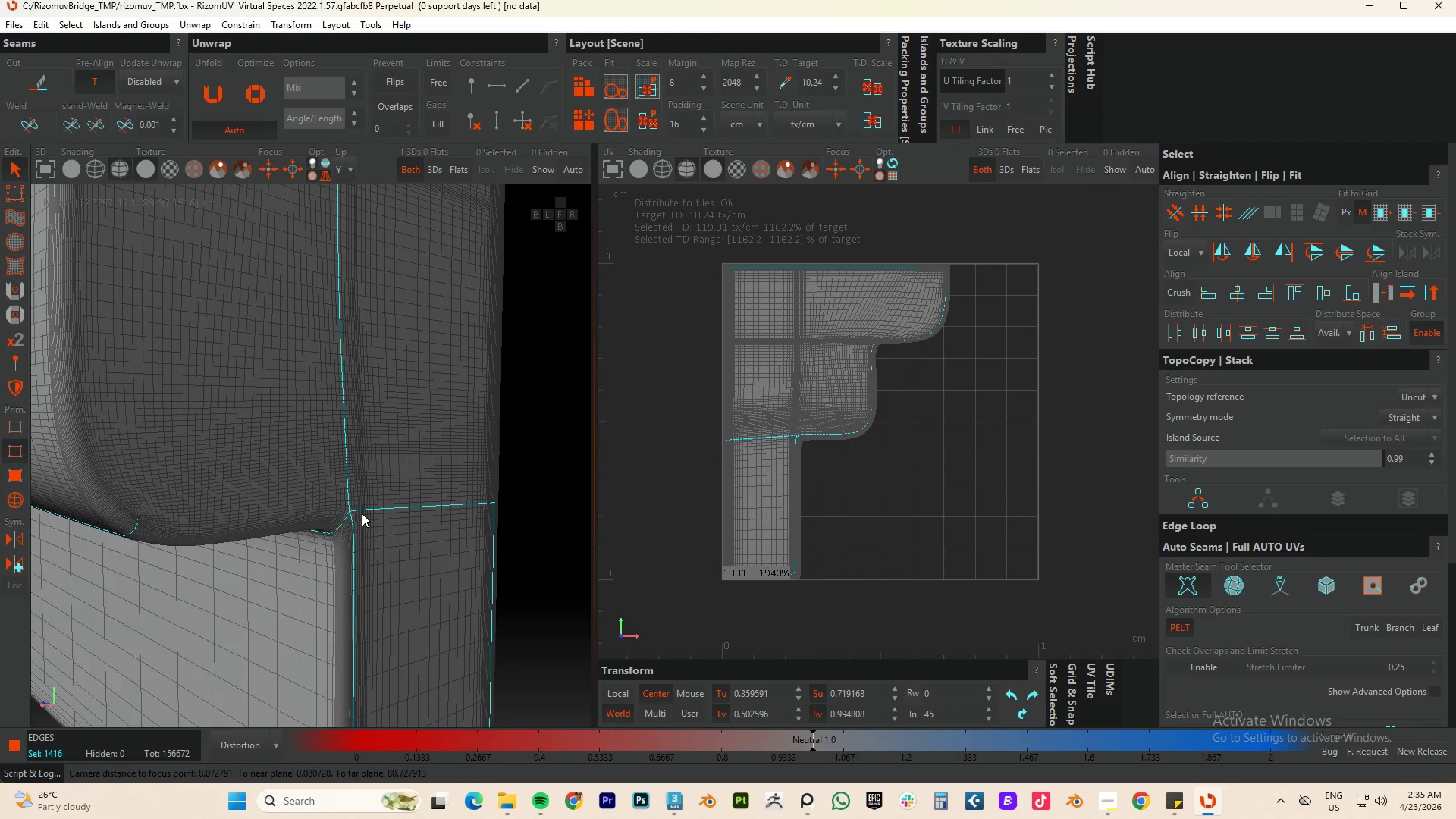 
scroll: coordinate [329, 560], scroll_direction: up, amount: 10.0
 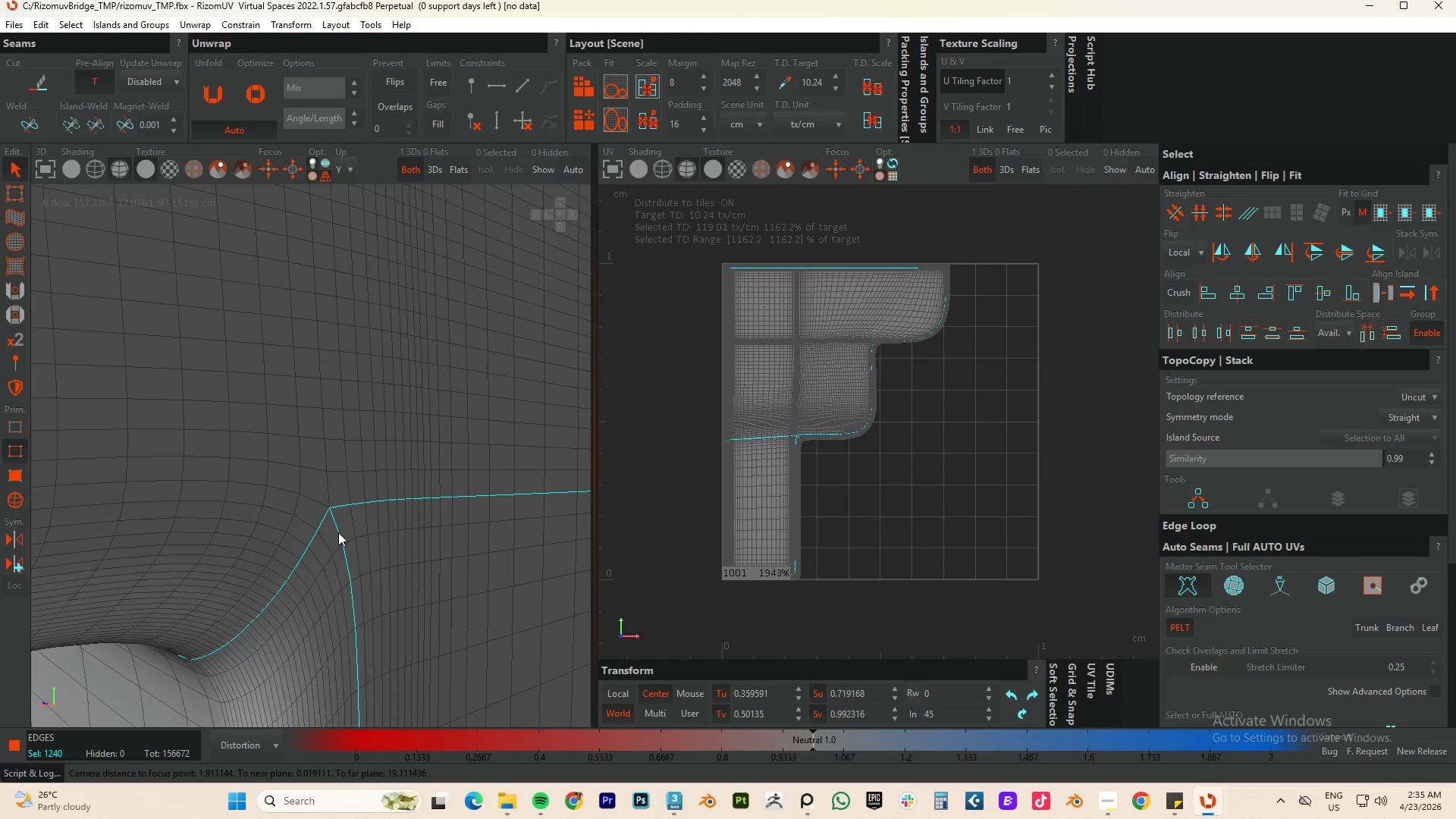 
double_click([328, 490])
 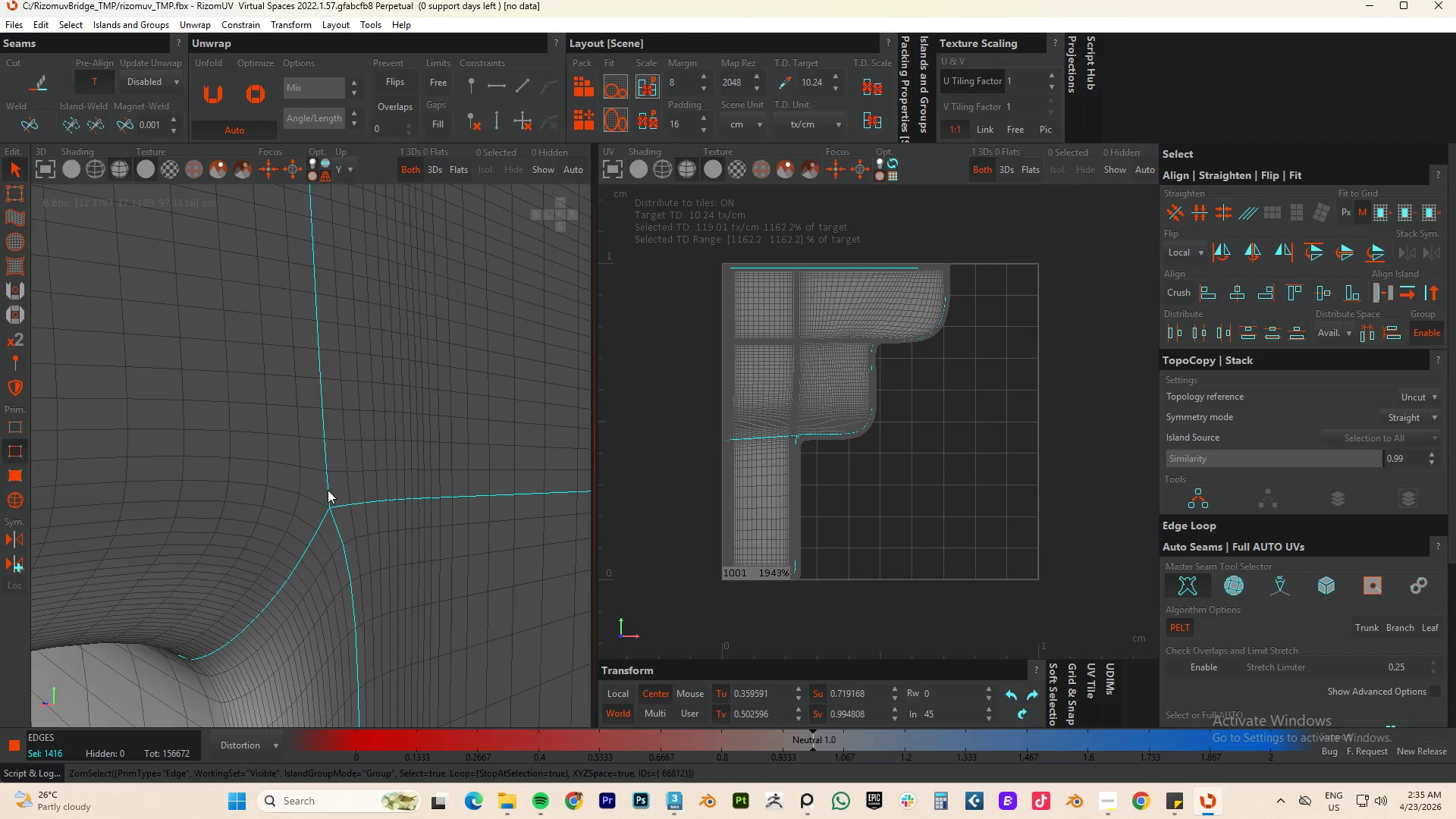 
hold_key(key=ControlLeft, duration=1.28)
 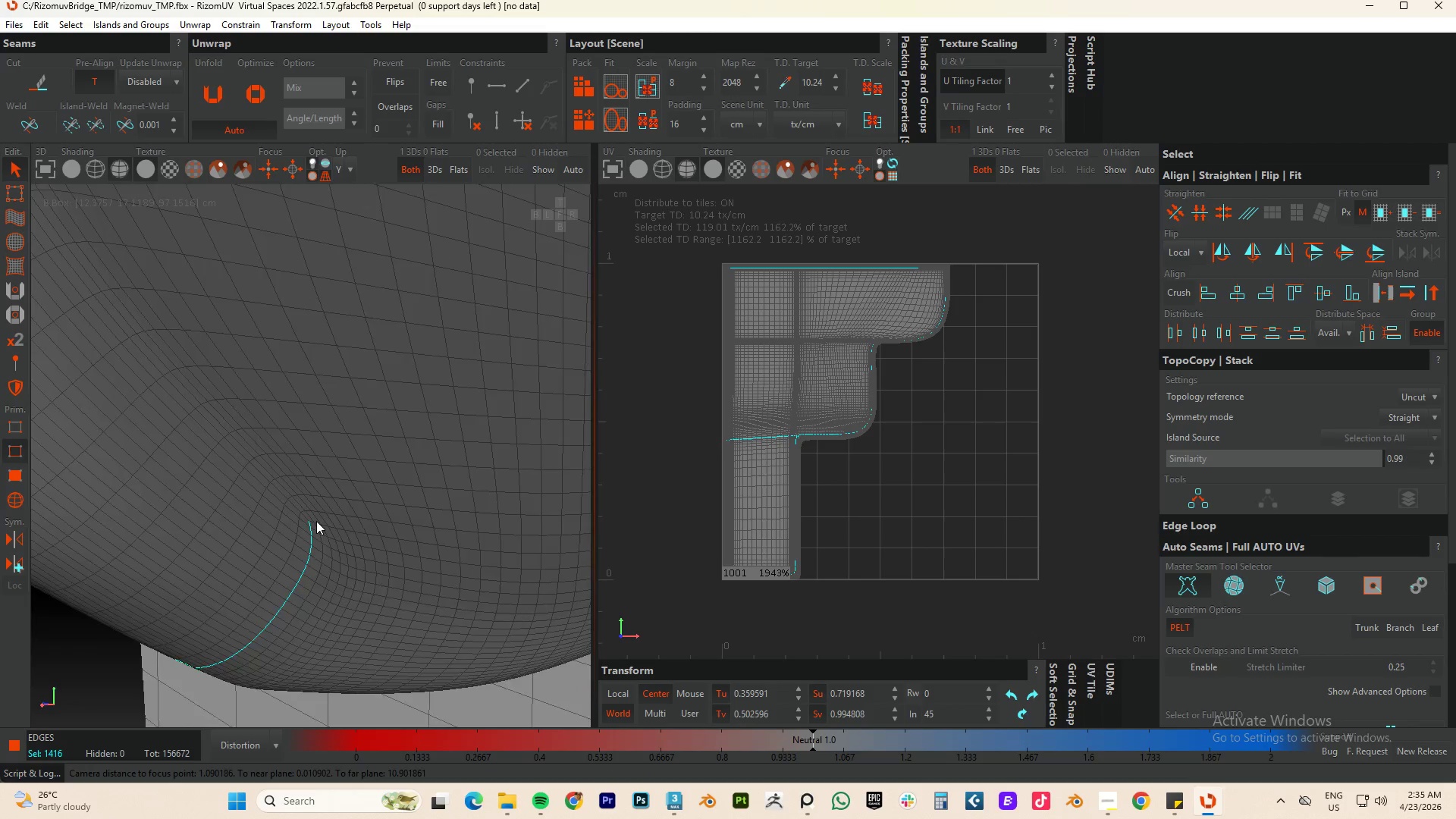 
scroll: coordinate [345, 578], scroll_direction: down, amount: 1.0
 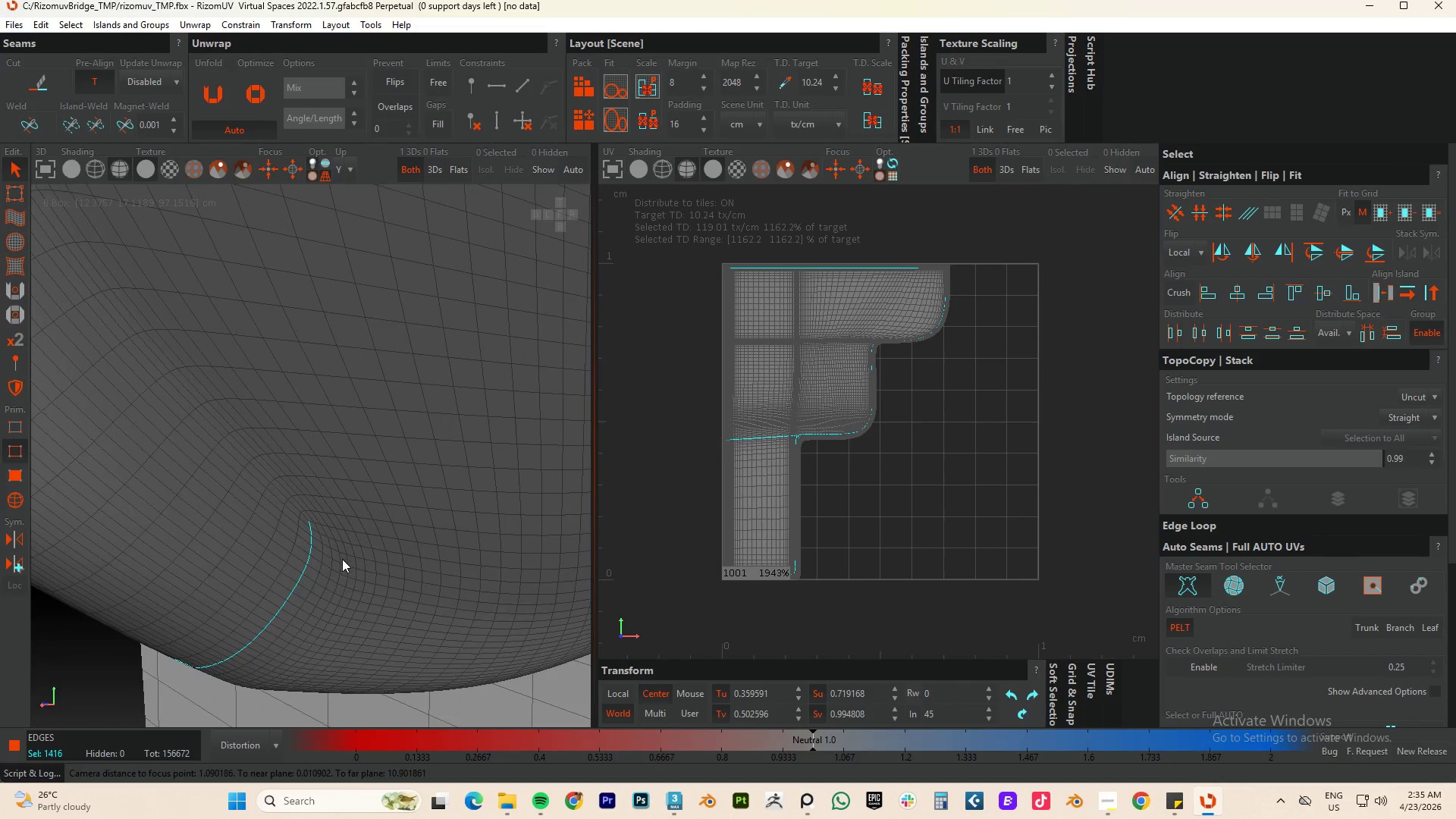 
hold_key(key=ControlLeft, duration=2.27)
 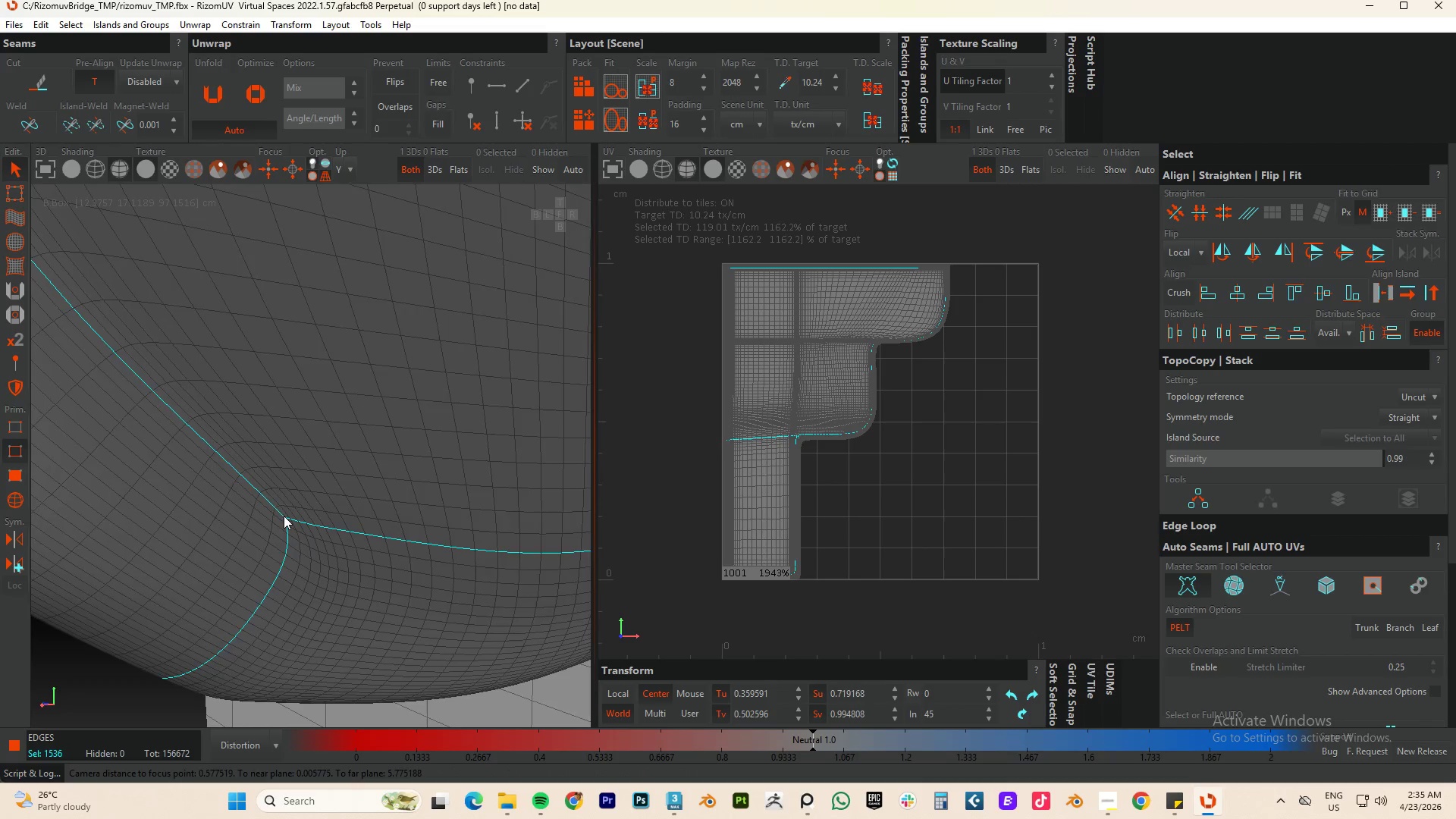 
scroll: coordinate [316, 521], scroll_direction: up, amount: 5.0
 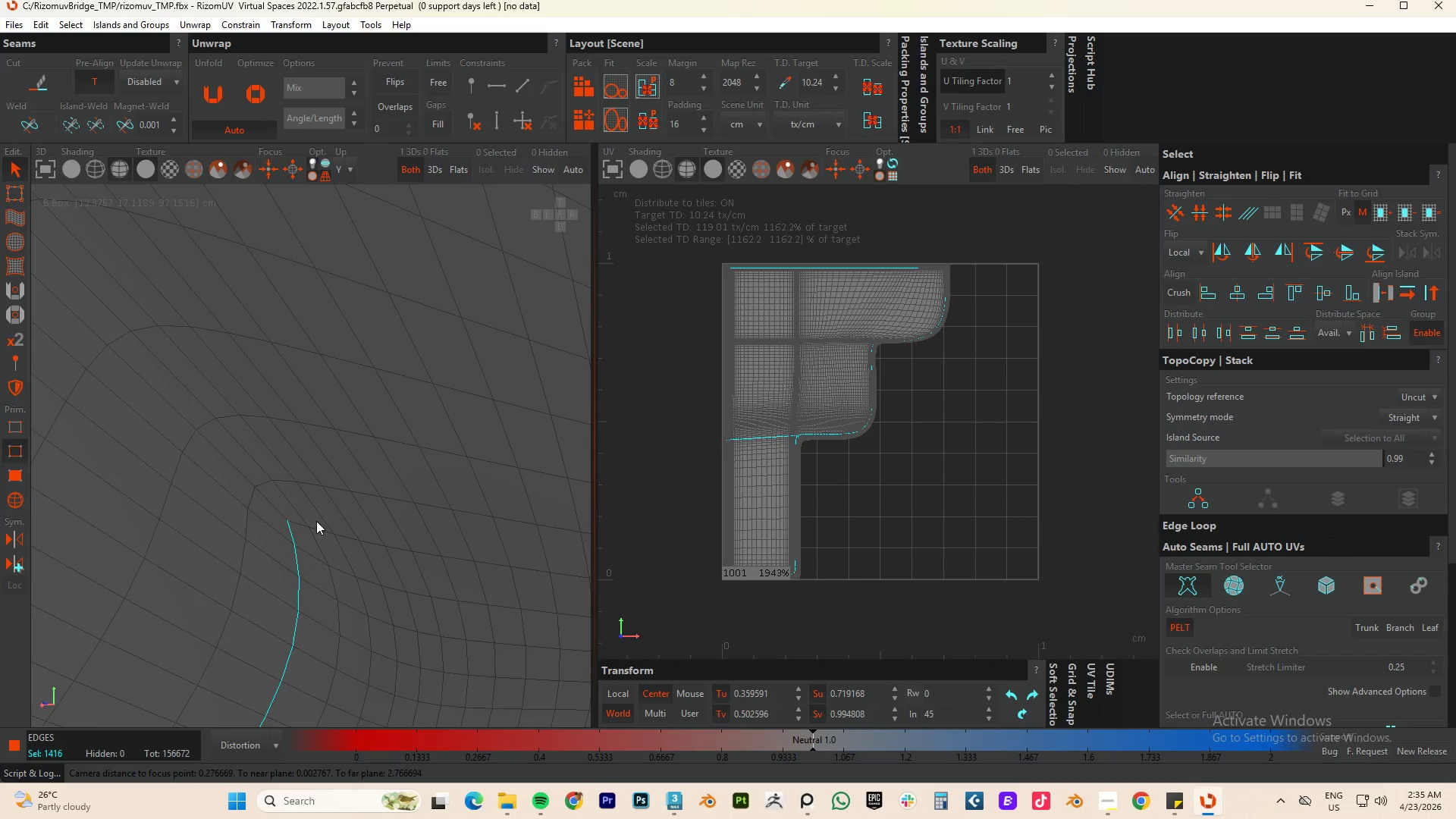 
double_click([302, 528])
 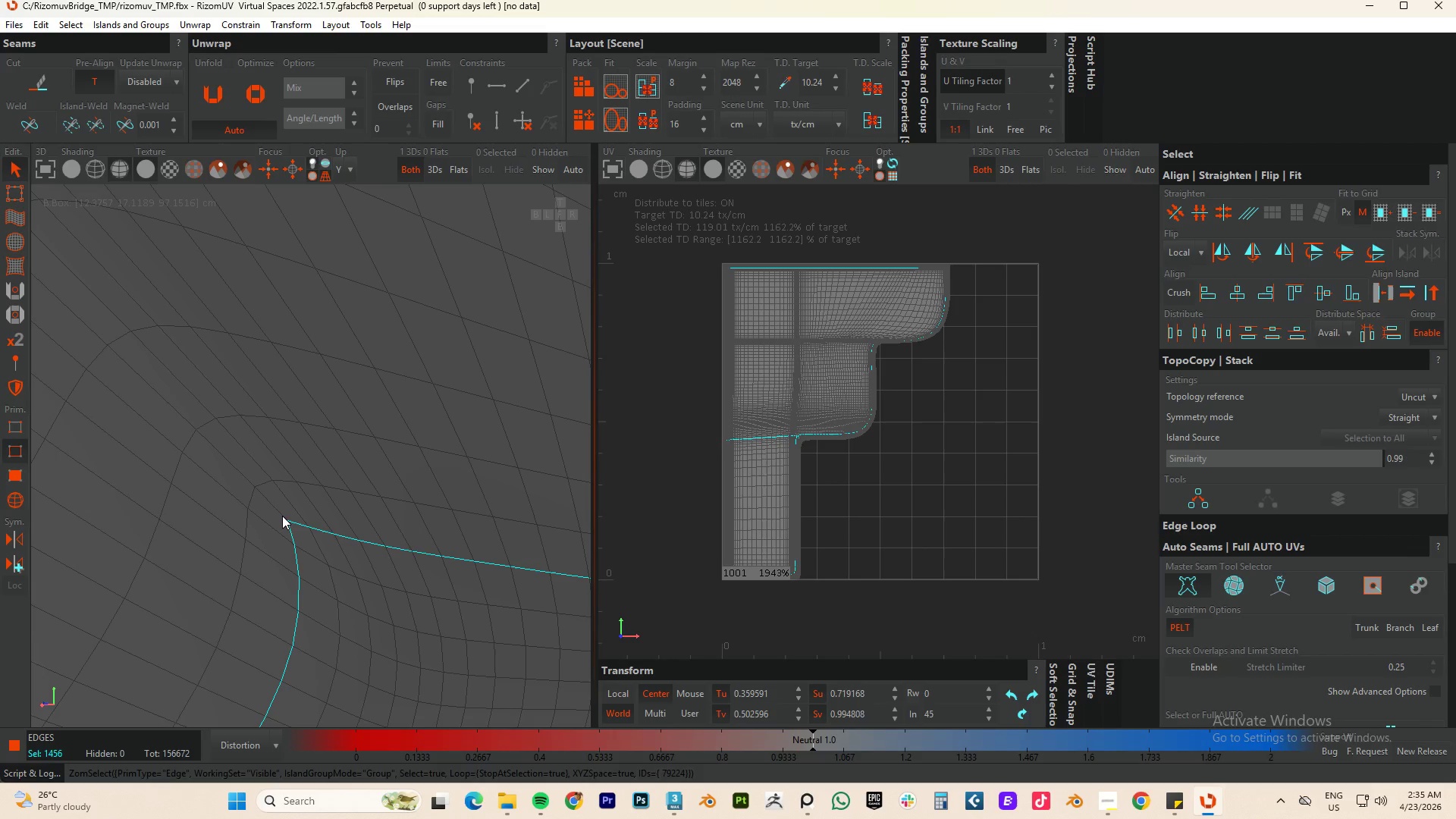 
double_click([282, 516])
 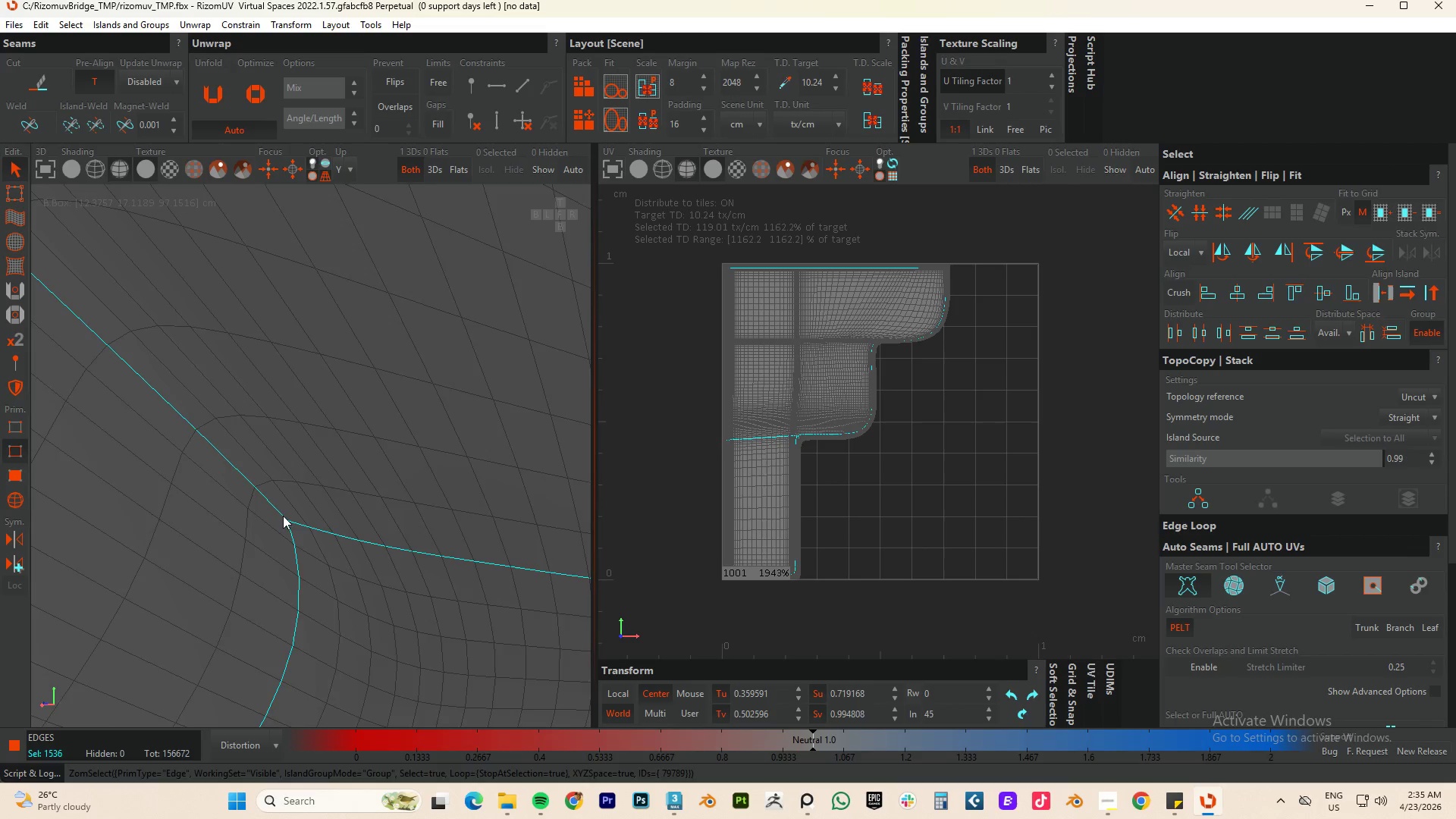 
scroll: coordinate [410, 548], scroll_direction: down, amount: 21.0
 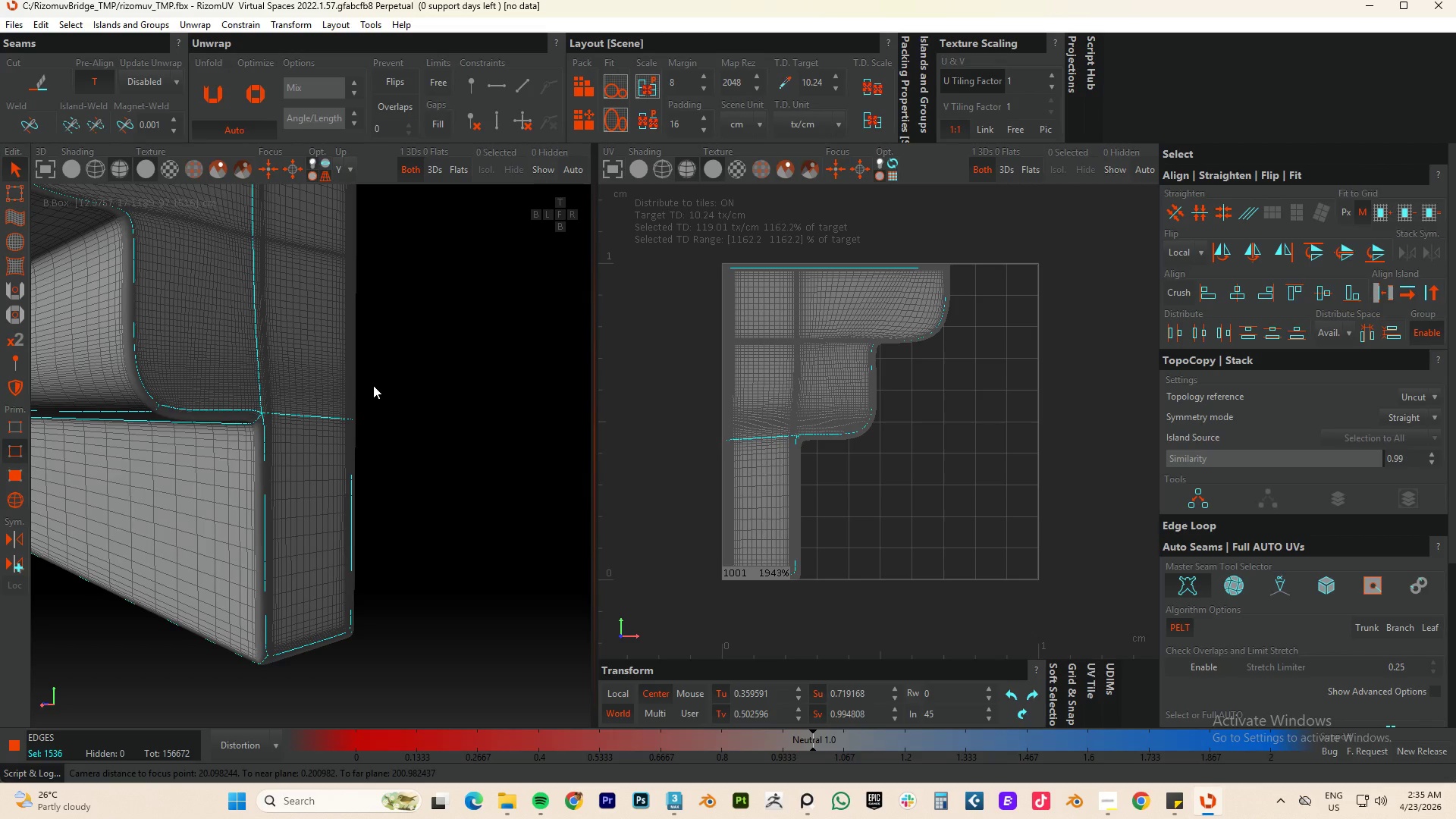 
wait(7.51)
 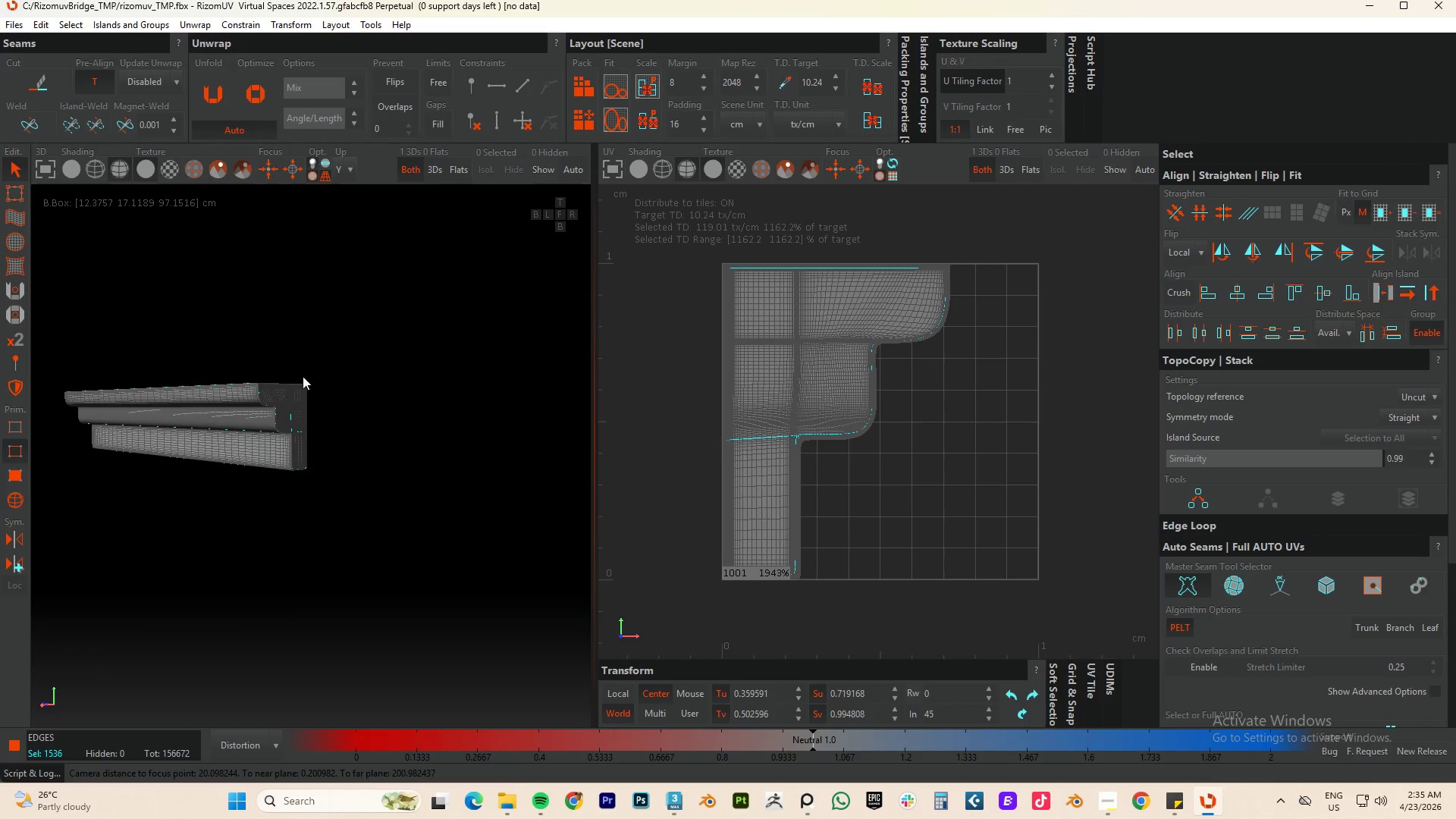 
hold_key(key=AltLeft, duration=0.72)
 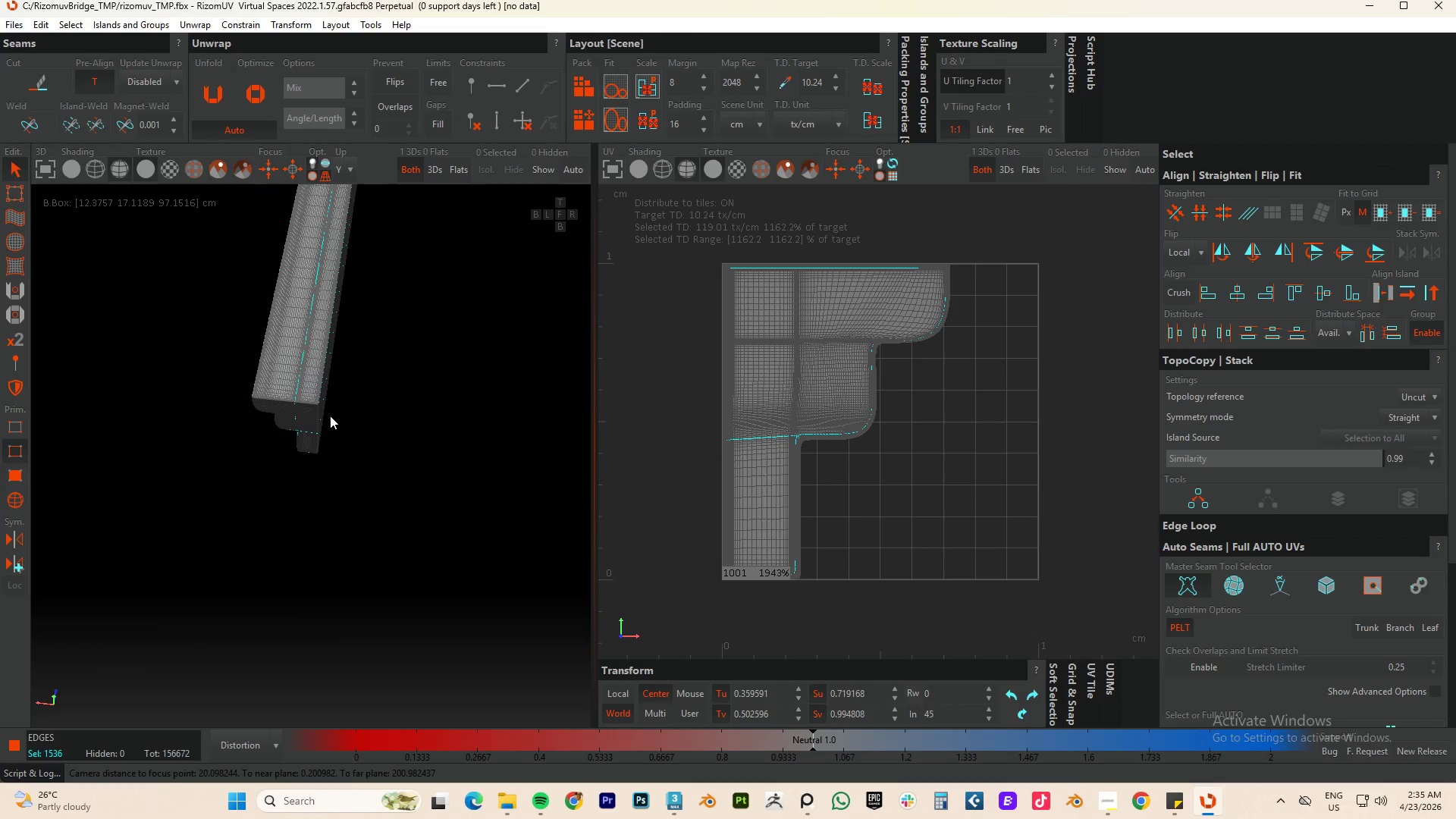 
scroll: coordinate [295, 431], scroll_direction: down, amount: 9.0
 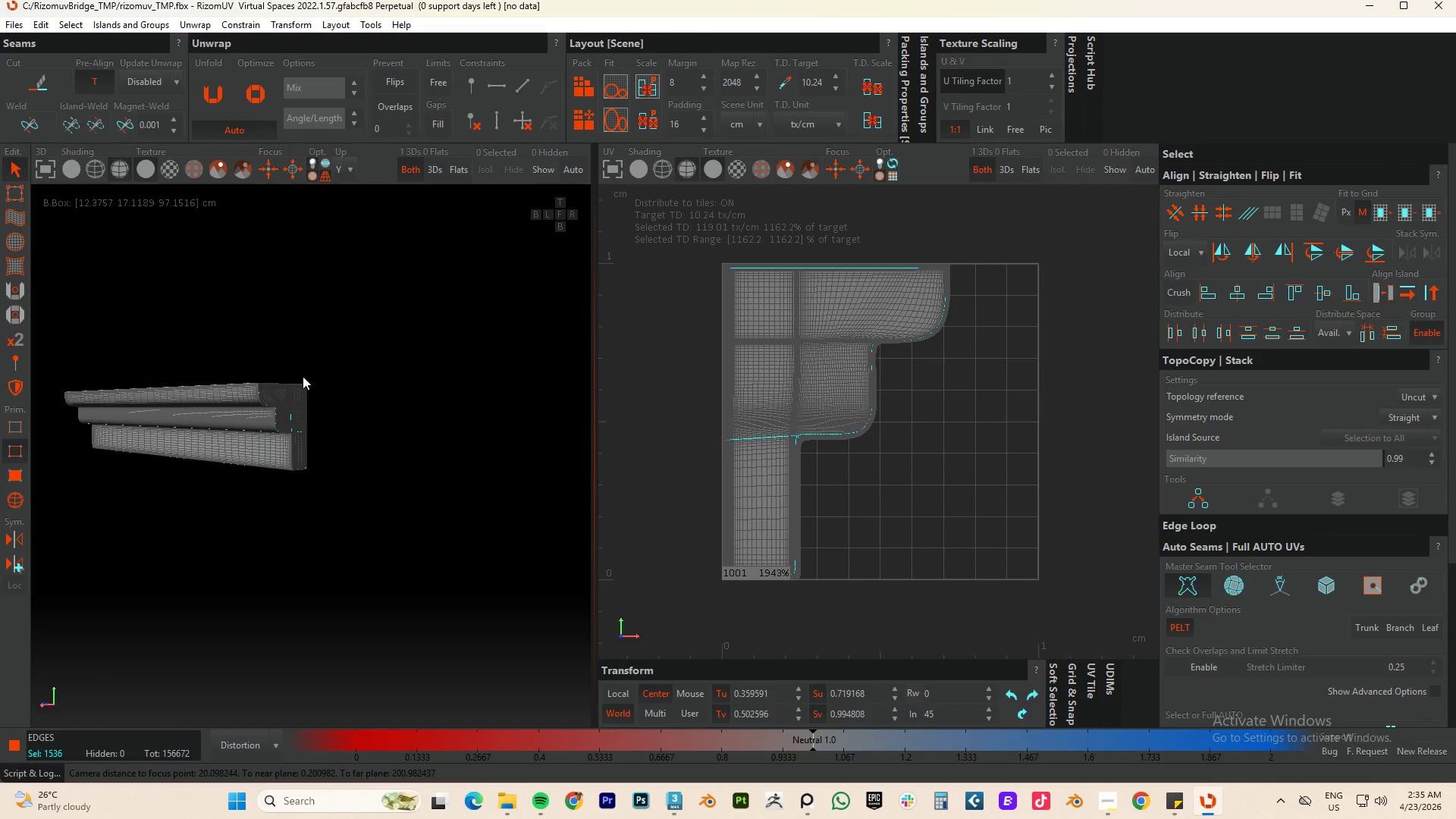 
scroll: coordinate [218, 383], scroll_direction: up, amount: 8.0
 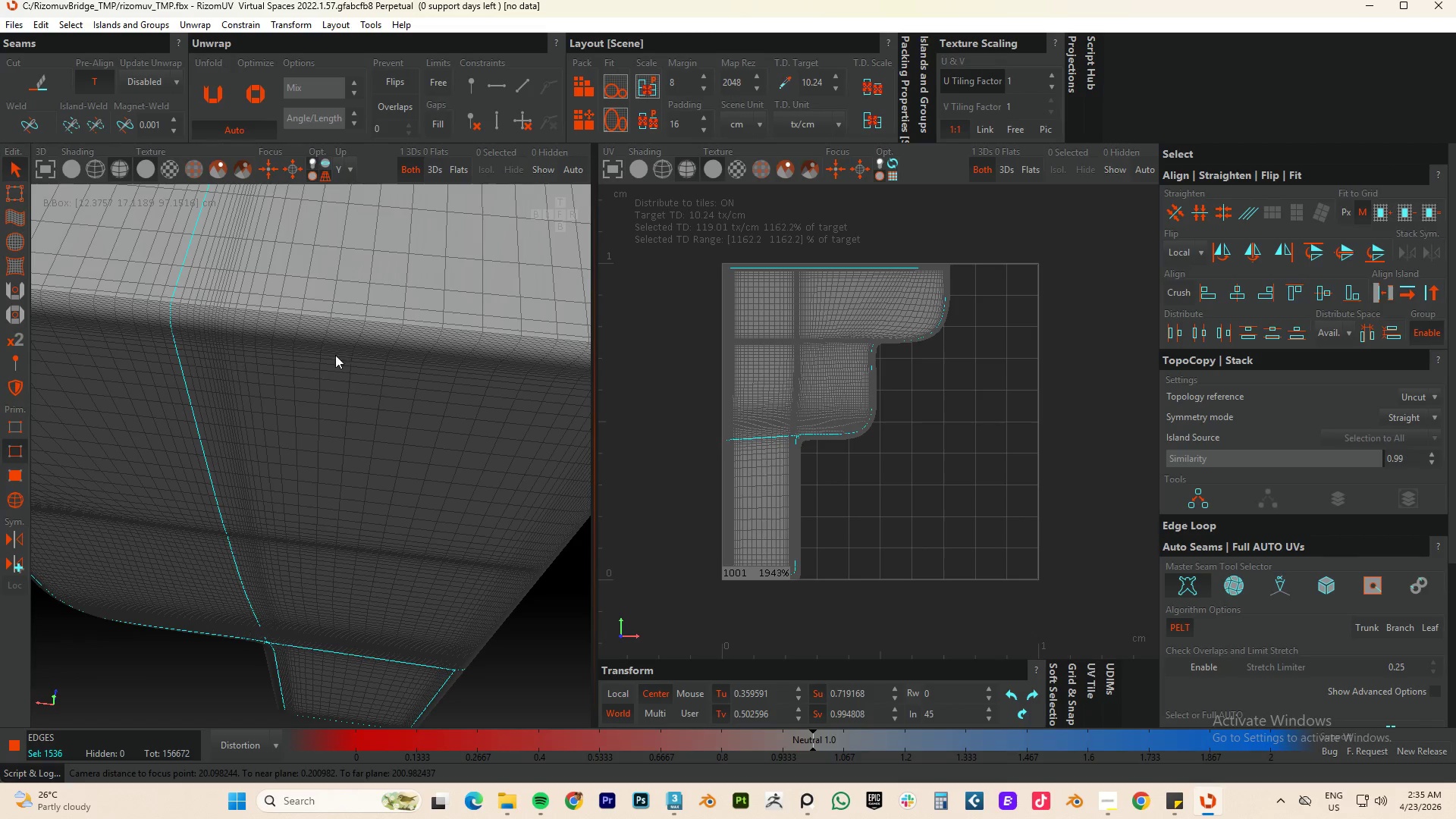 
scroll: coordinate [419, 362], scroll_direction: down, amount: 3.0
 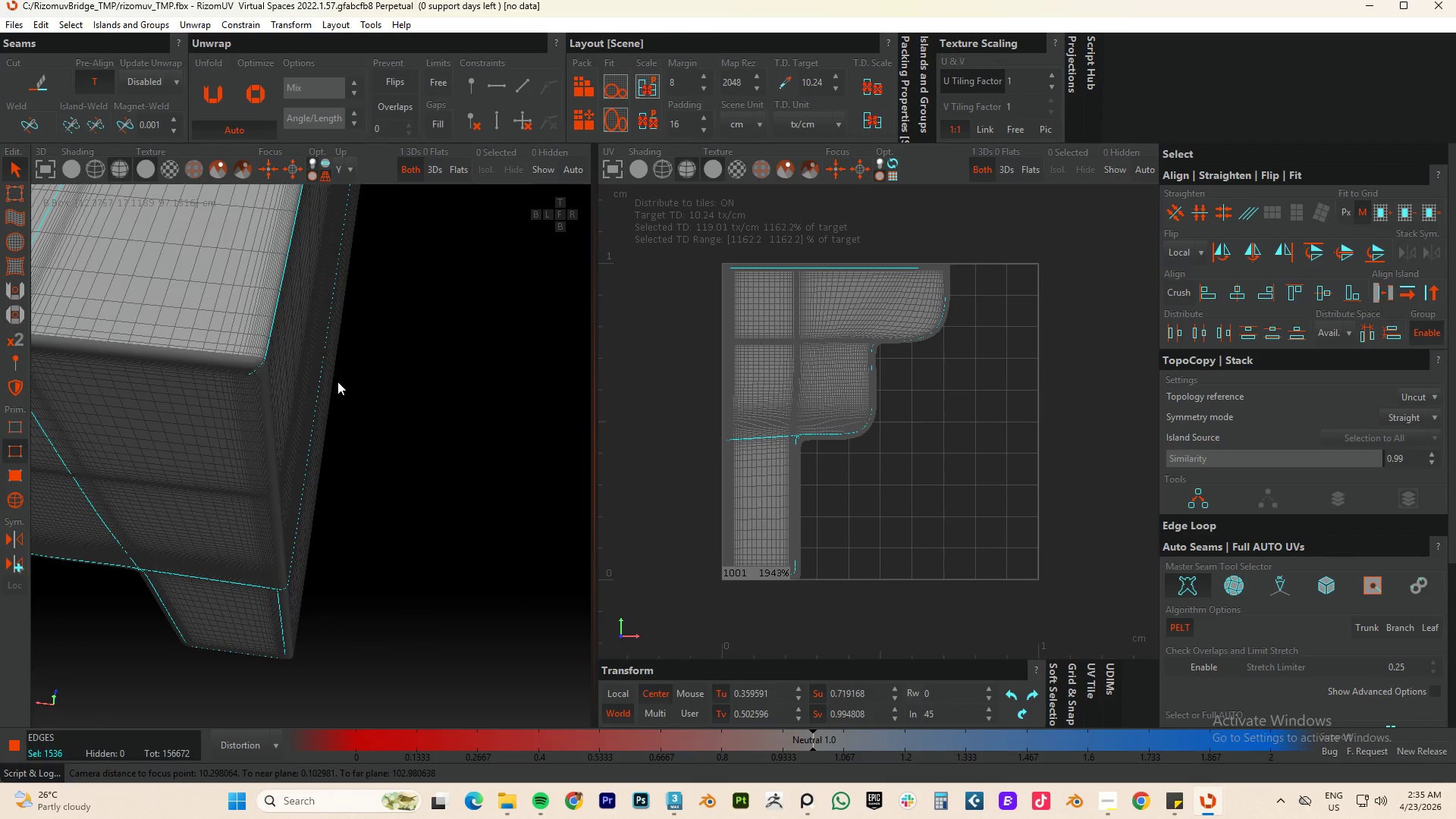 
hold_key(key=AltLeft, duration=0.67)
 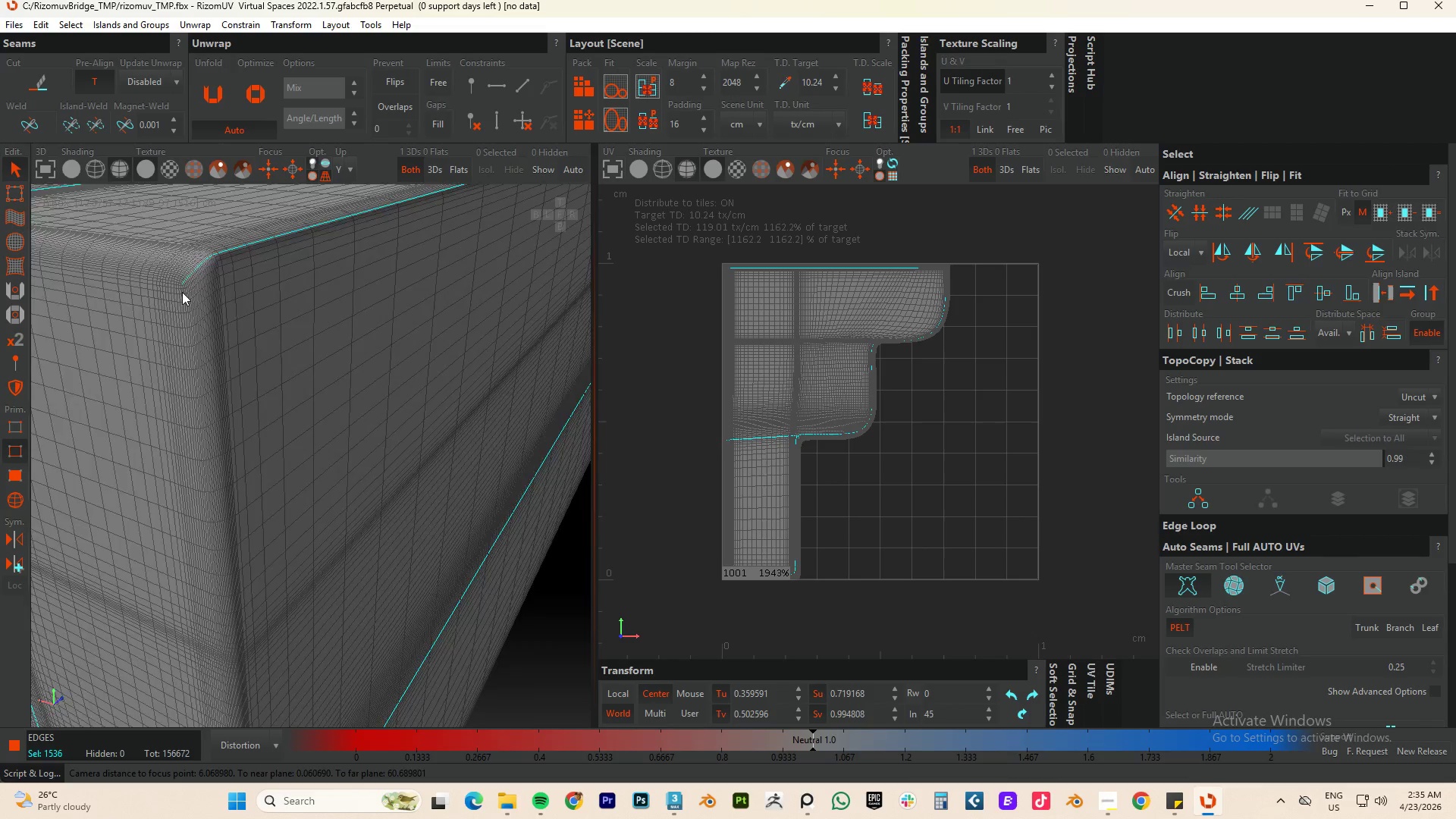 
scroll: coordinate [283, 377], scroll_direction: up, amount: 2.0
 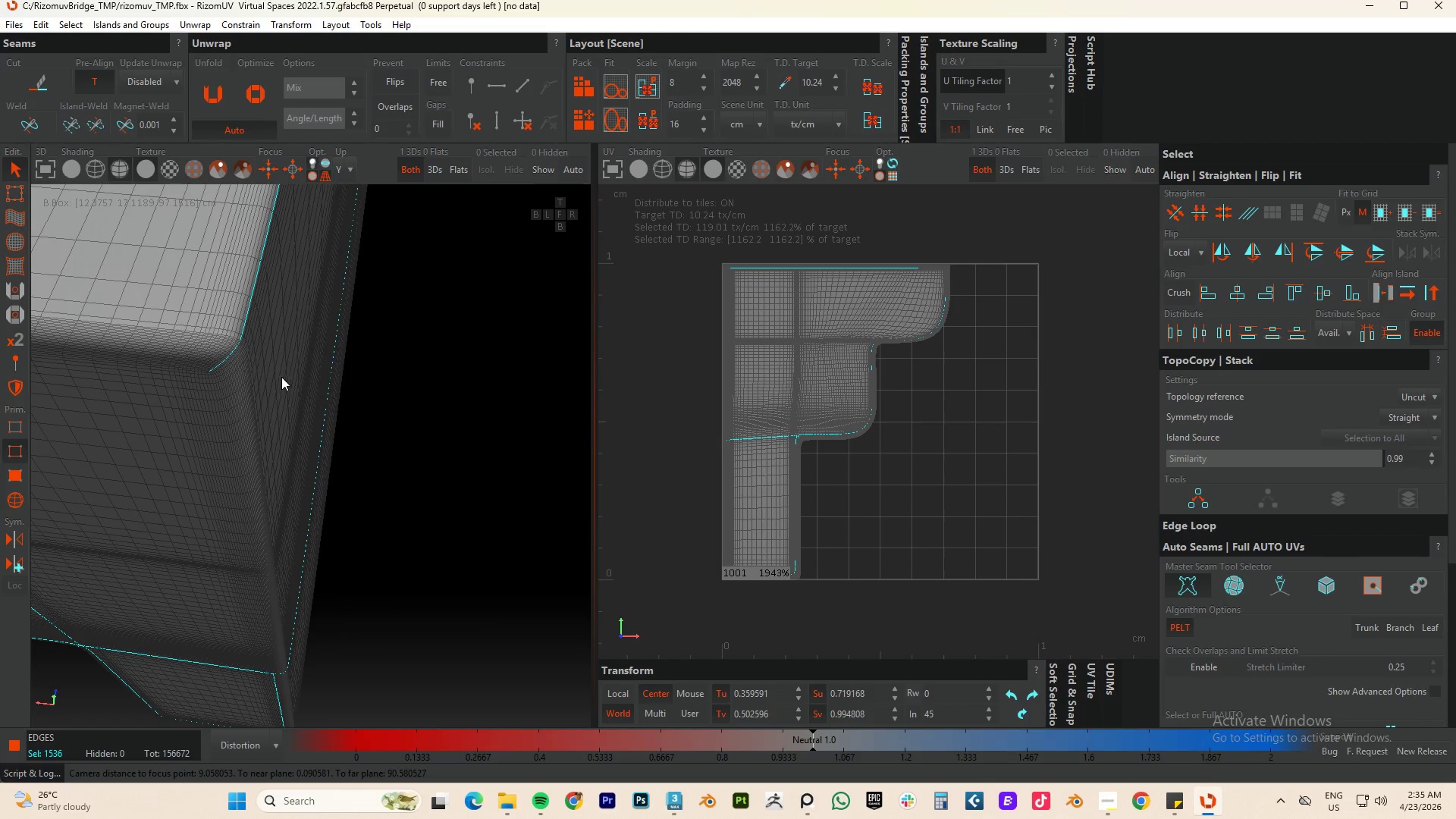 
hold_key(key=ControlLeft, duration=3.05)
 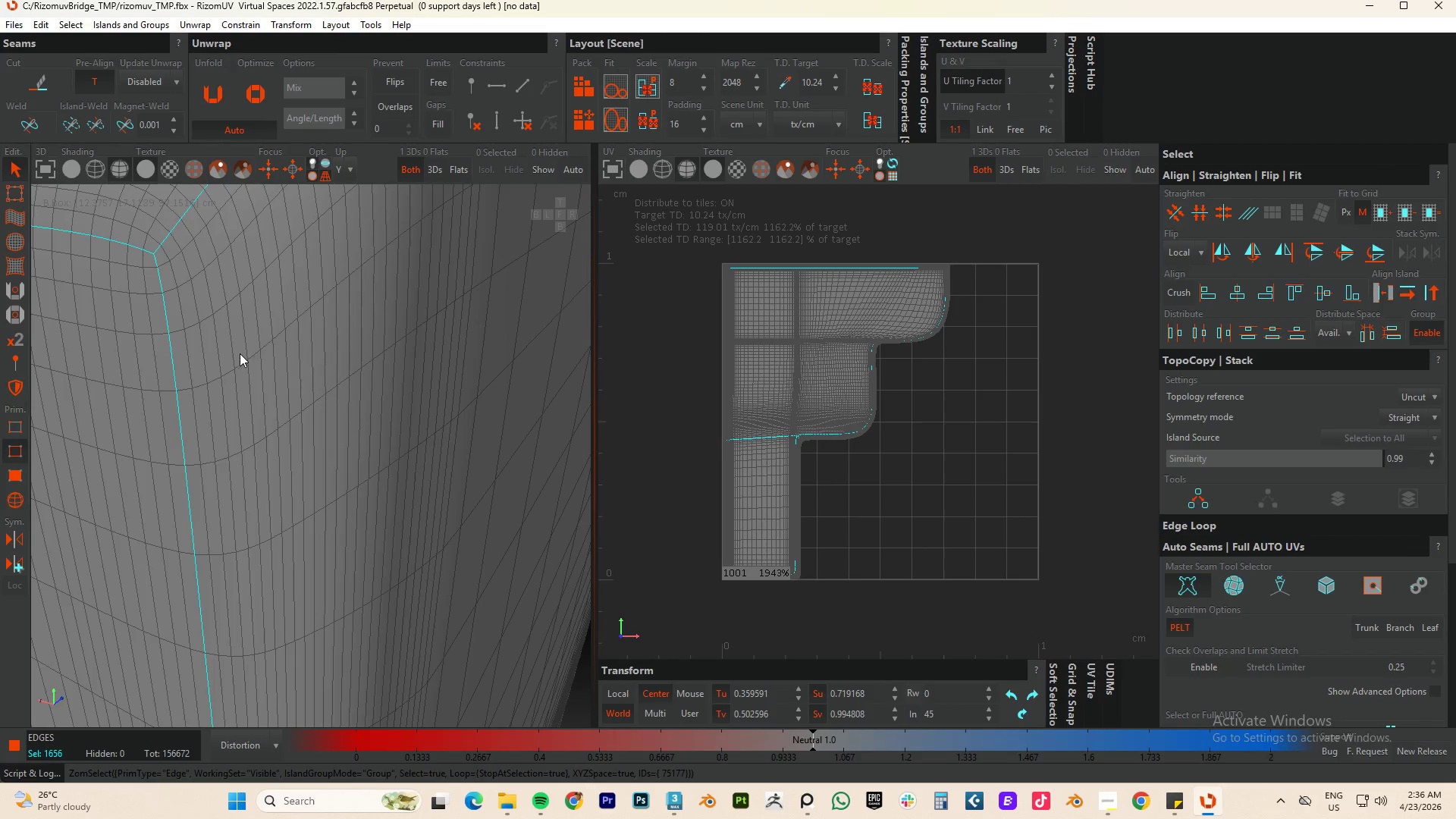 
scroll: coordinate [190, 284], scroll_direction: up, amount: 8.0
 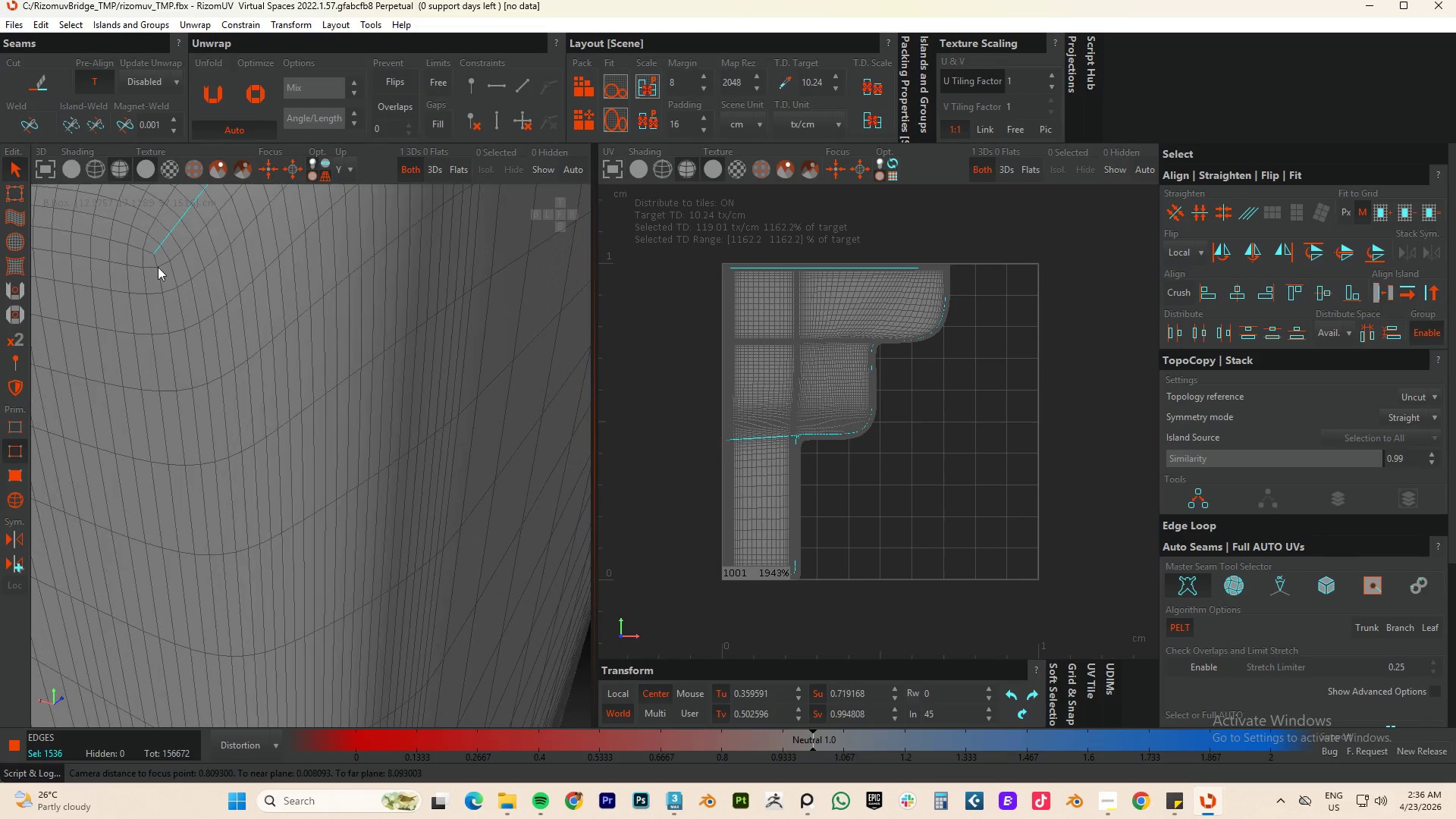 
double_click([161, 280])
 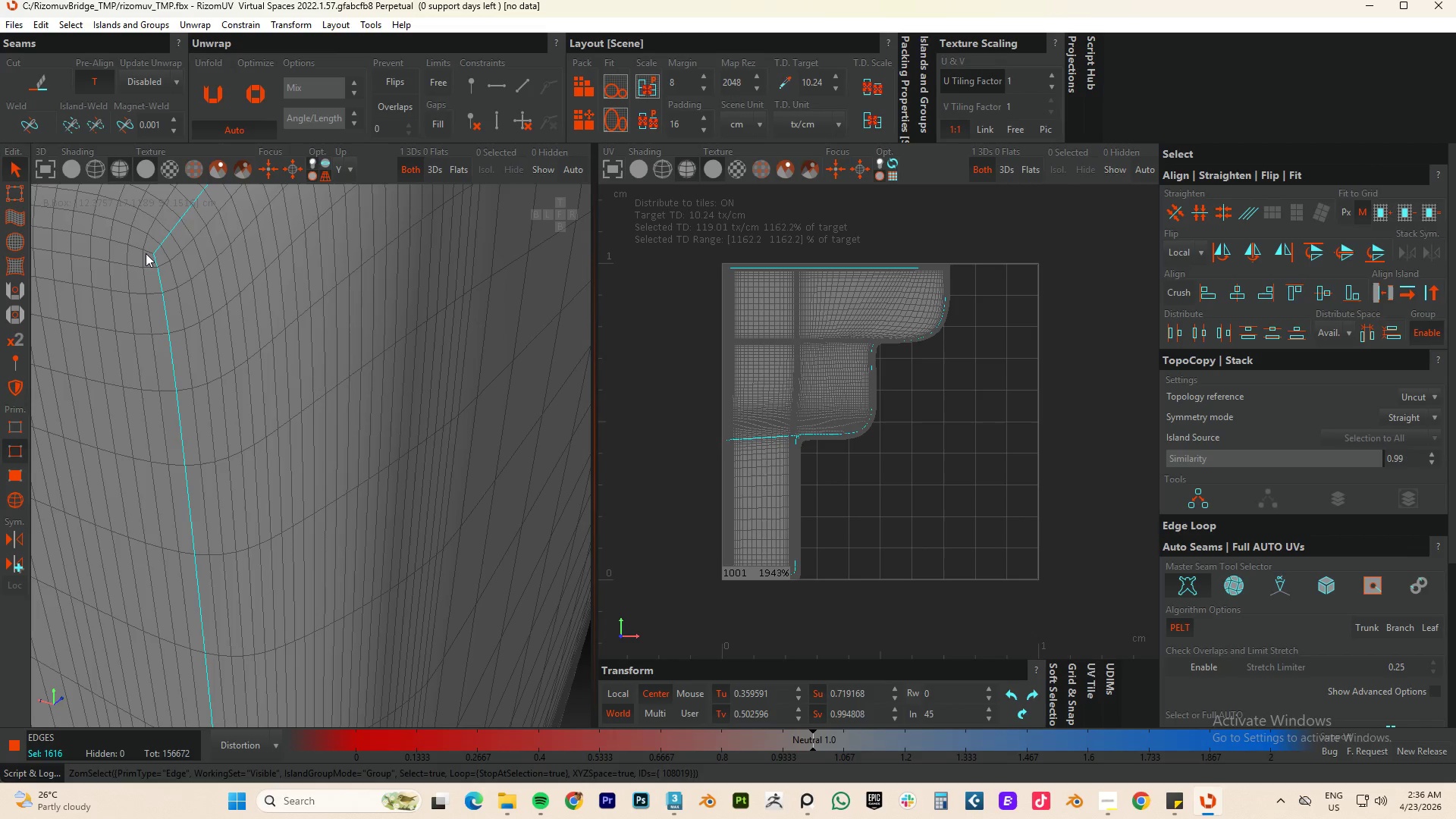 
double_click([146, 253])
 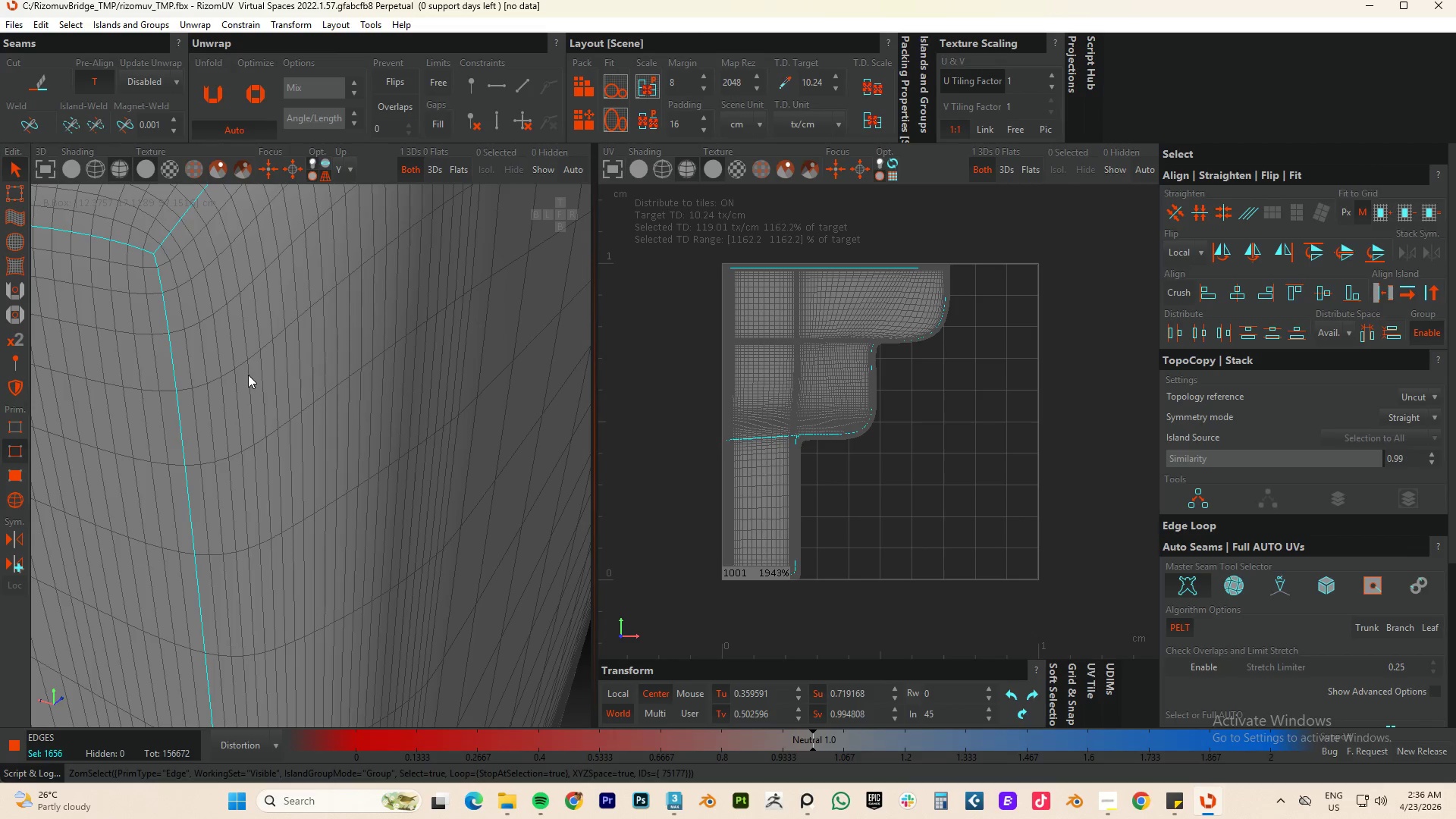 
scroll: coordinate [251, 375], scroll_direction: down, amount: 18.0
 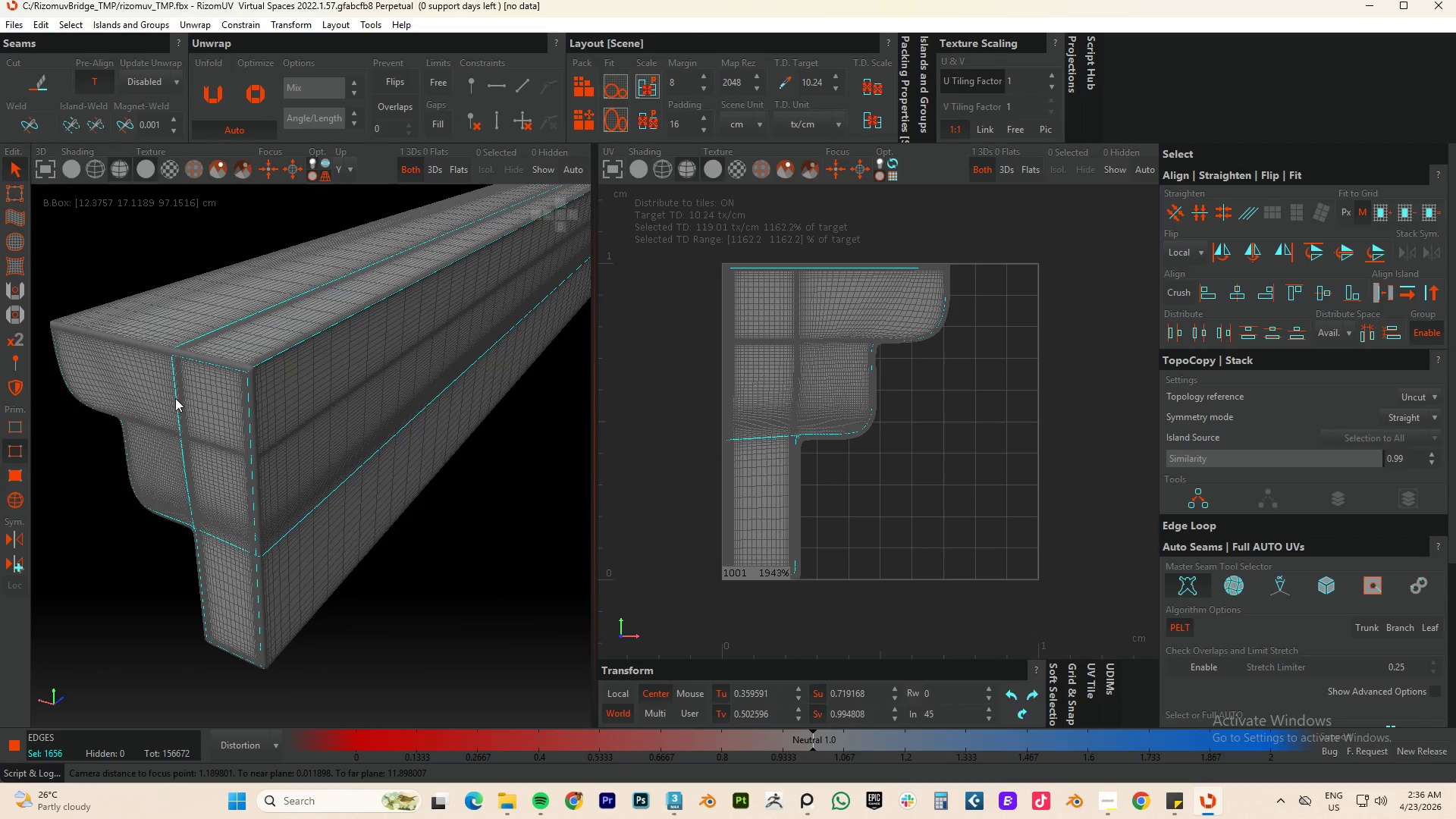 
hold_key(key=ControlLeft, duration=1.08)
 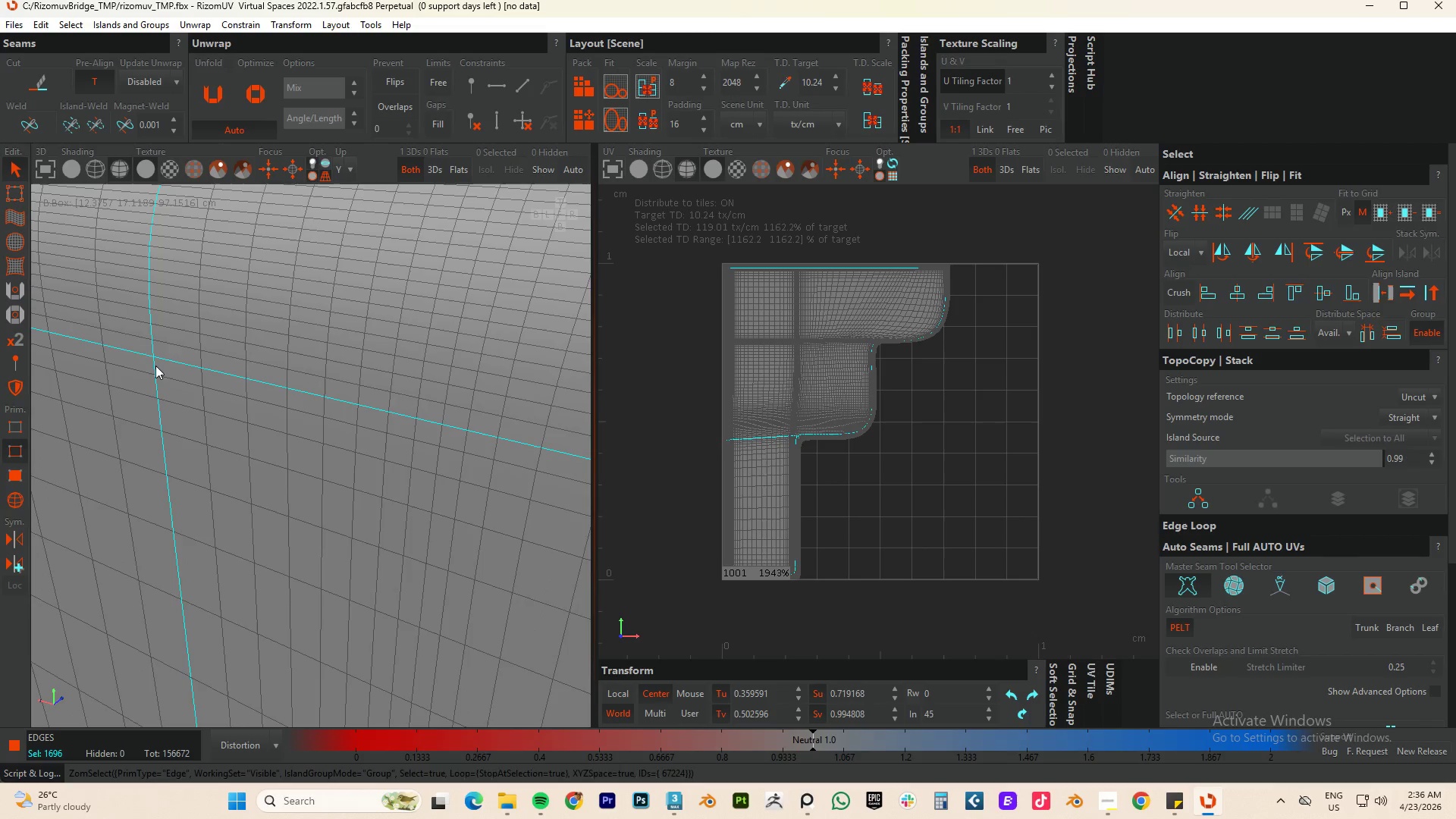 
scroll: coordinate [152, 372], scroll_direction: up, amount: 14.0
 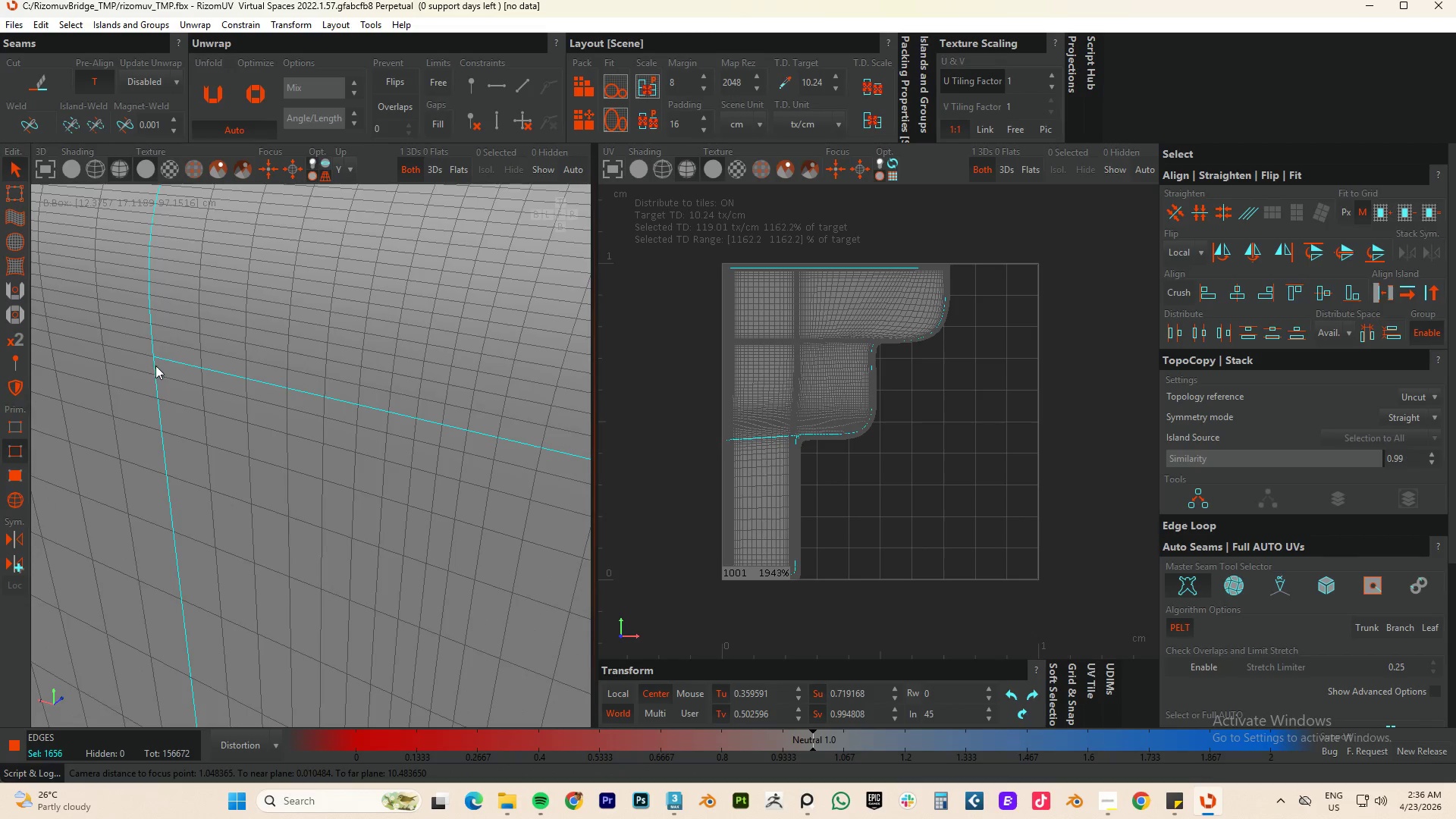 
double_click([147, 356])
 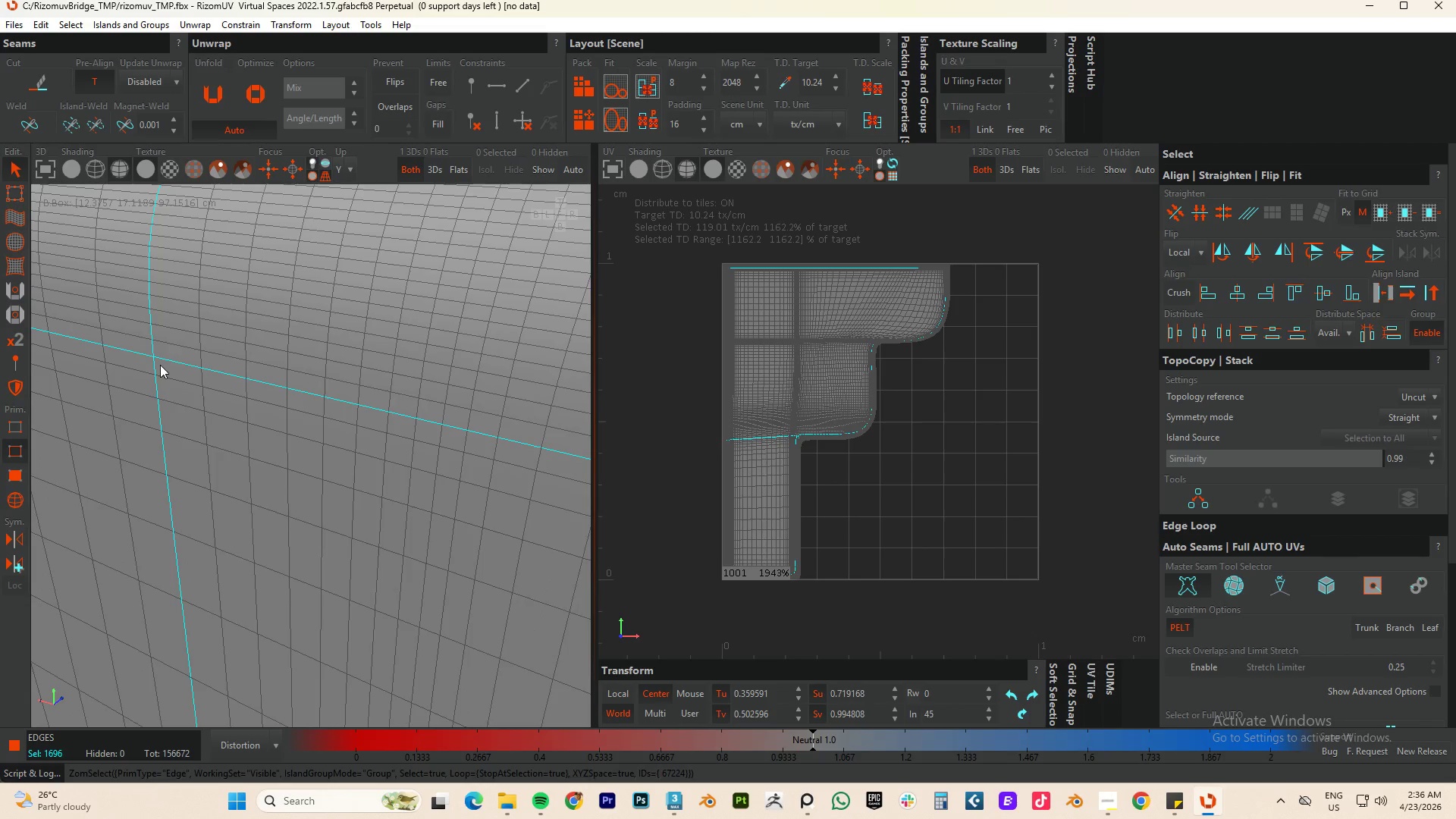 
hold_key(key=AltLeft, duration=0.91)
double_click([155, 366])
 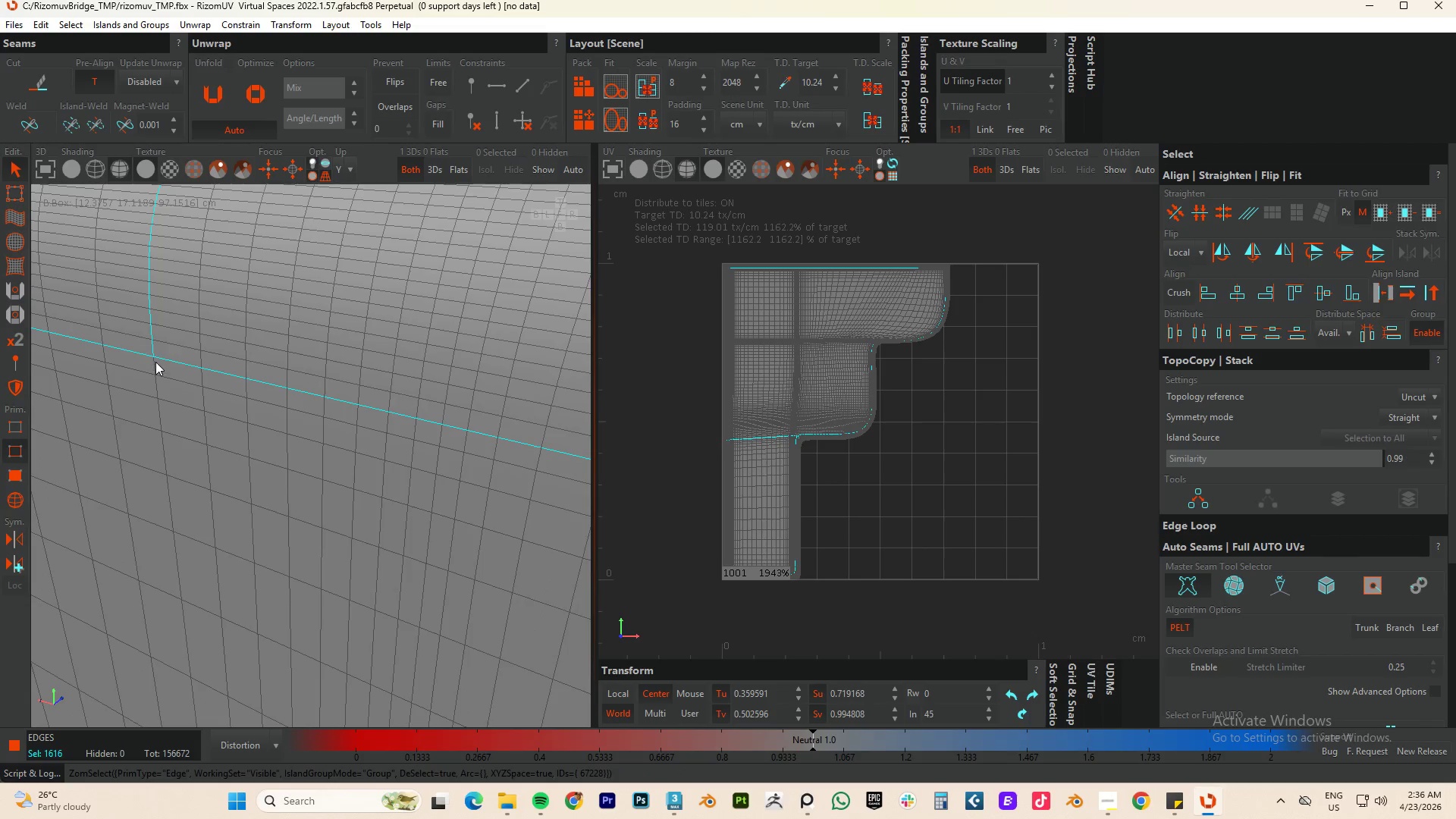 
hold_key(key=AltLeft, duration=0.67)
double_click([153, 350])
 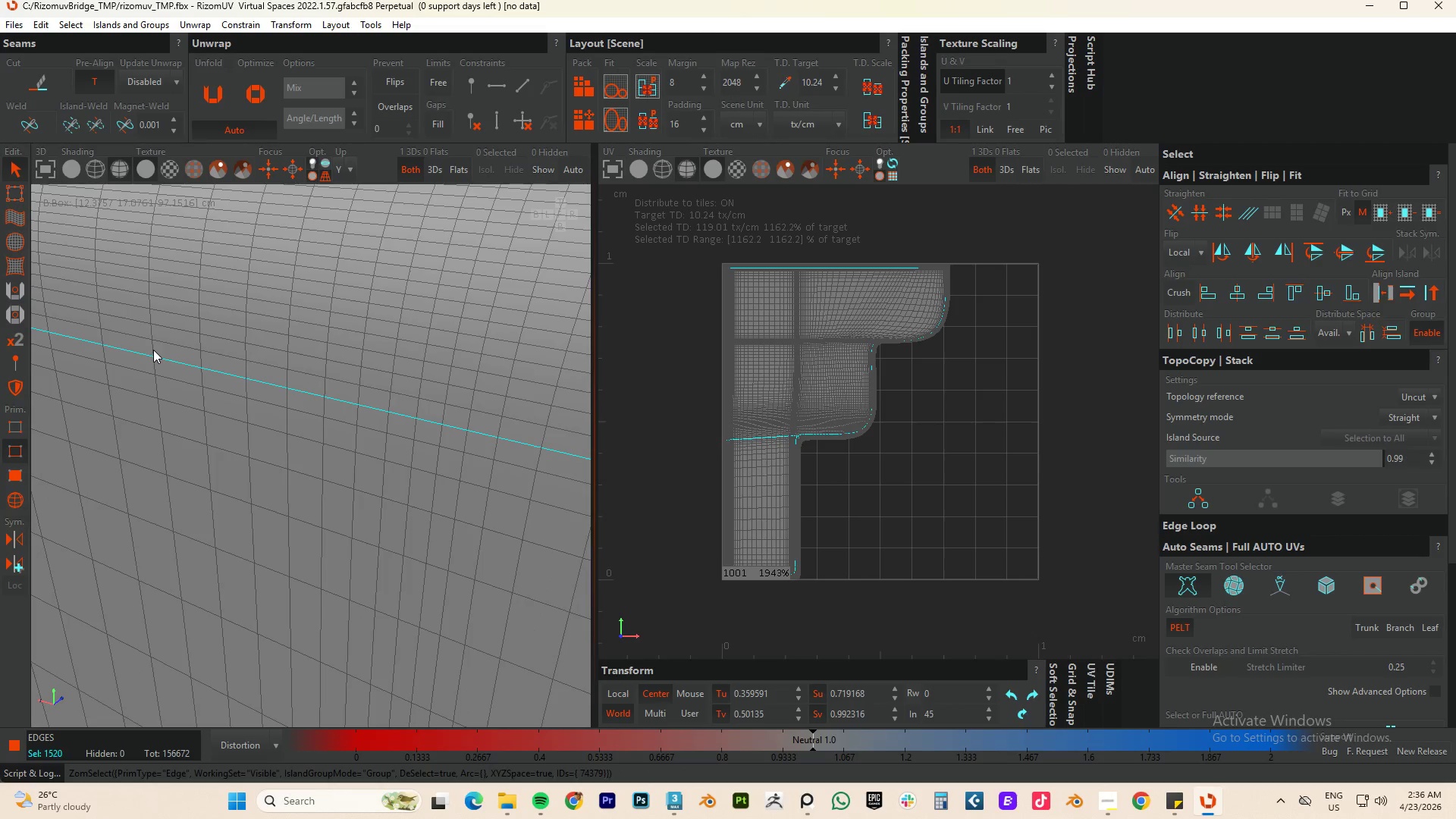 
hold_key(key=AltLeft, duration=1.06)
 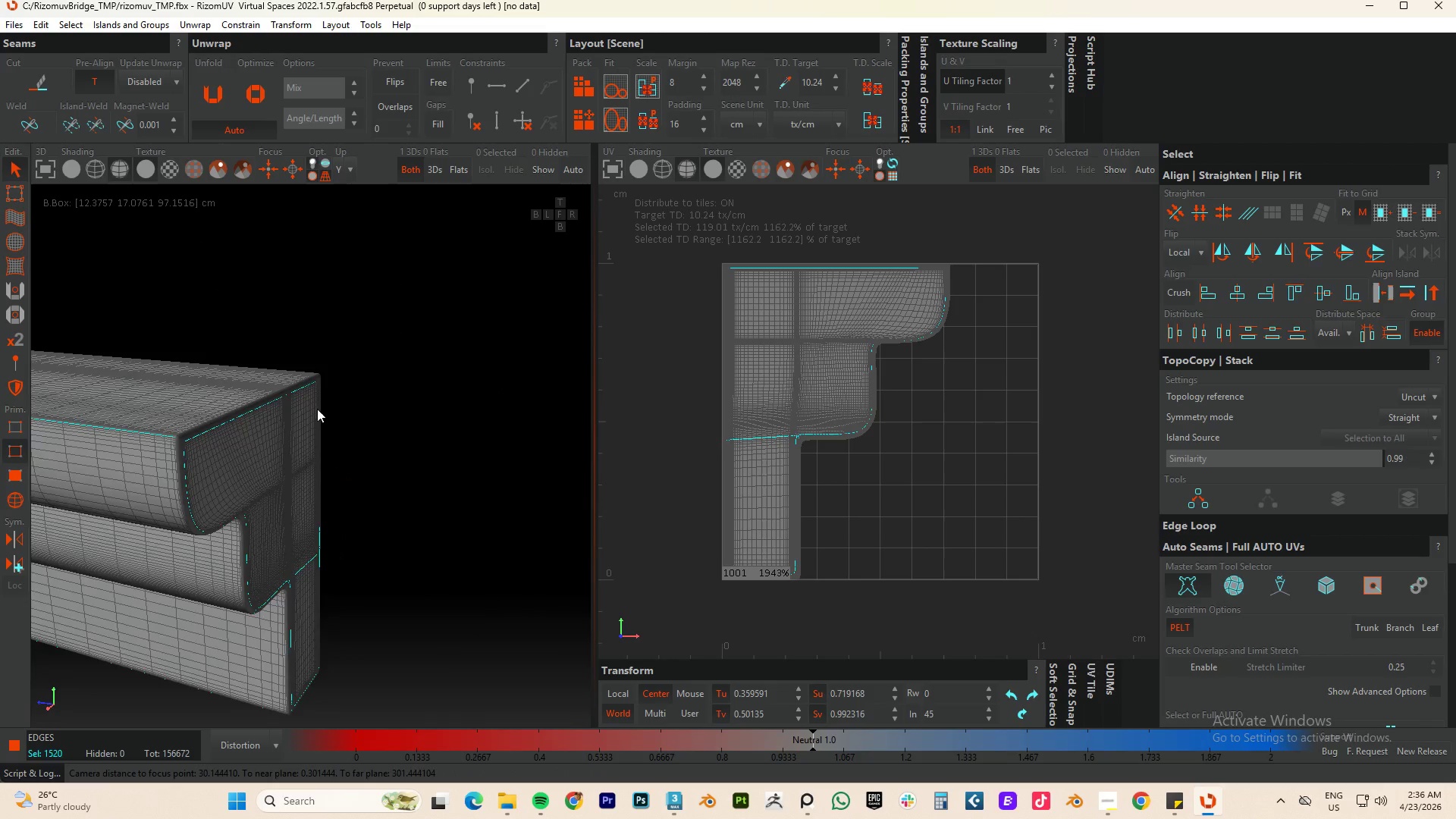 
scroll: coordinate [300, 387], scroll_direction: down, amount: 18.0
 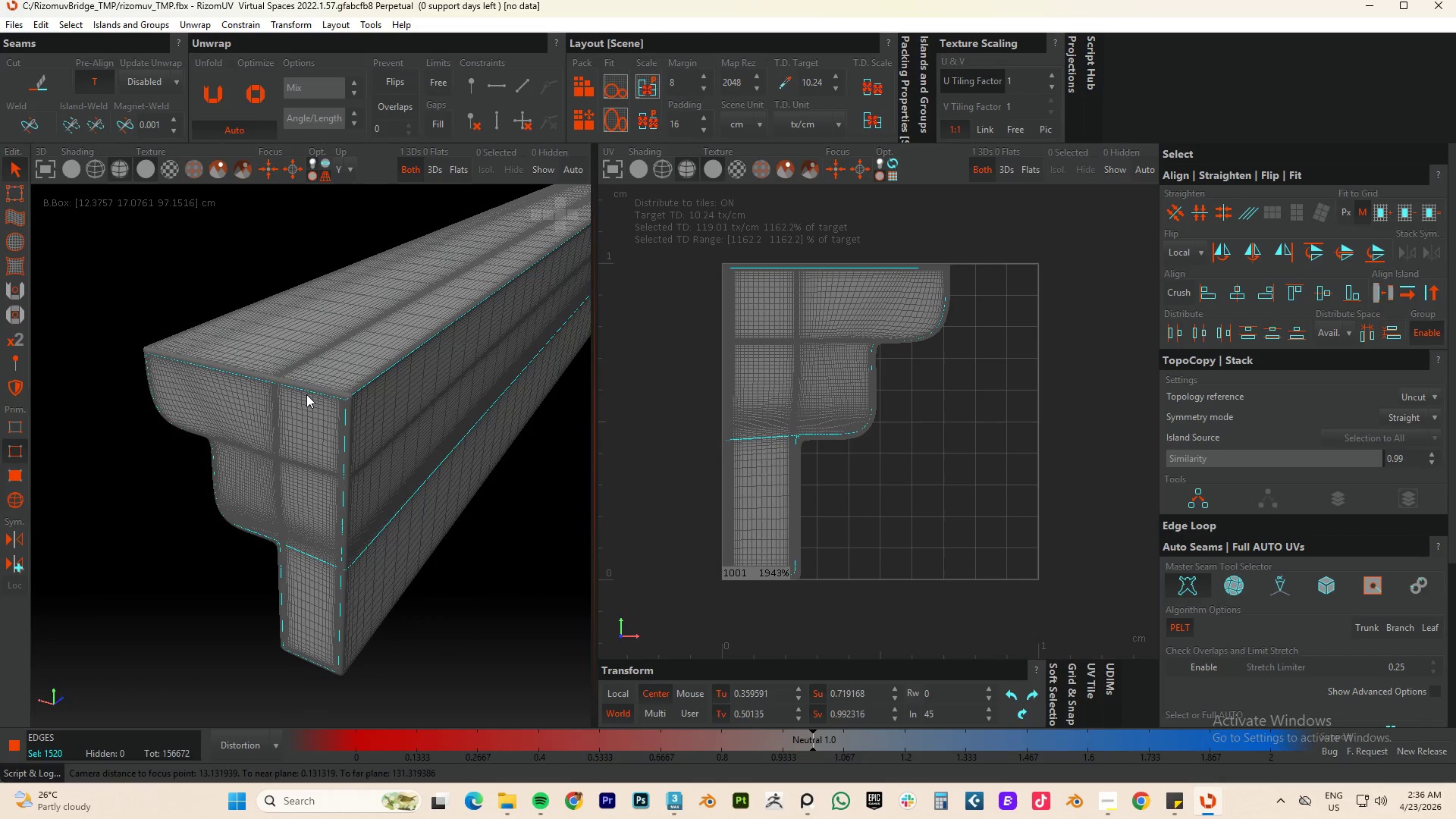 
hold_key(key=AltLeft, duration=0.56)
 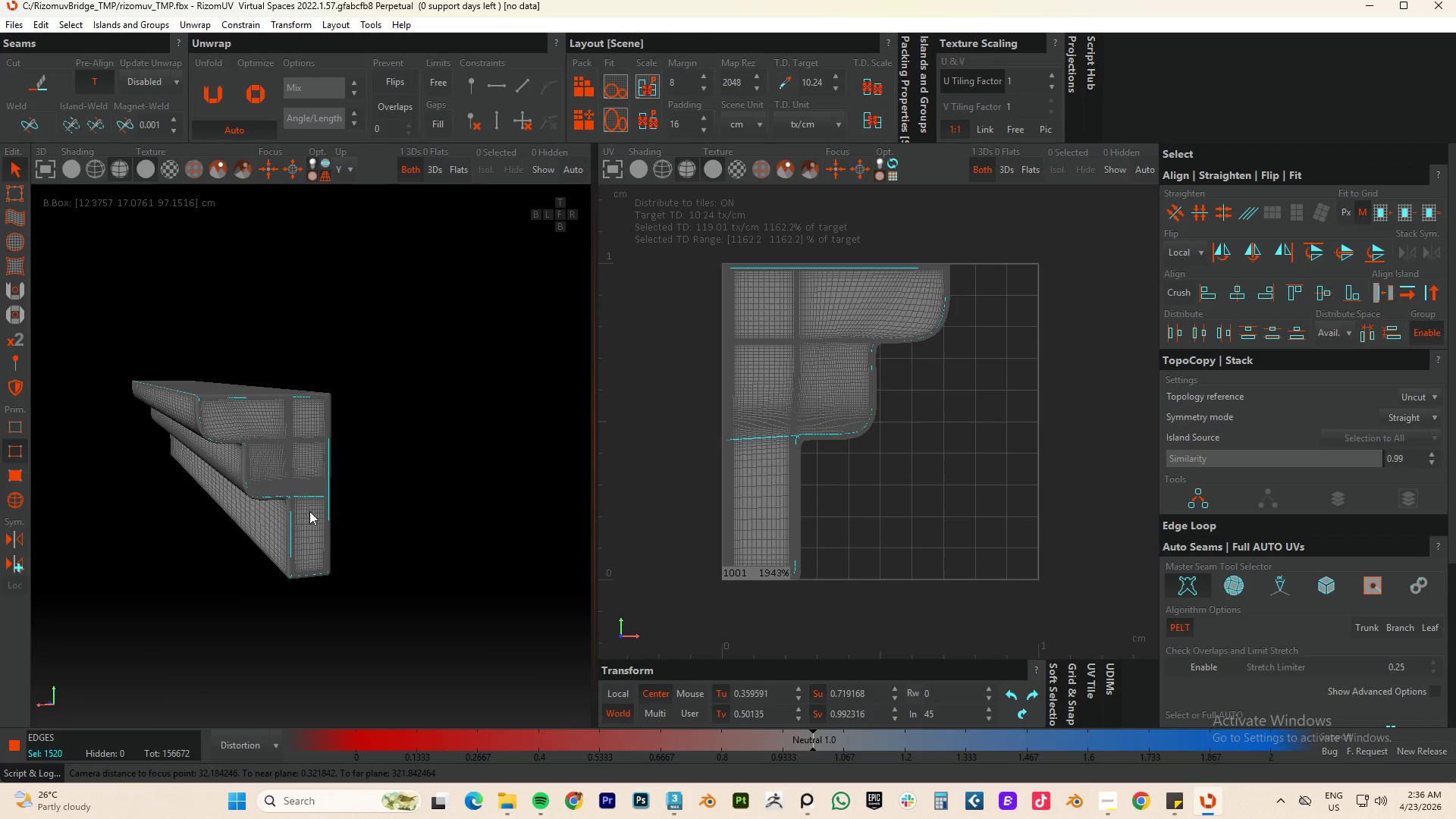 
scroll: coordinate [315, 413], scroll_direction: down, amount: 3.0
 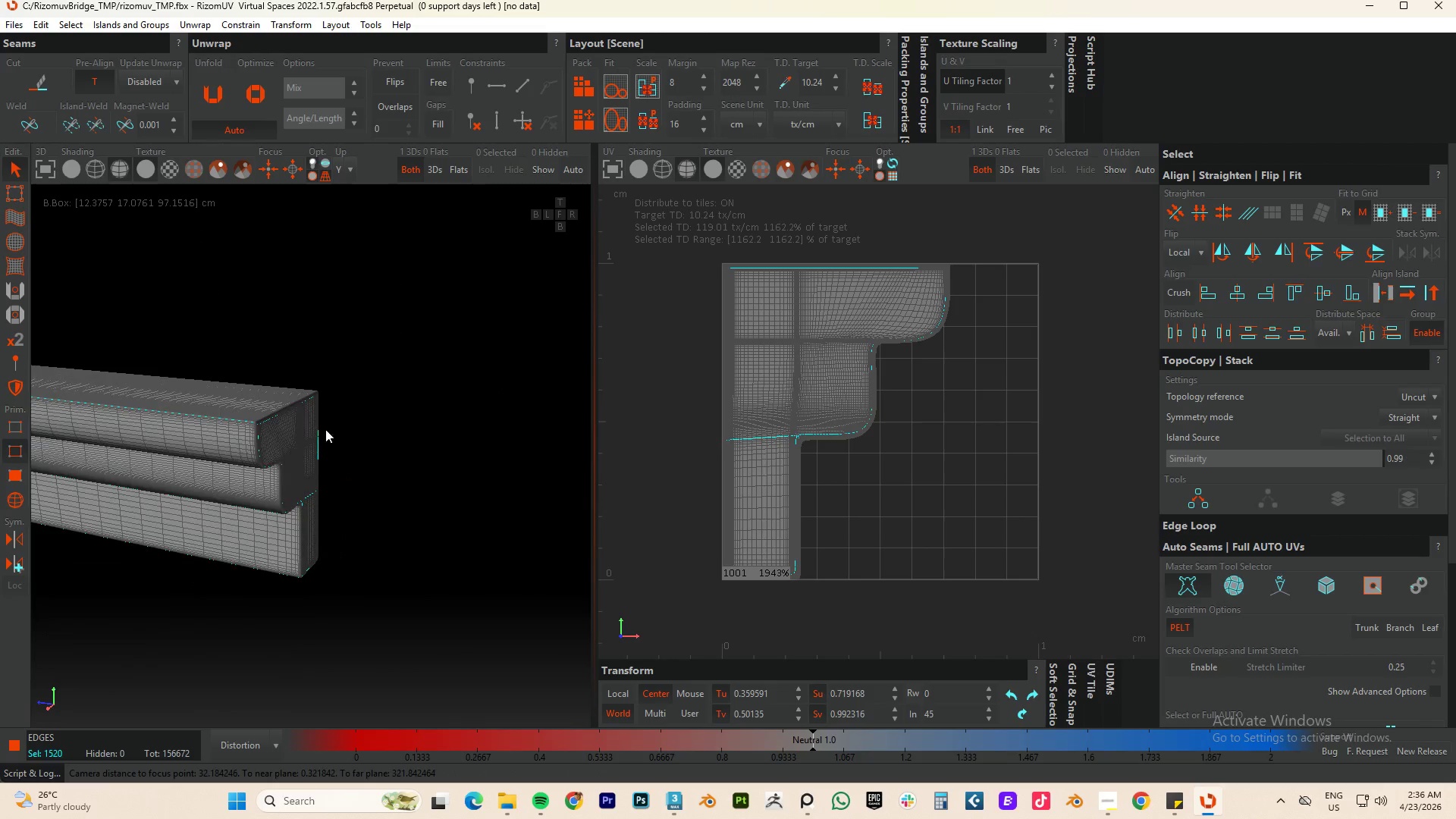 
scroll: coordinate [273, 475], scroll_direction: up, amount: 8.0
 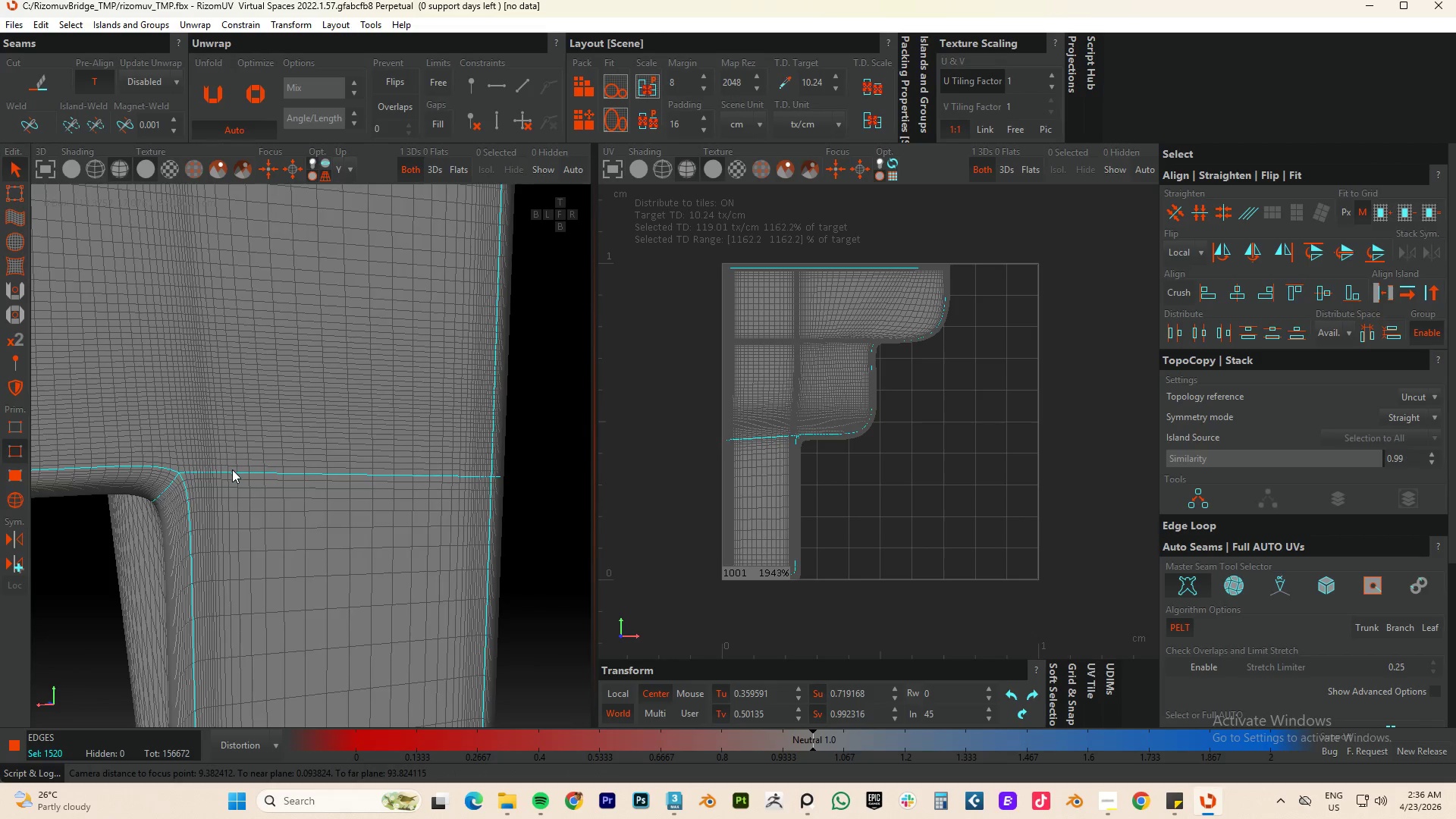 
hold_key(key=ControlLeft, duration=0.8)
double_click([234, 472])
 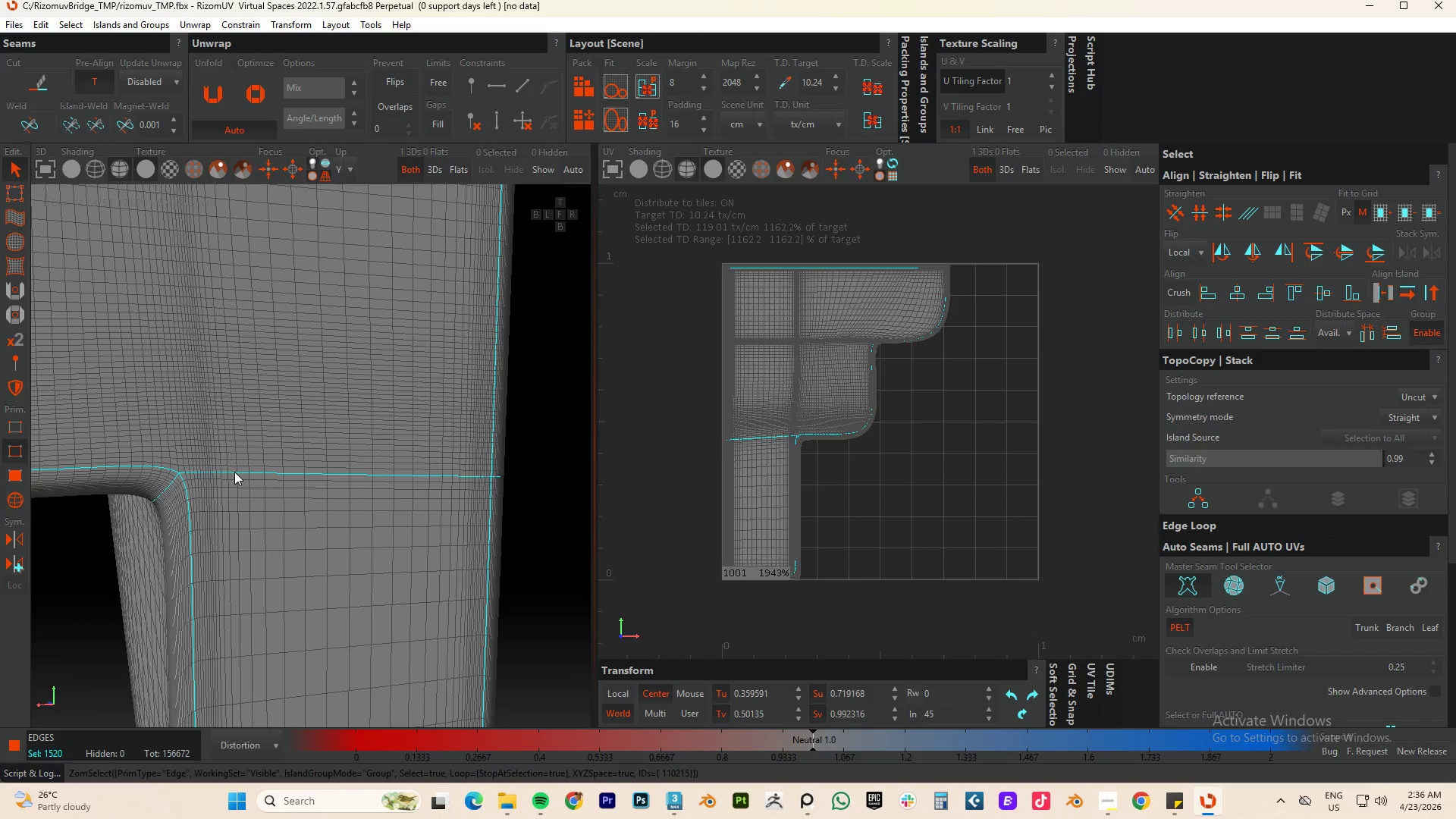 
hold_key(key=AltLeft, duration=0.53)
double_click([234, 472])
 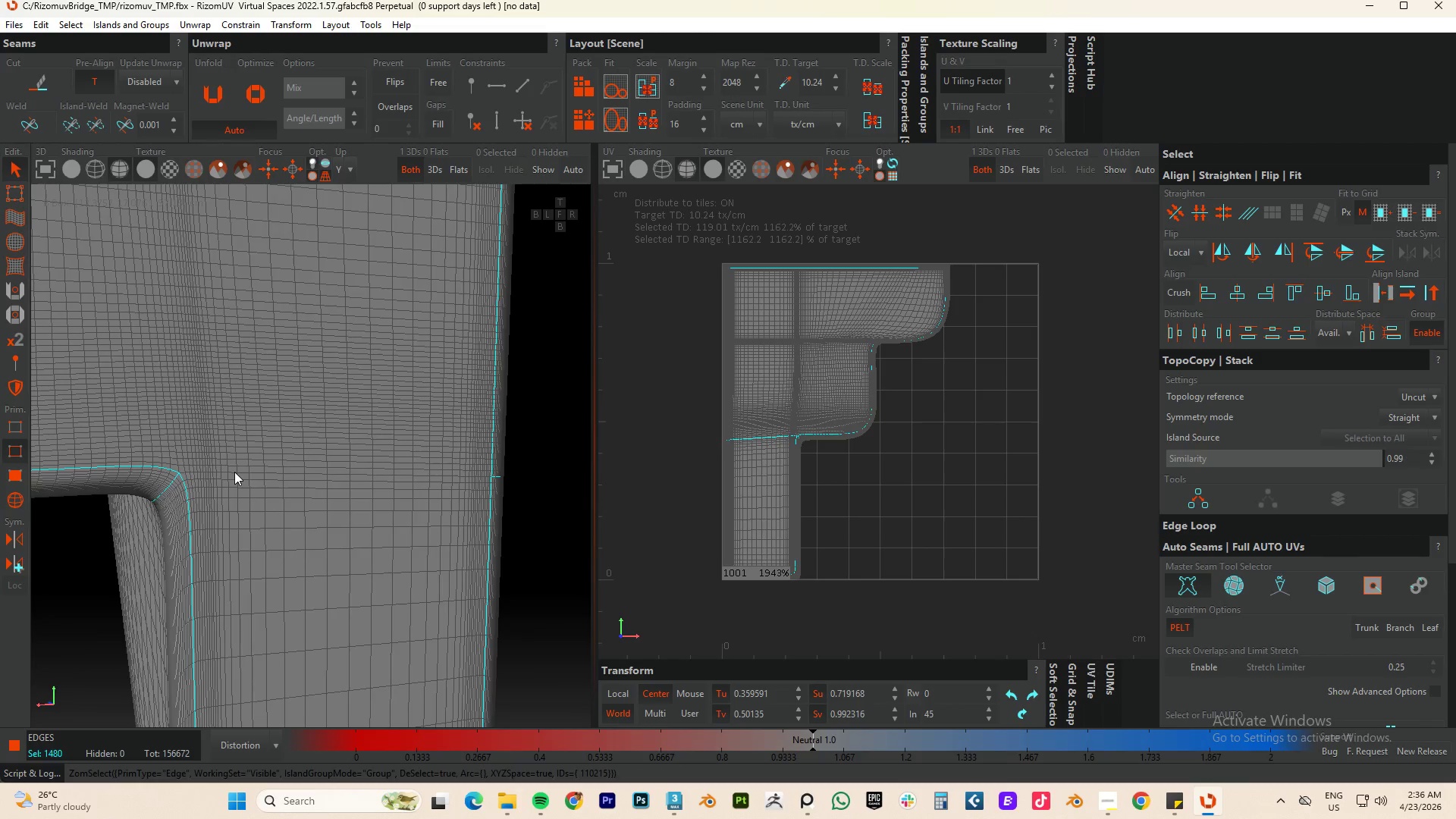 
scroll: coordinate [296, 475], scroll_direction: down, amount: 8.0
 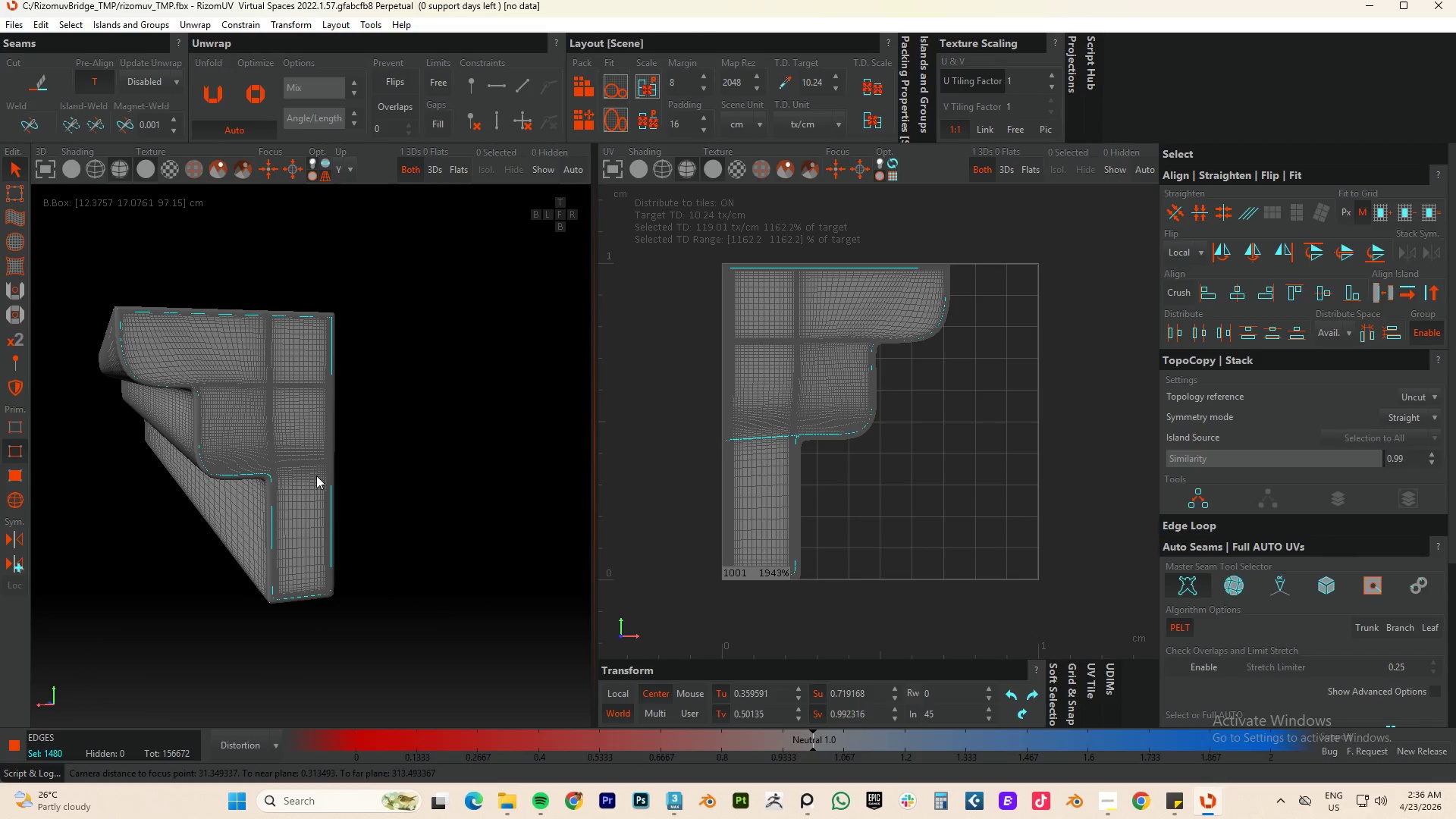 
hold_key(key=AltLeft, duration=0.91)
 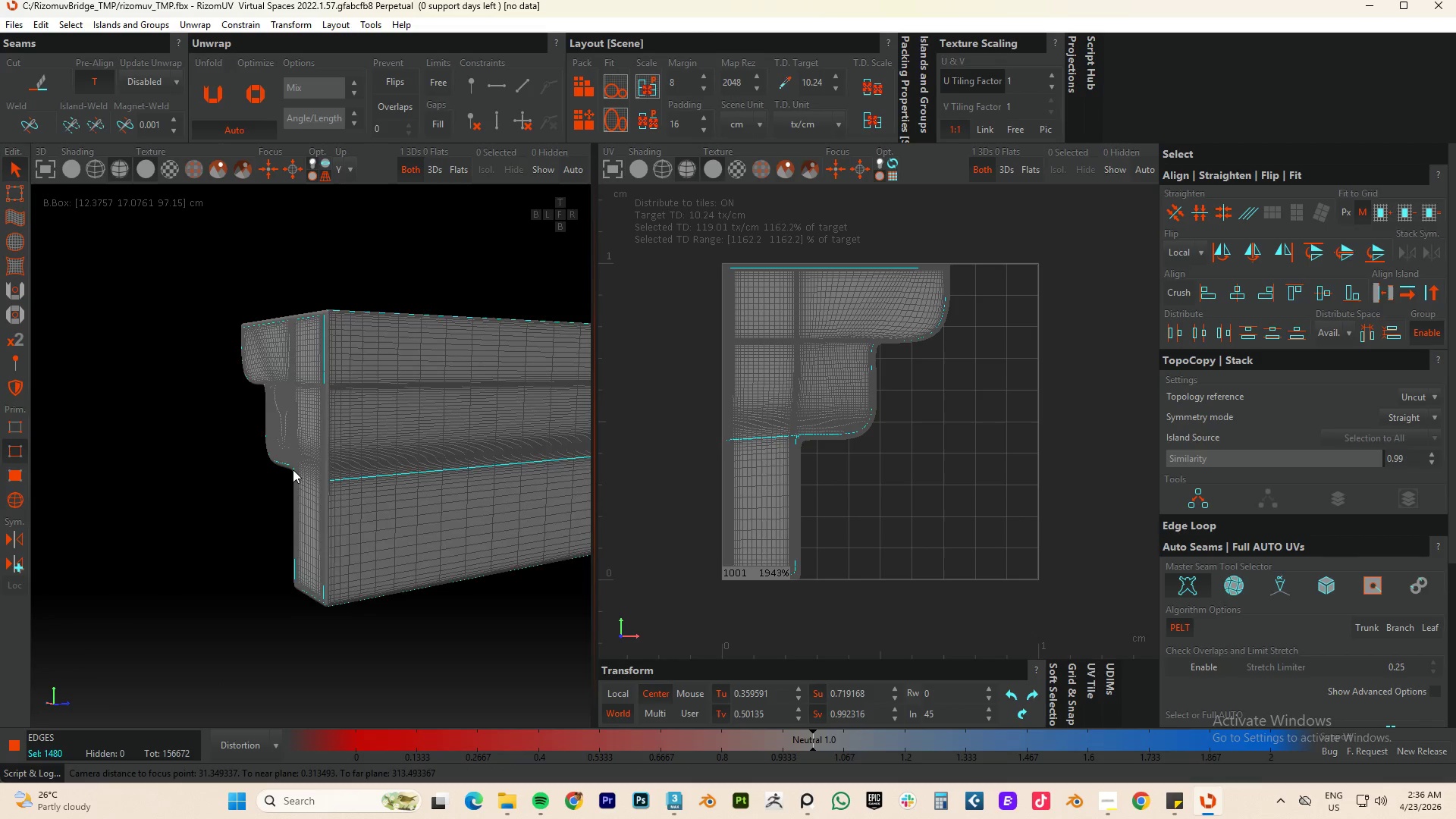 
scroll: coordinate [408, 501], scroll_direction: up, amount: 8.0
 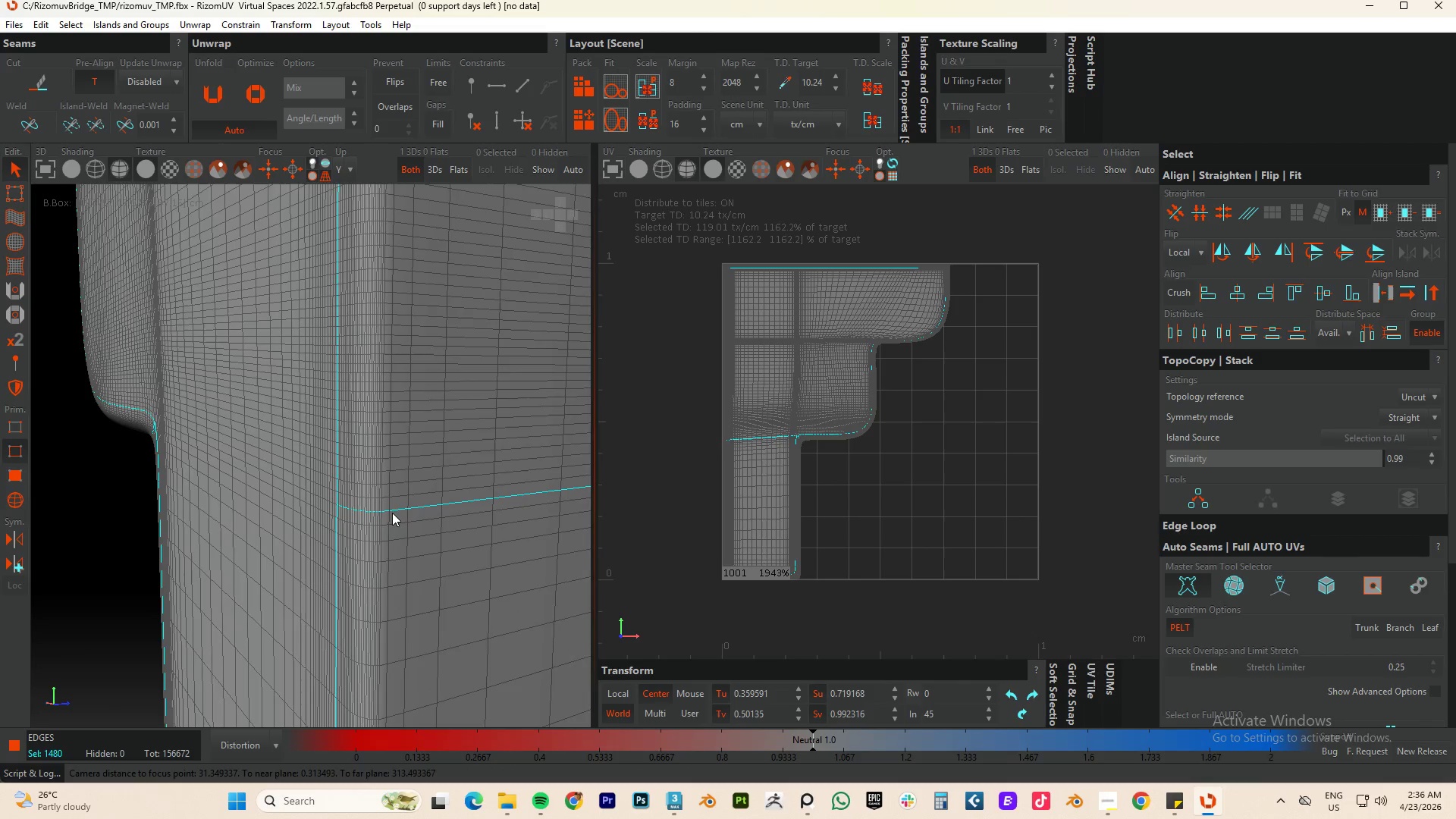 
hold_key(key=ControlLeft, duration=0.83)
left_click([396, 507])
 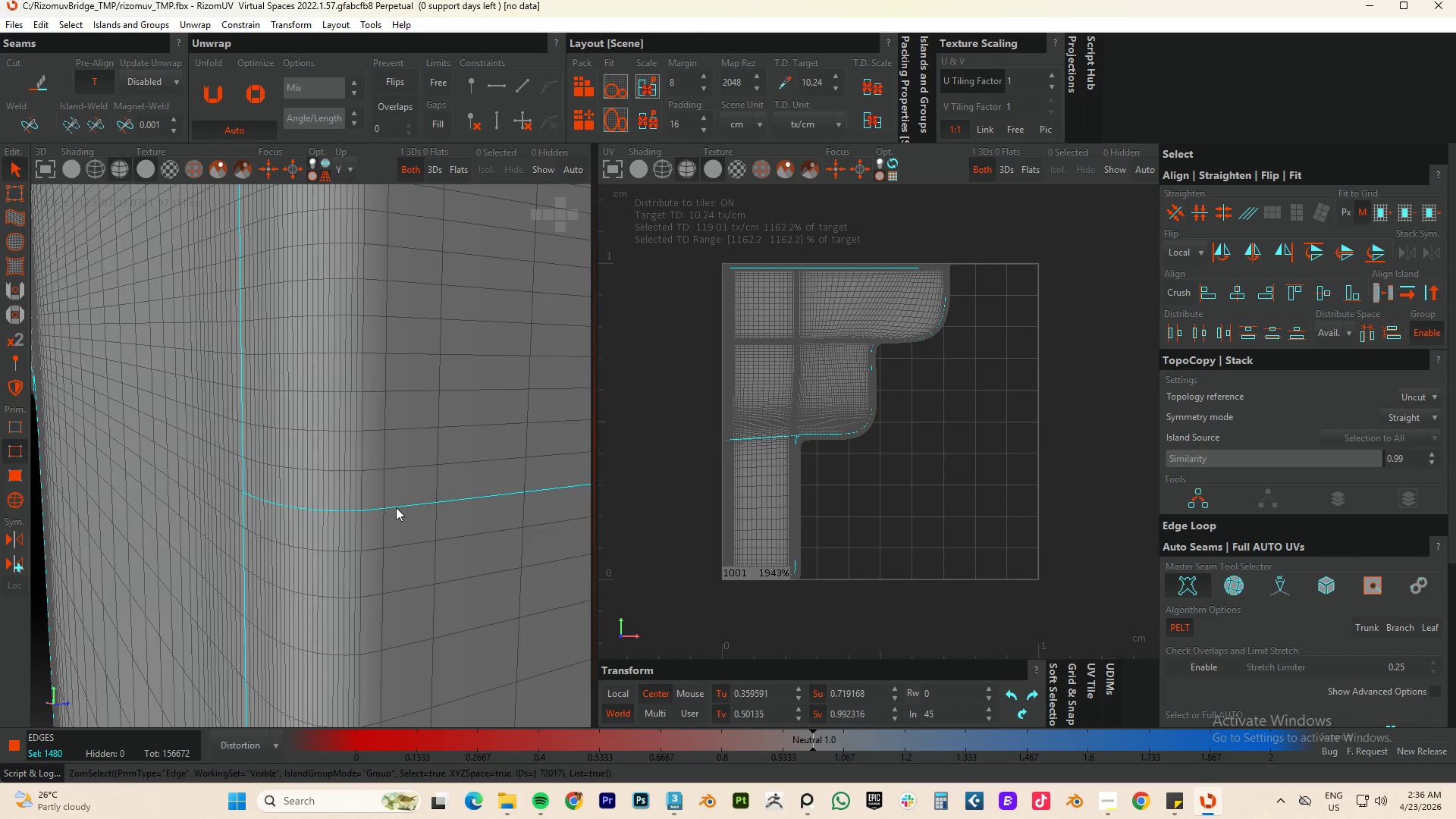 
scroll: coordinate [392, 512], scroll_direction: up, amount: 4.0
 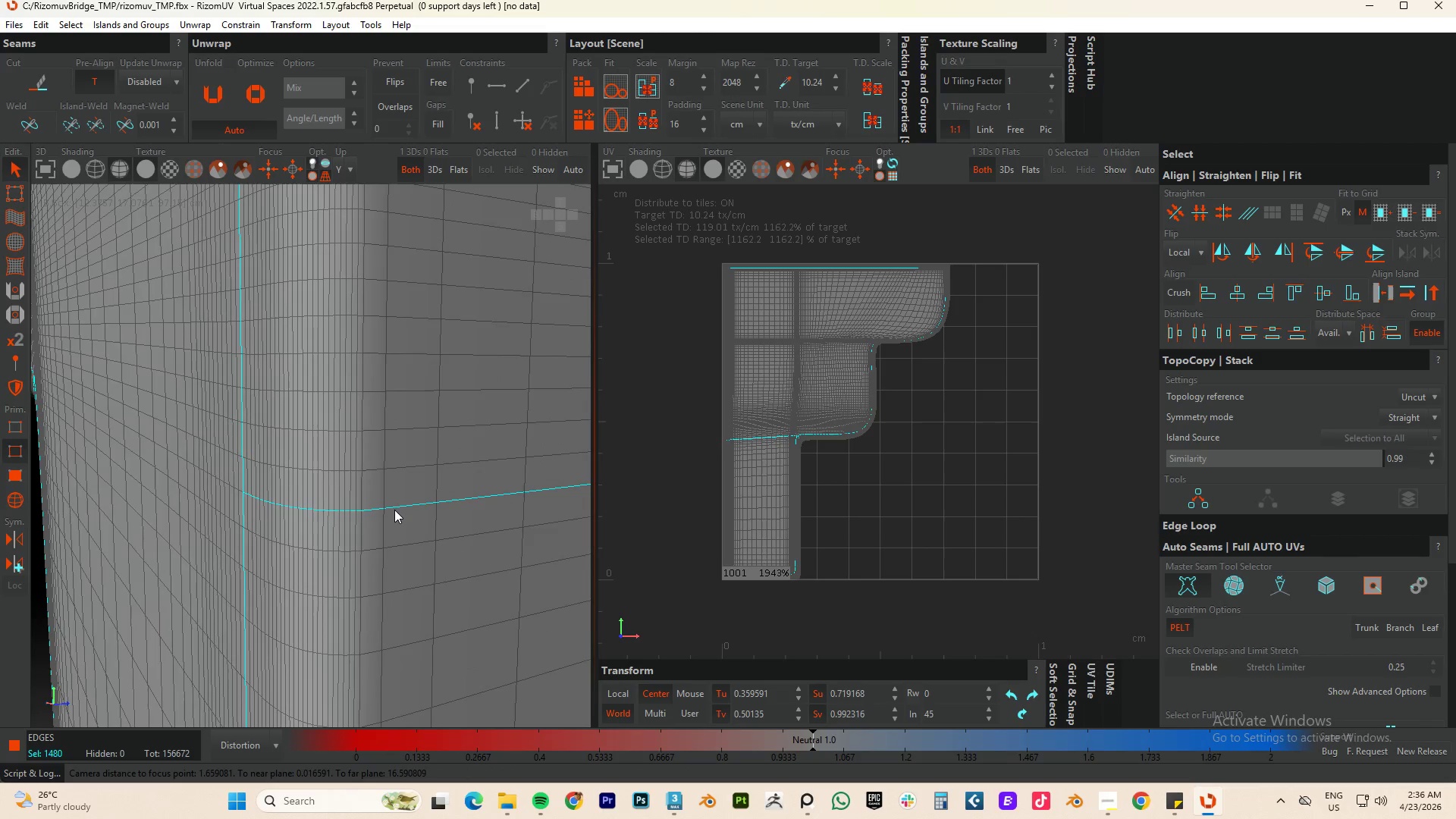 
double_click([396, 507])
 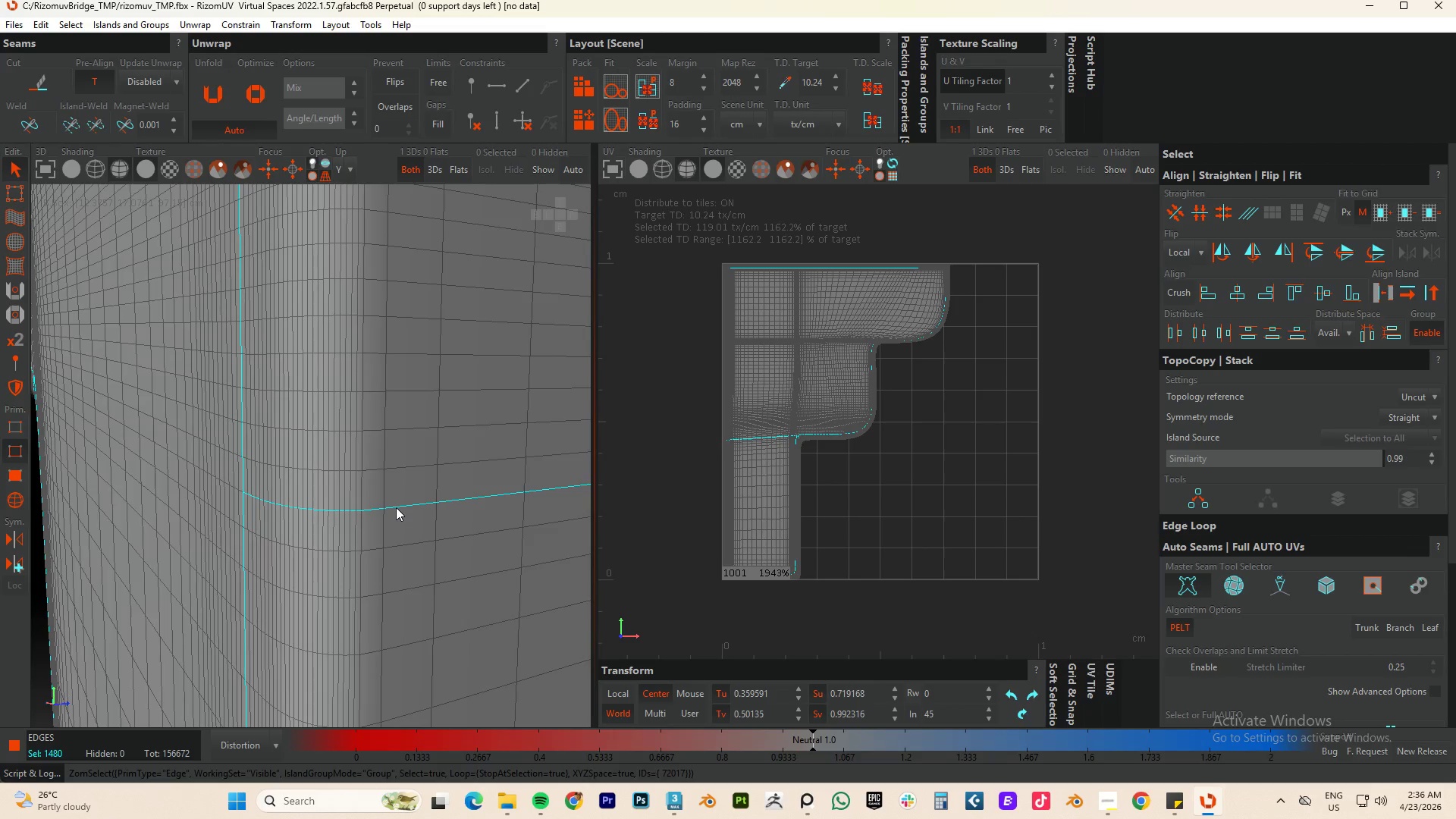 
hold_key(key=AltLeft, duration=0.83)
double_click([396, 507])
 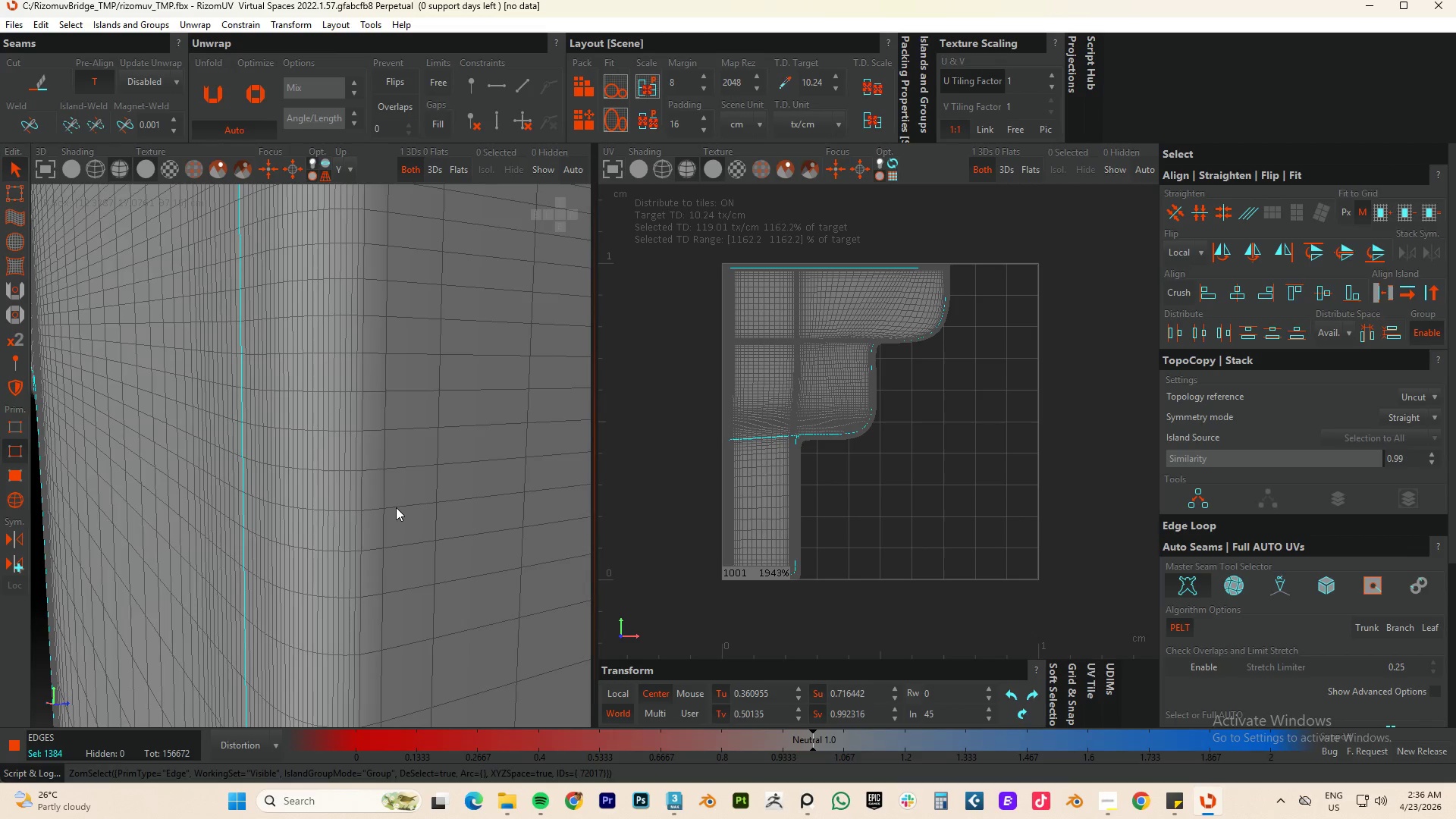 
hold_key(key=AltLeft, duration=0.69)
 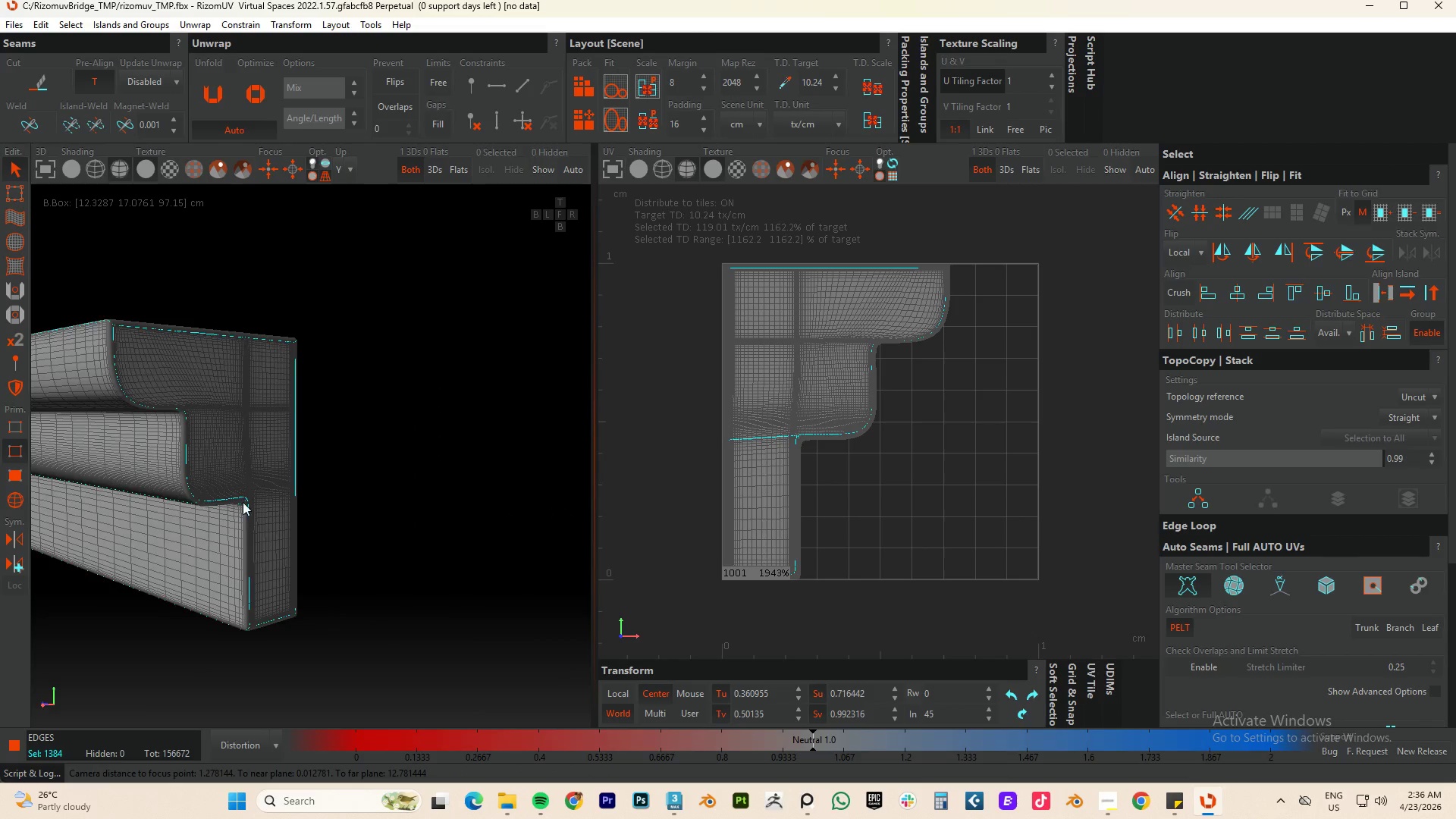 
scroll: coordinate [243, 502], scroll_direction: down, amount: 20.0
 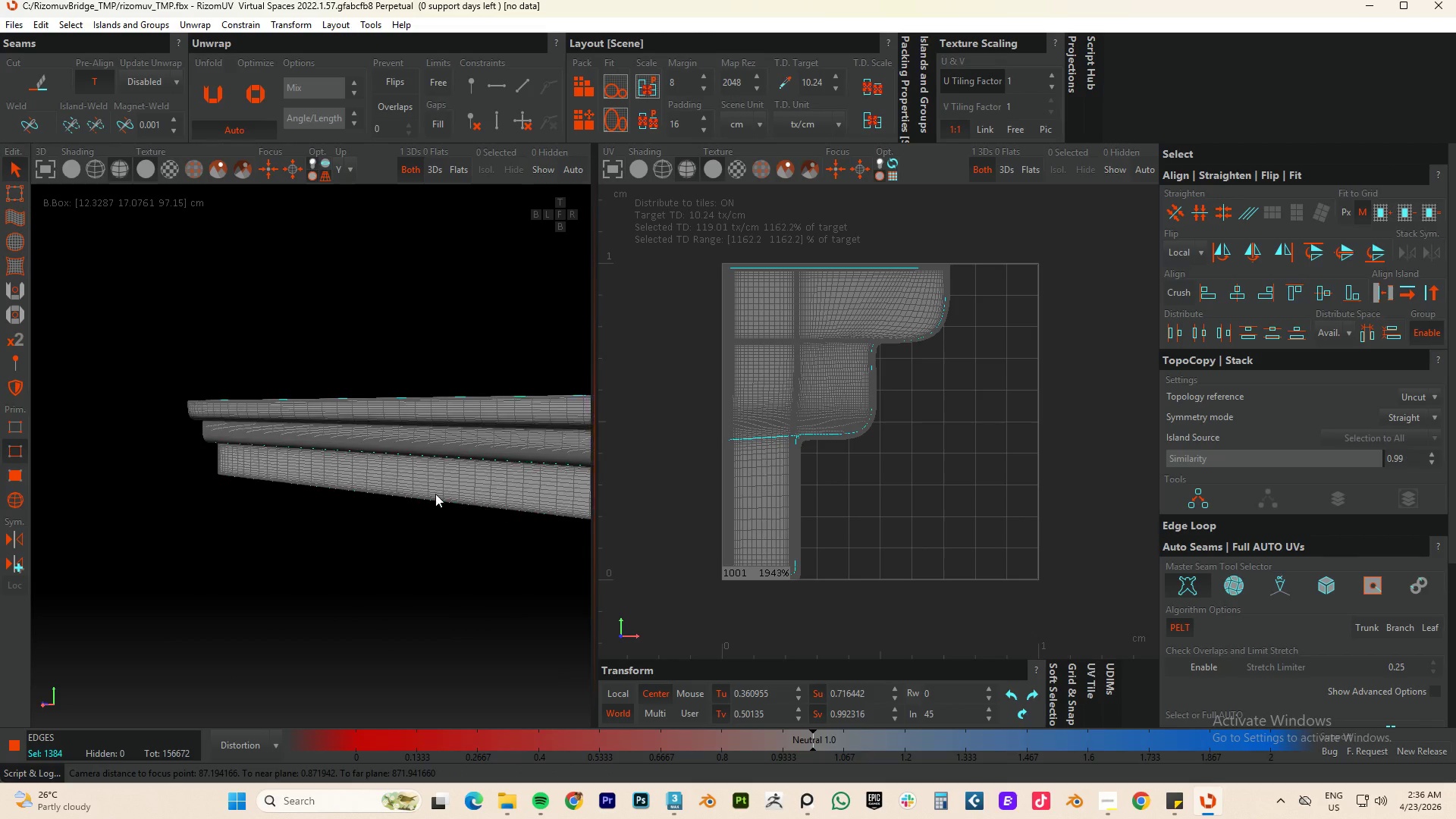 
hold_key(key=AltLeft, duration=0.72)
 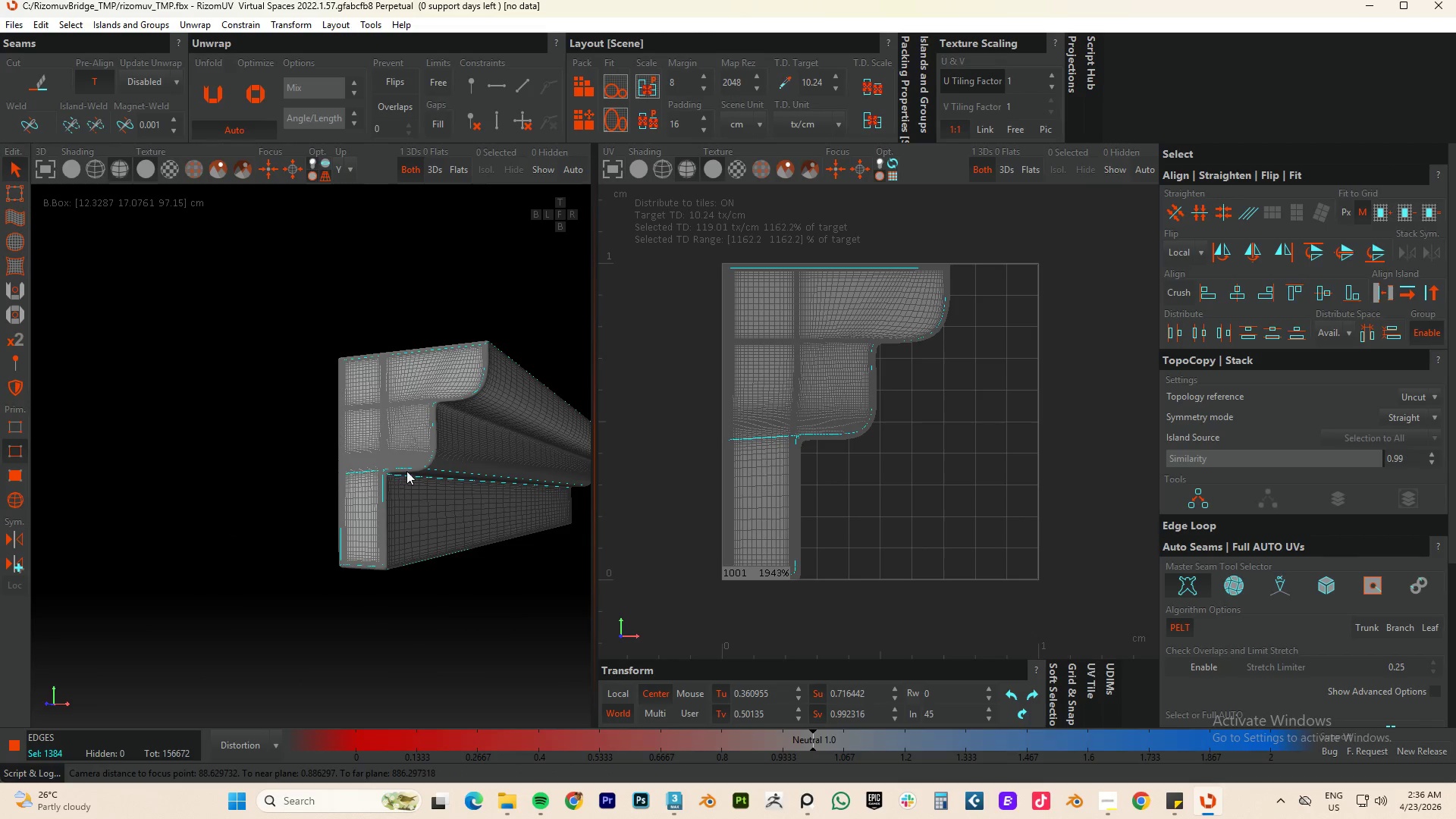 
scroll: coordinate [508, 431], scroll_direction: up, amount: 4.0
 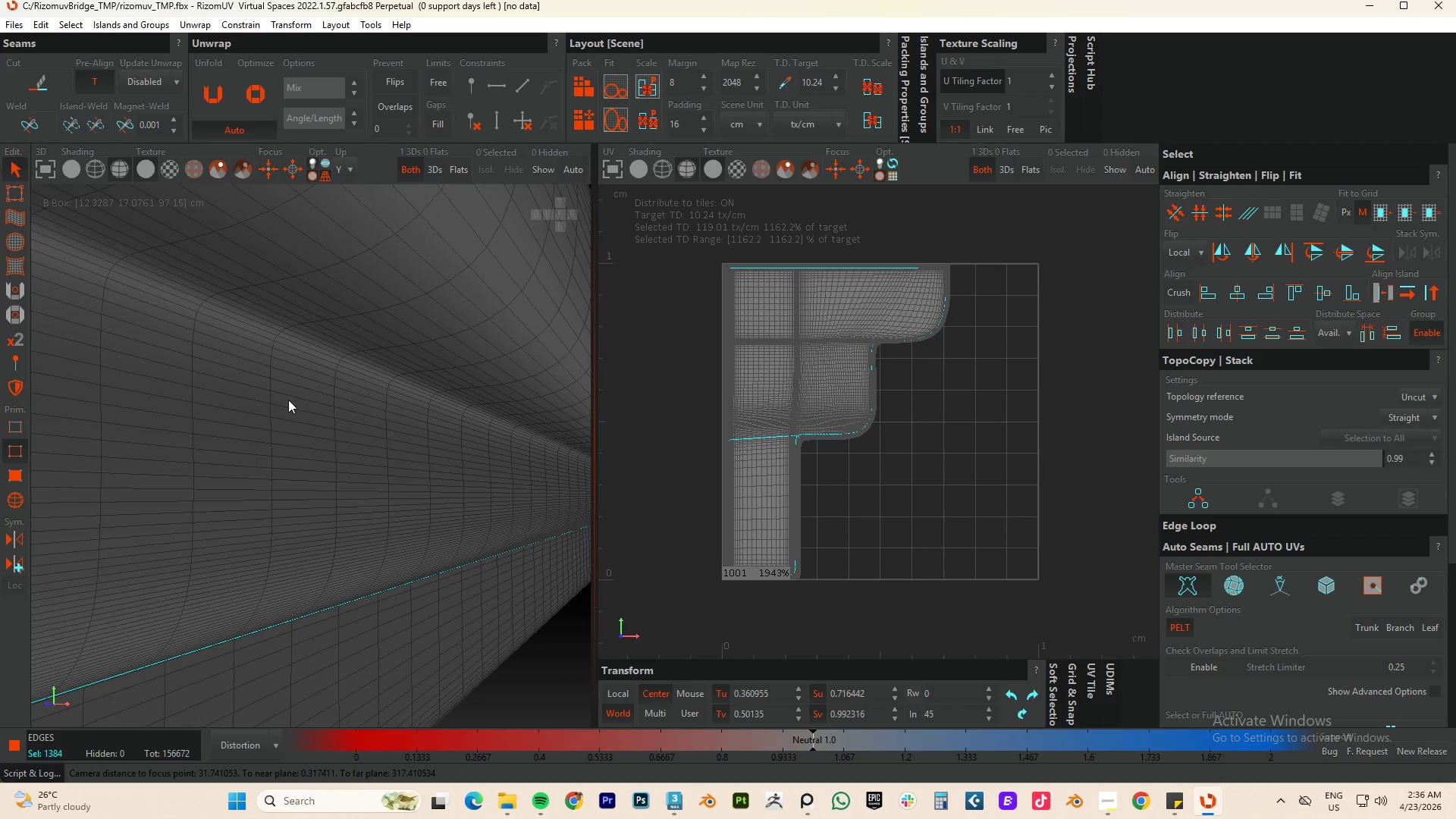 
scroll: coordinate [288, 400], scroll_direction: down, amount: 4.0
 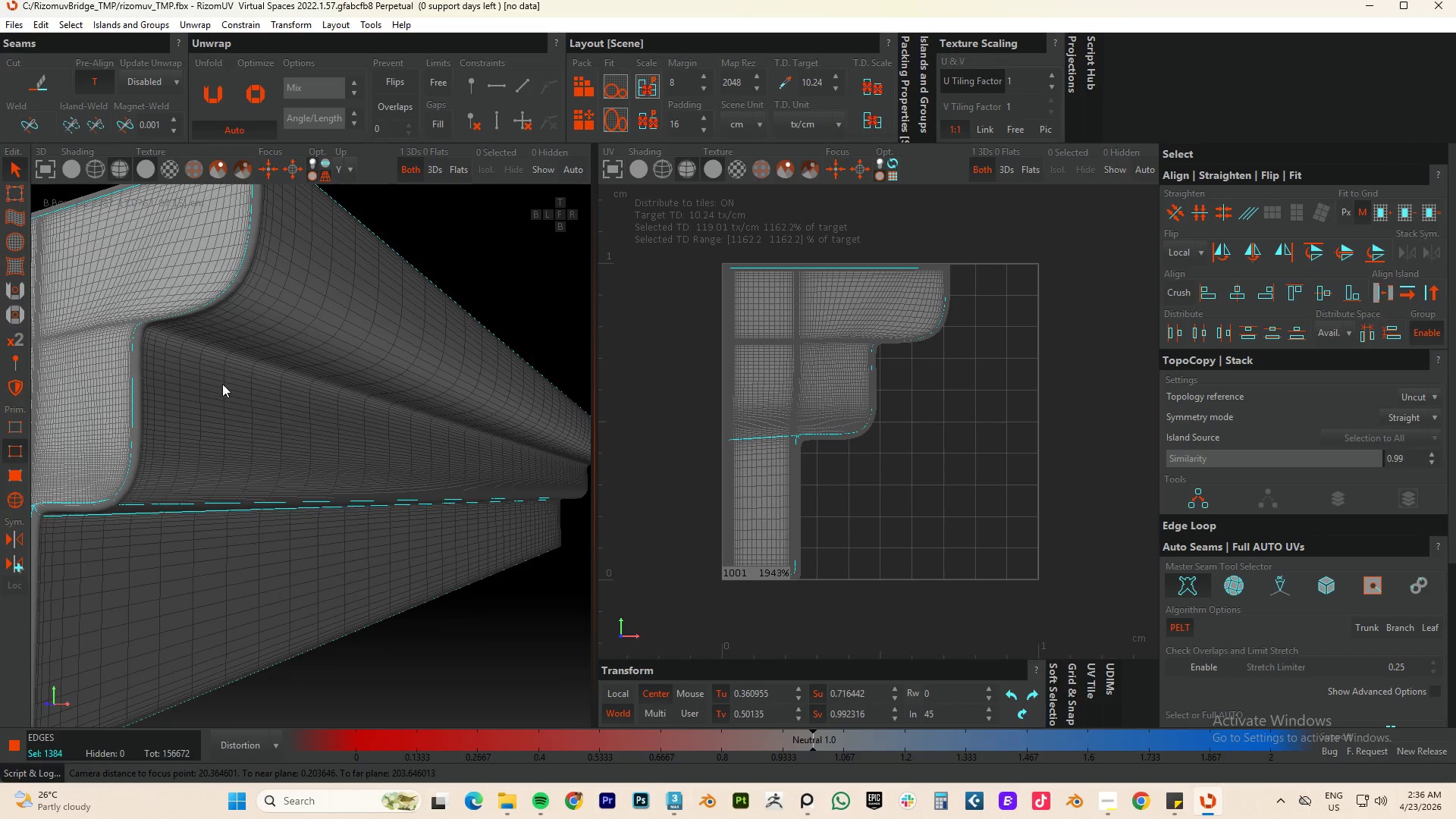 
hold_key(key=ControlLeft, duration=1.61)
 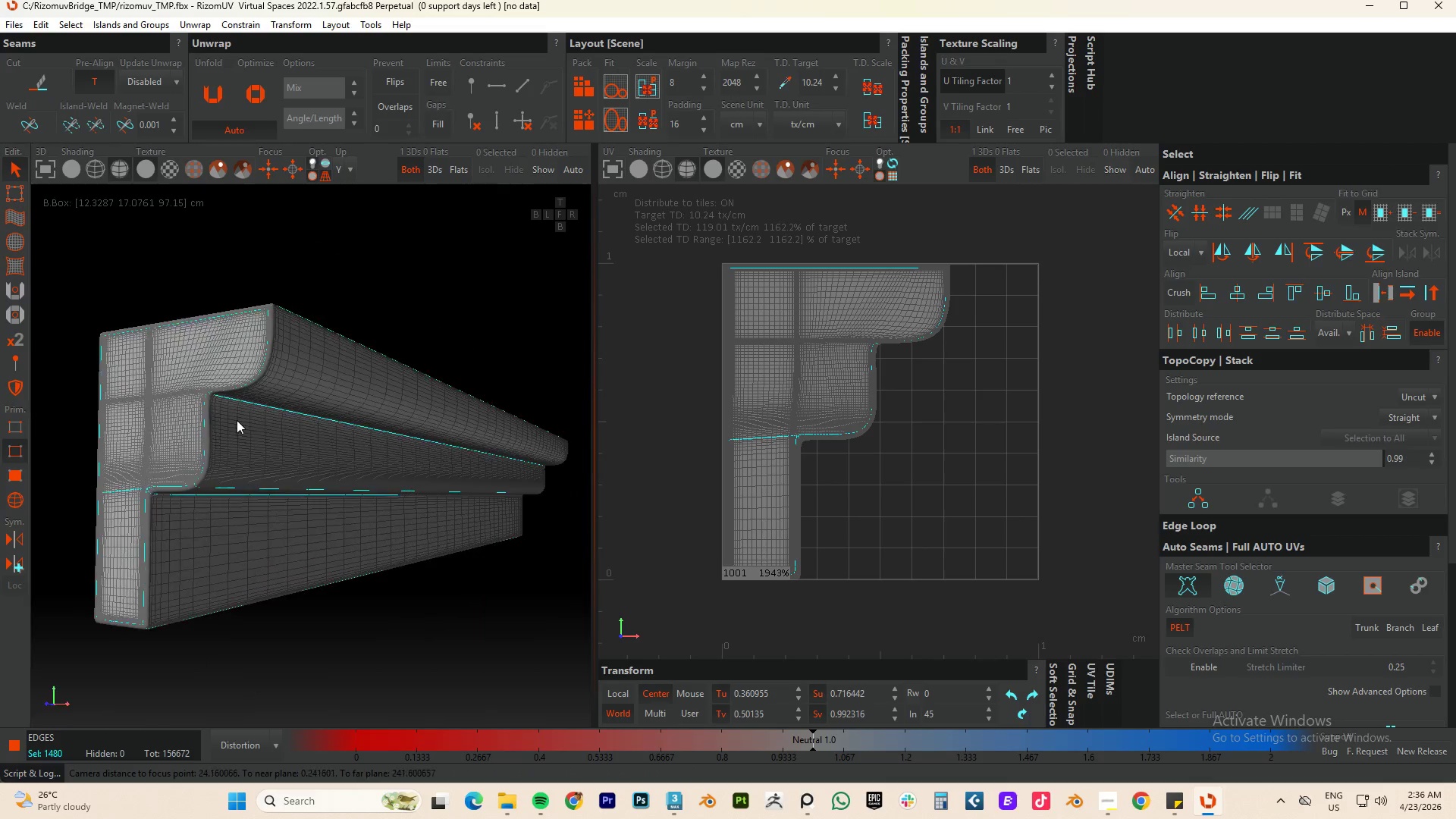 
scroll: coordinate [139, 319], scroll_direction: up, amount: 6.0
 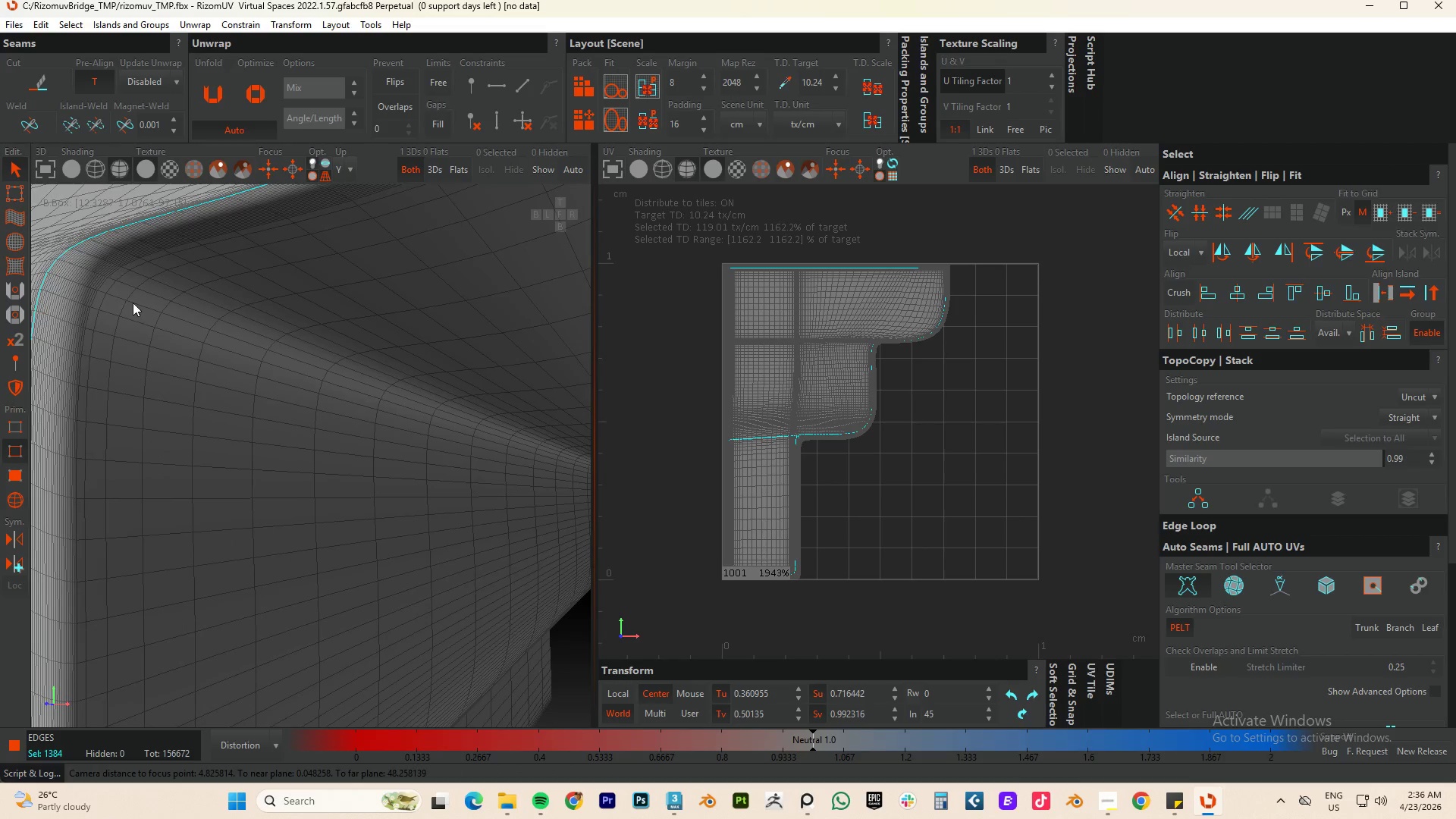 
double_click([128, 286])
 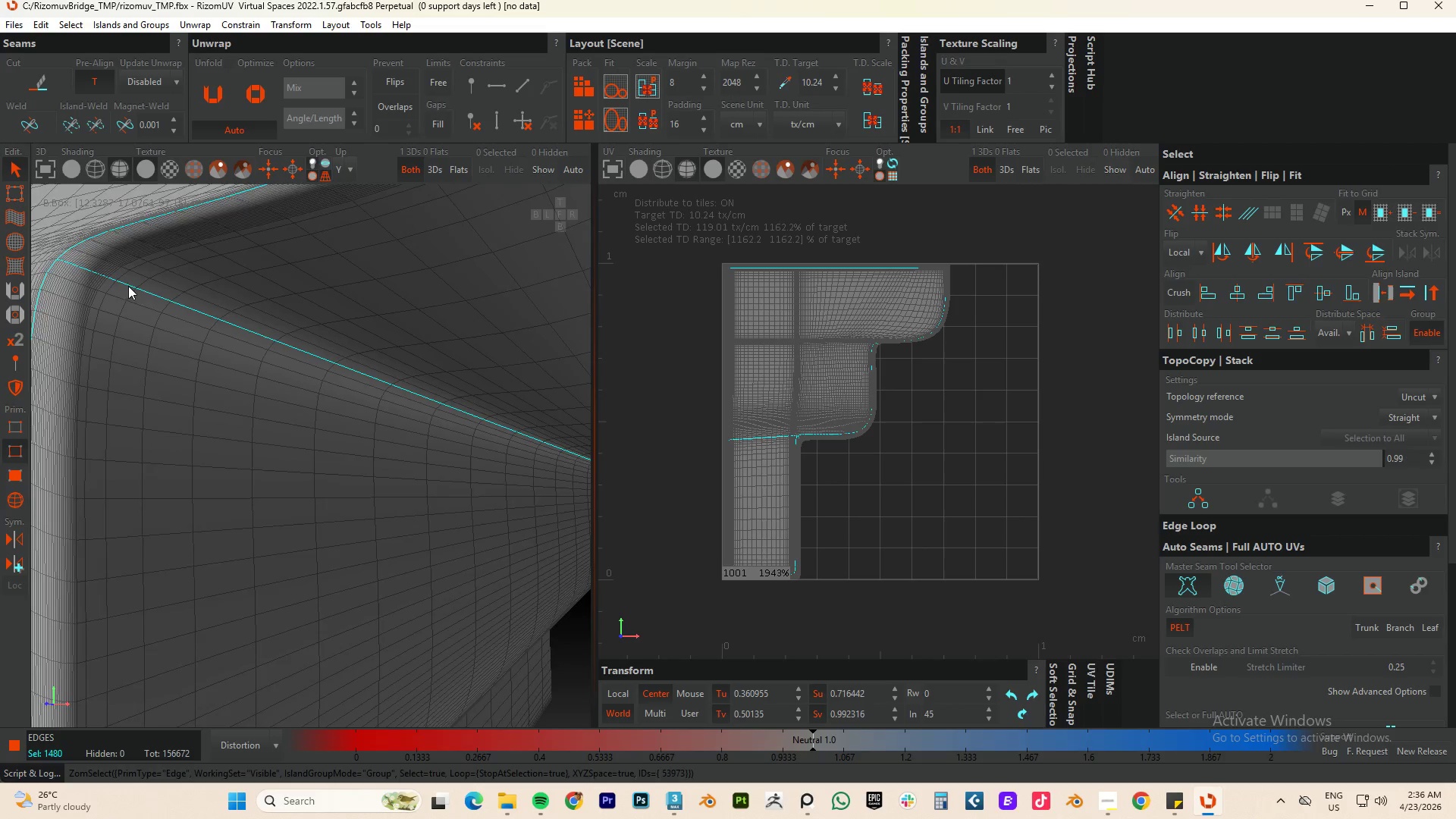 
hold_key(key=AltLeft, duration=1.33)
 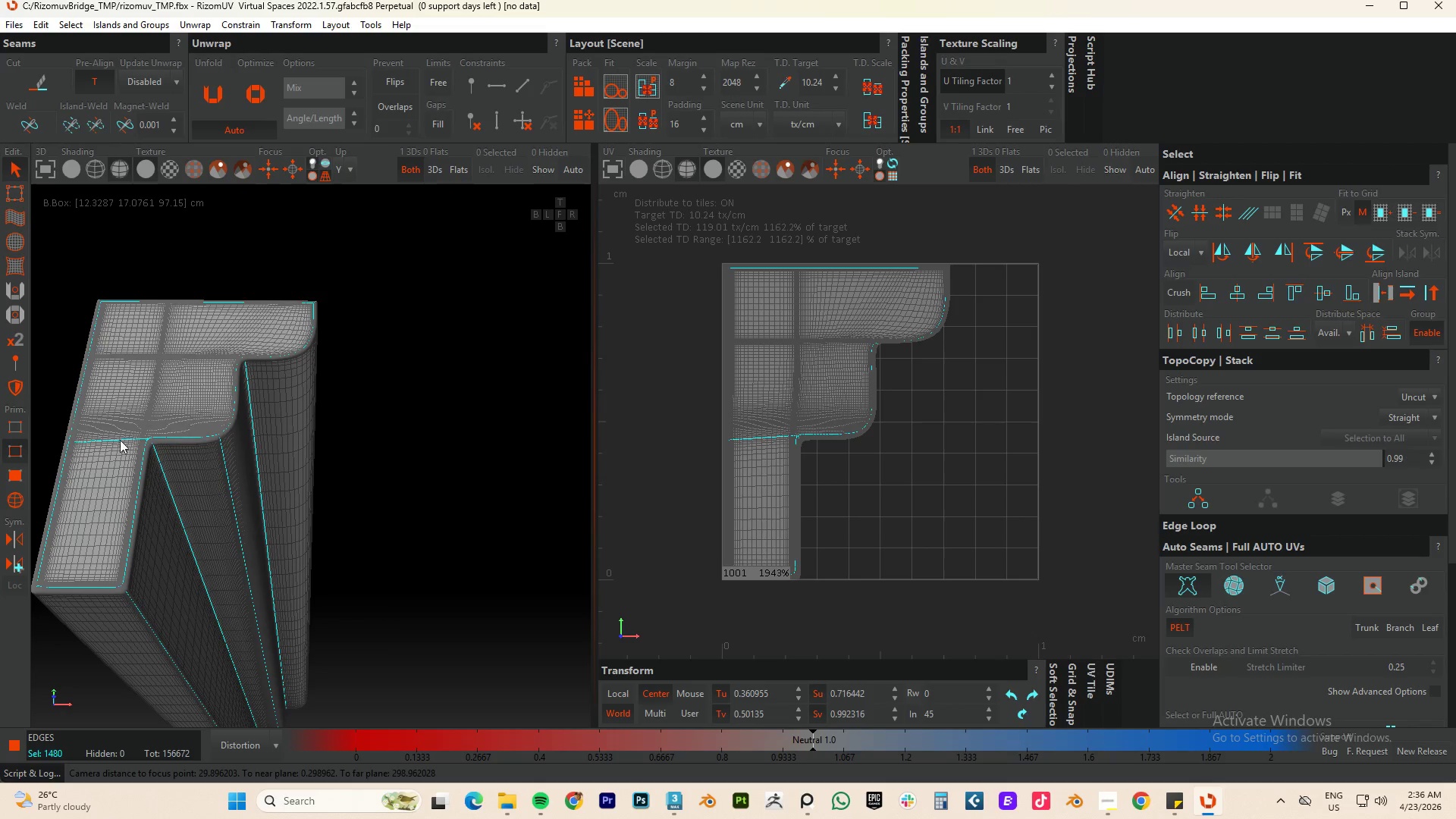 
scroll: coordinate [234, 418], scroll_direction: down, amount: 10.0
 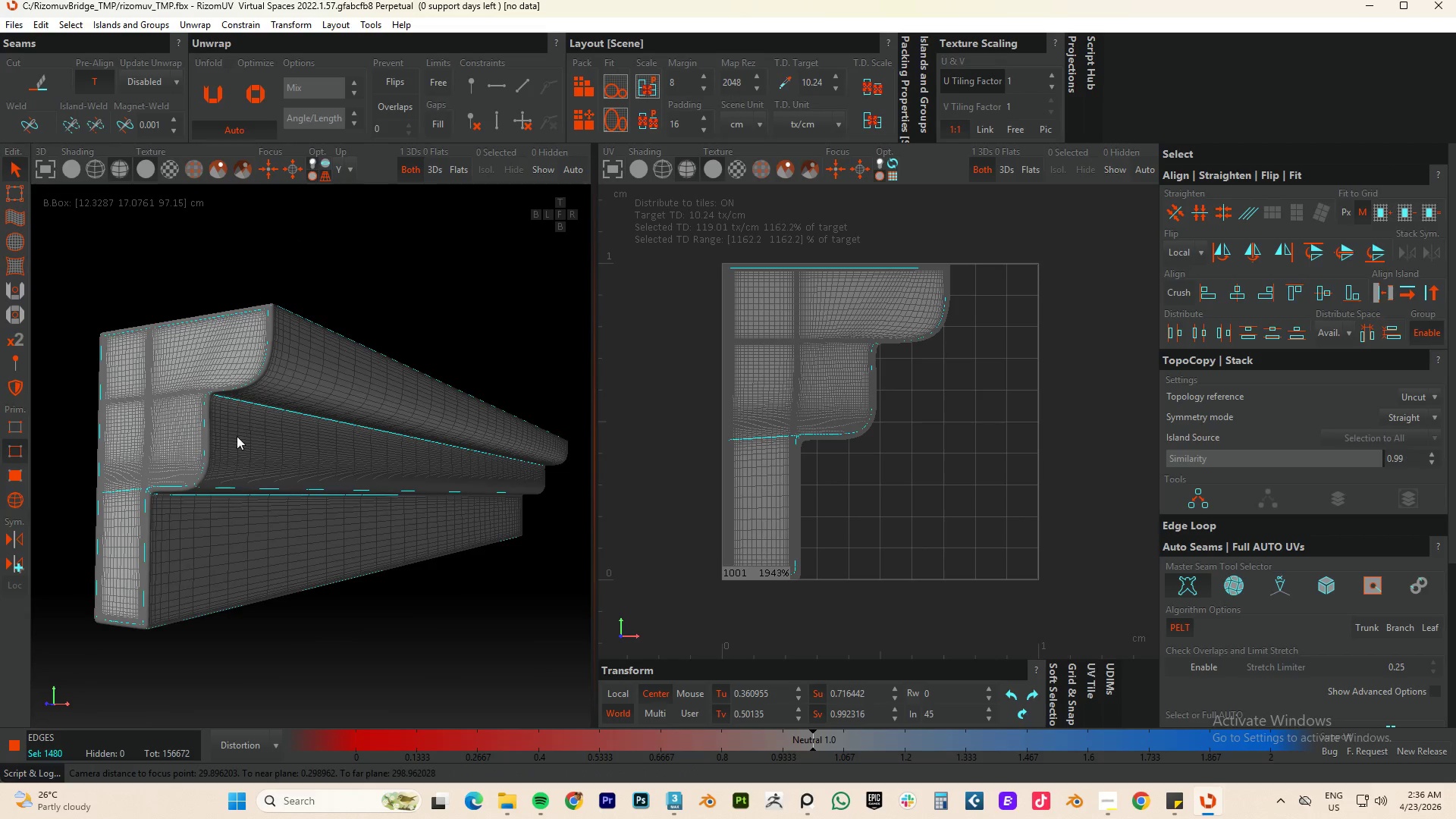 
scroll: coordinate [174, 428], scroll_direction: up, amount: 7.0
 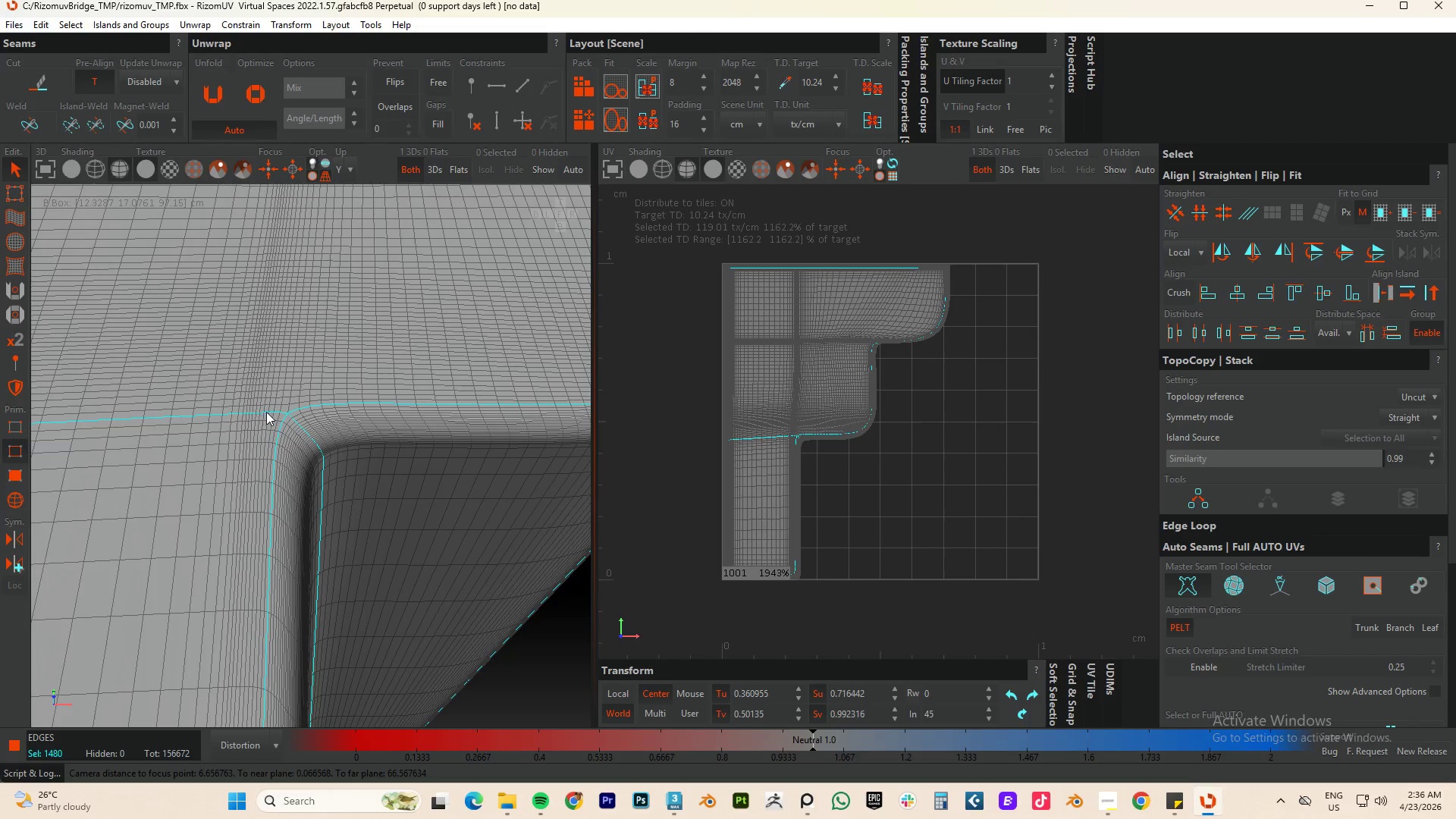 
hold_key(key=AltLeft, duration=0.75)
double_click([266, 412])
 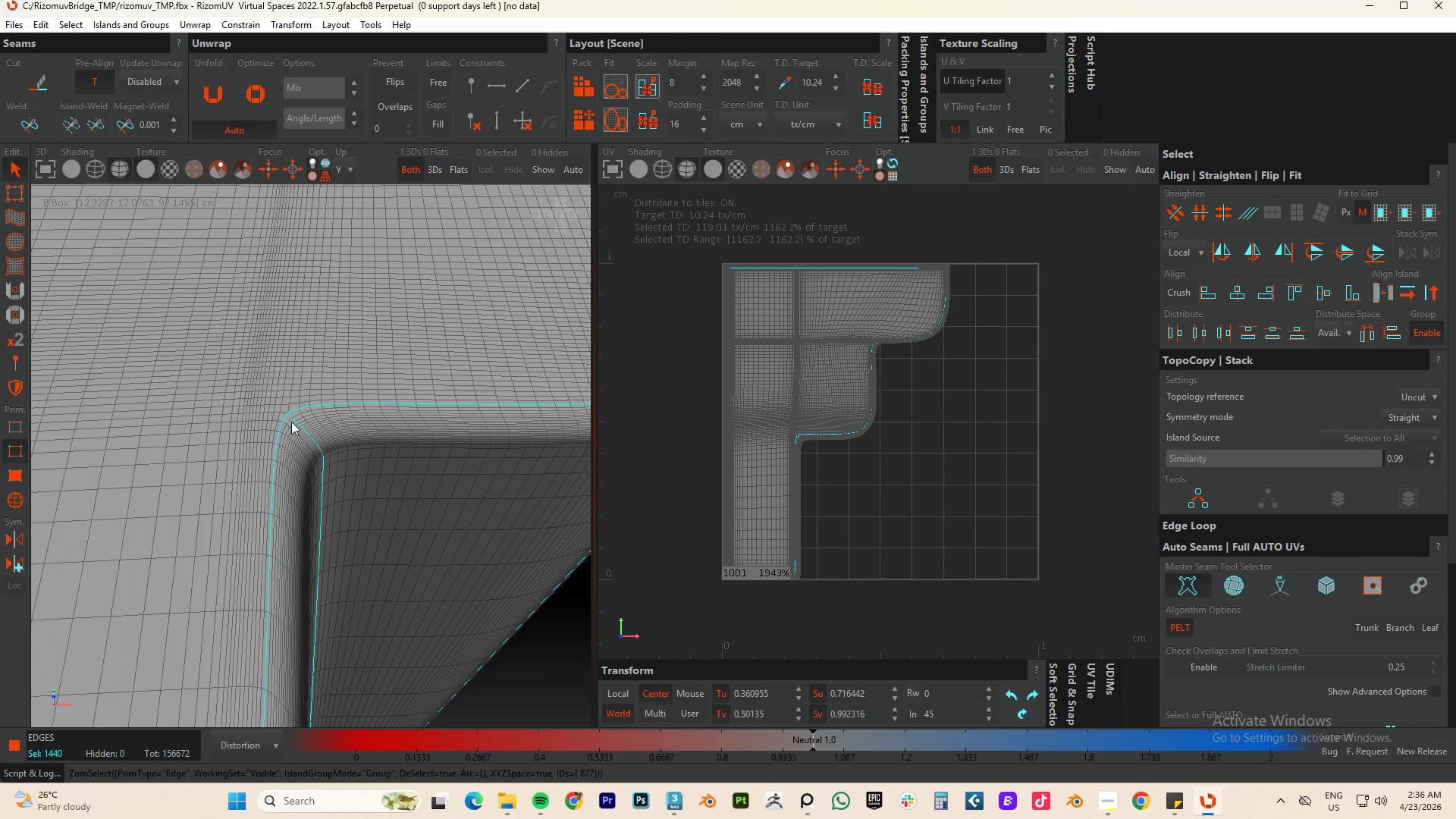 
hold_key(key=AltLeft, duration=1.22)
 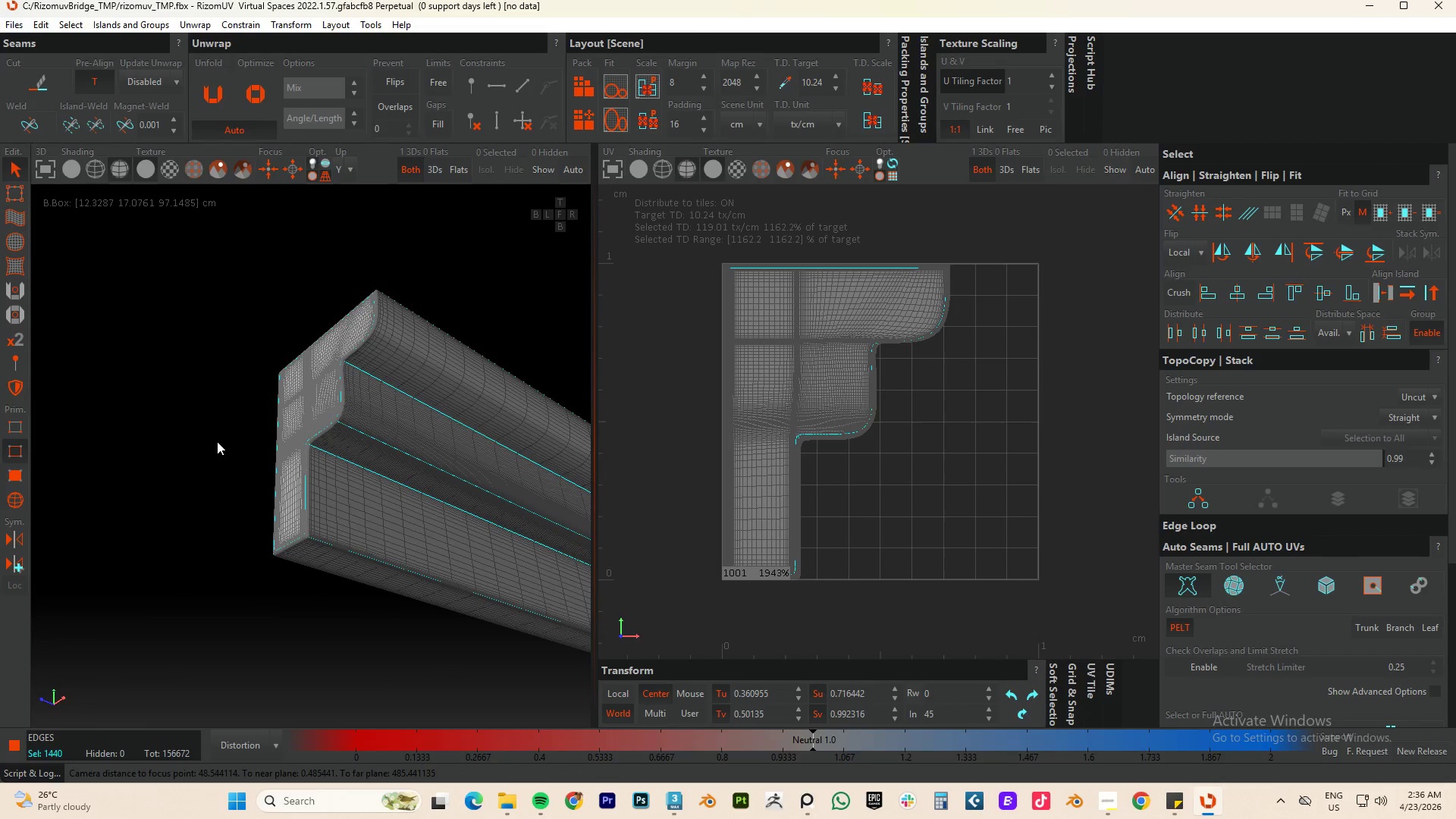 
scroll: coordinate [313, 441], scroll_direction: down, amount: 11.0
 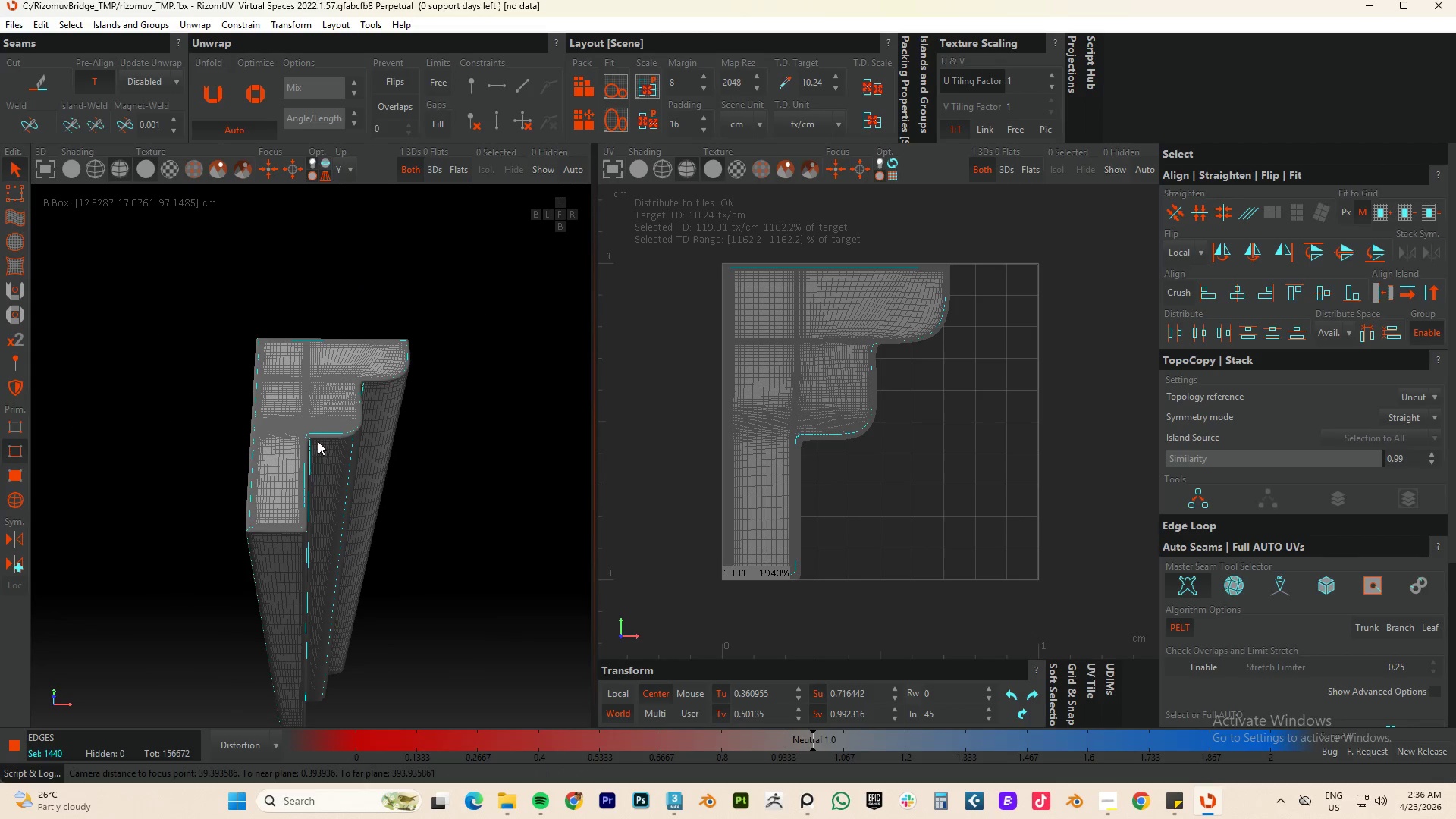 
type(cu)
 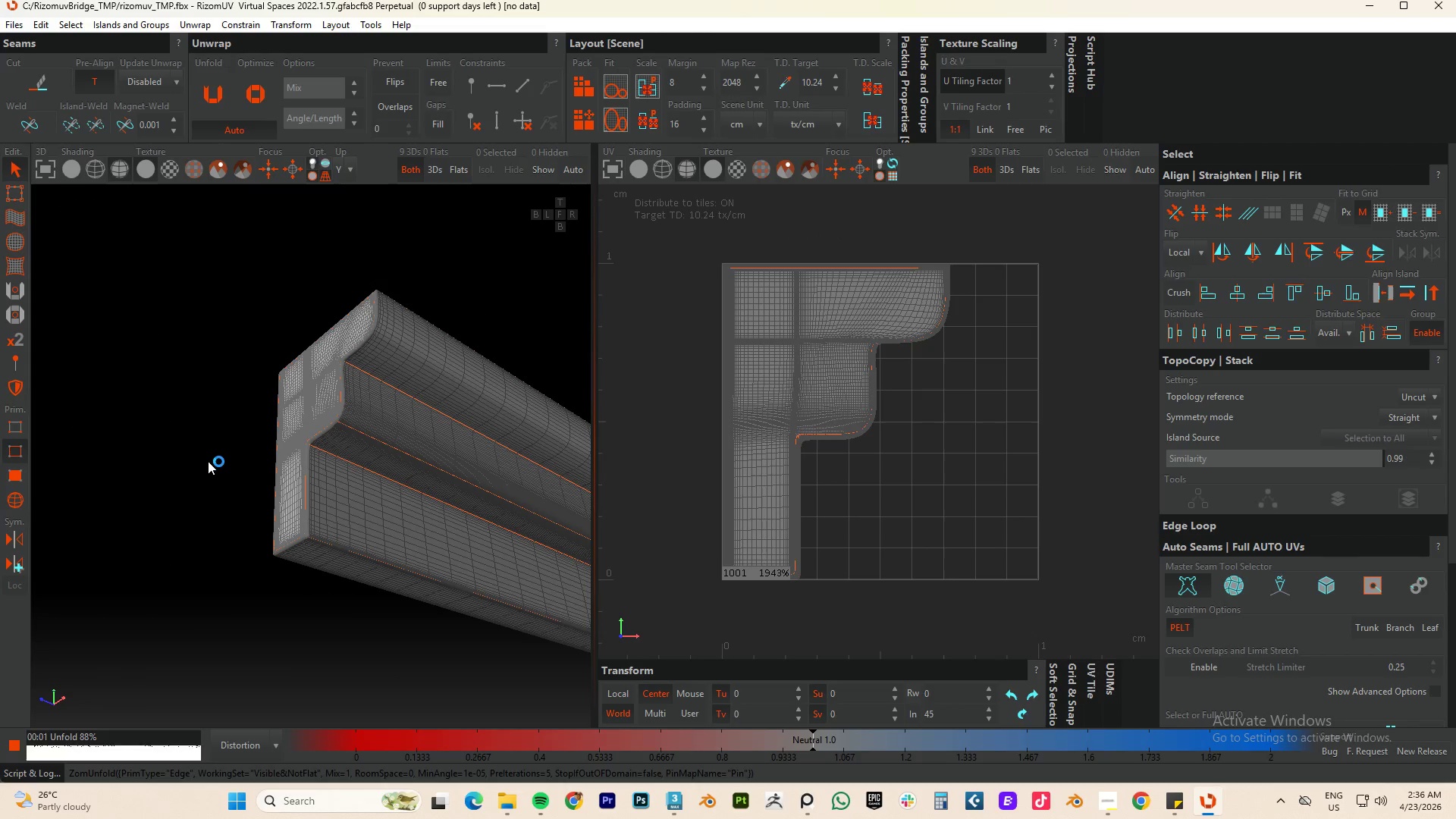 
key(P)
 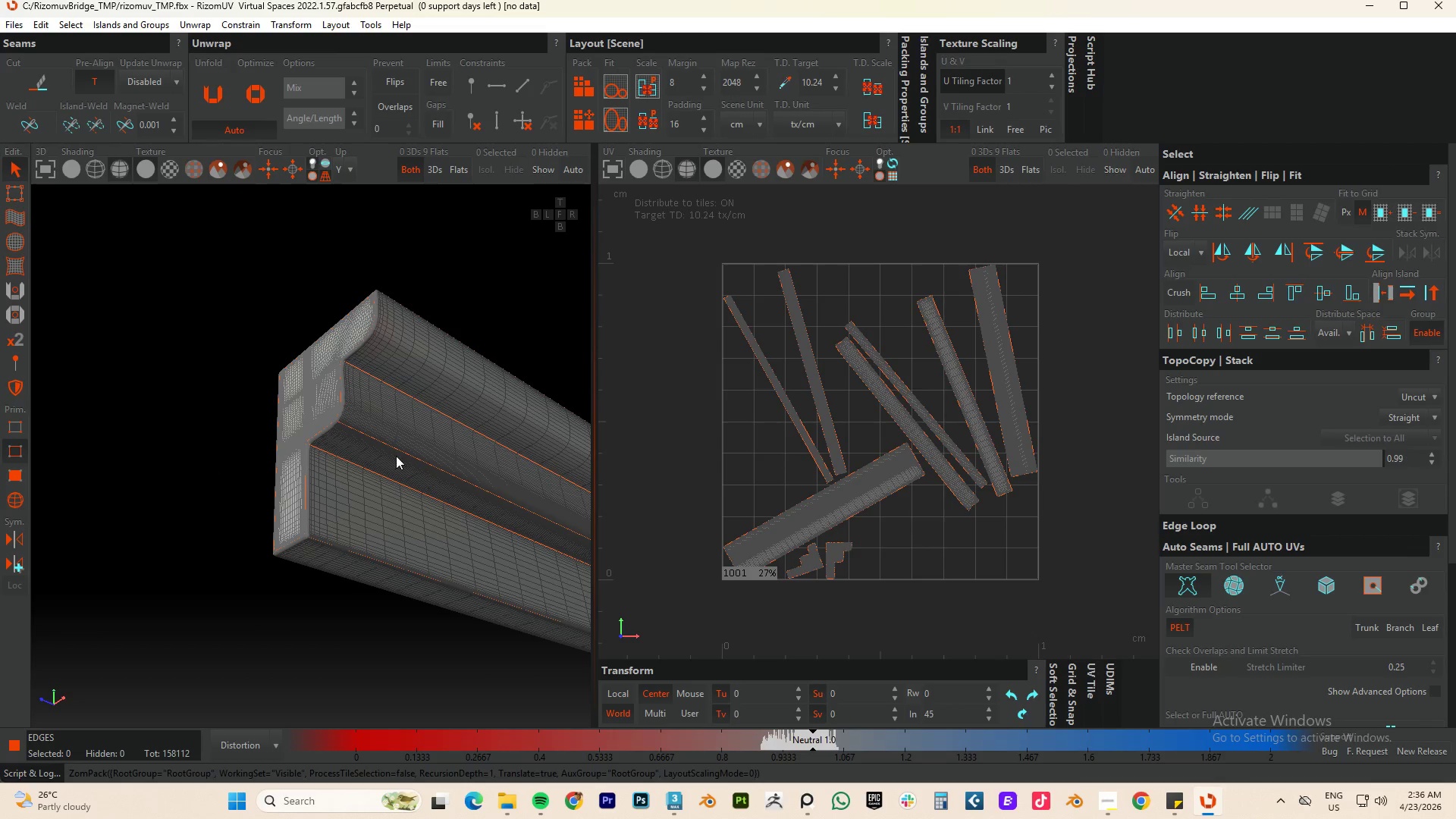 
wait(5.44)
 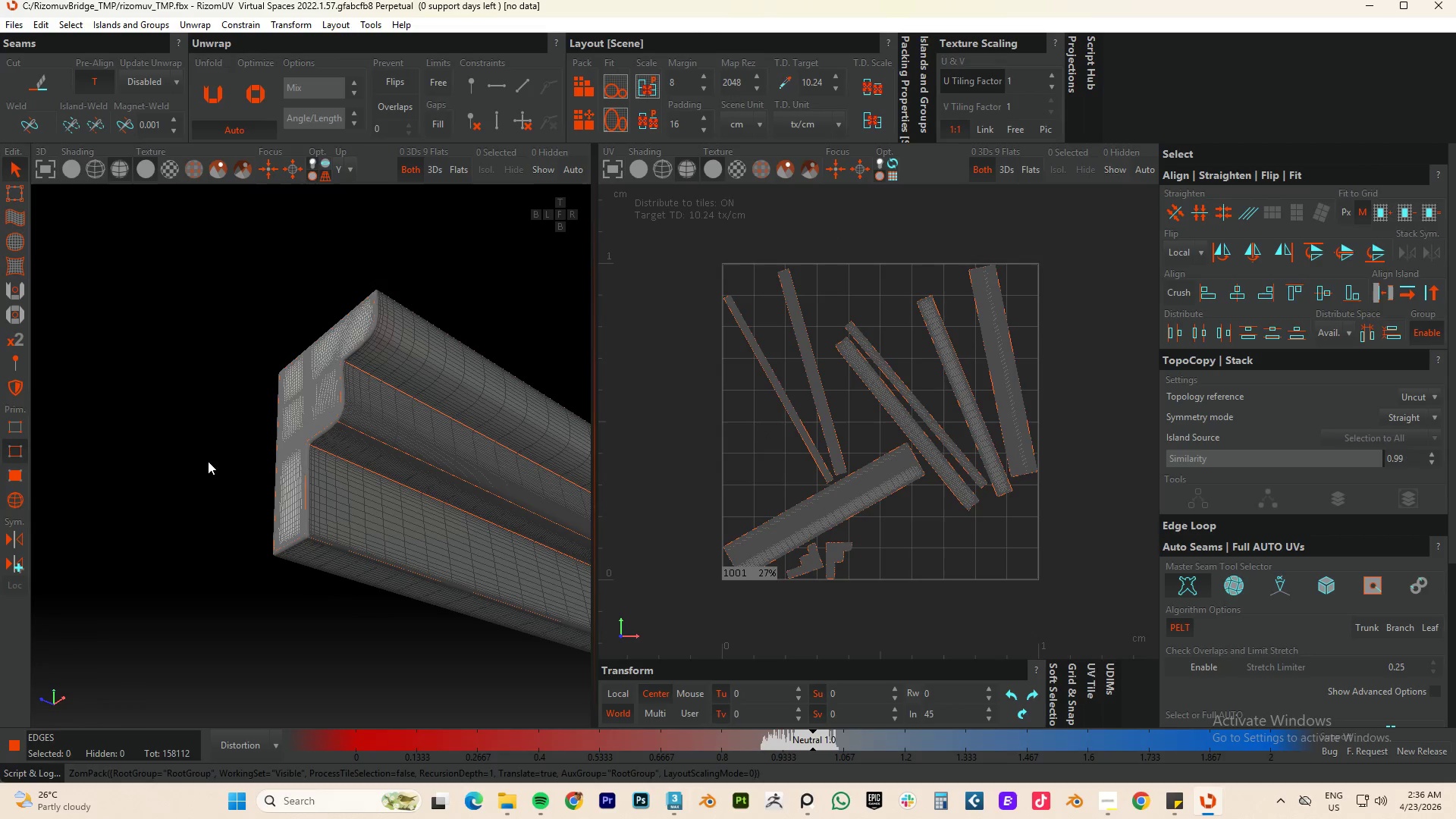 
left_click_drag(start_coordinate=[1078, 210], to_coordinate=[758, 481])
 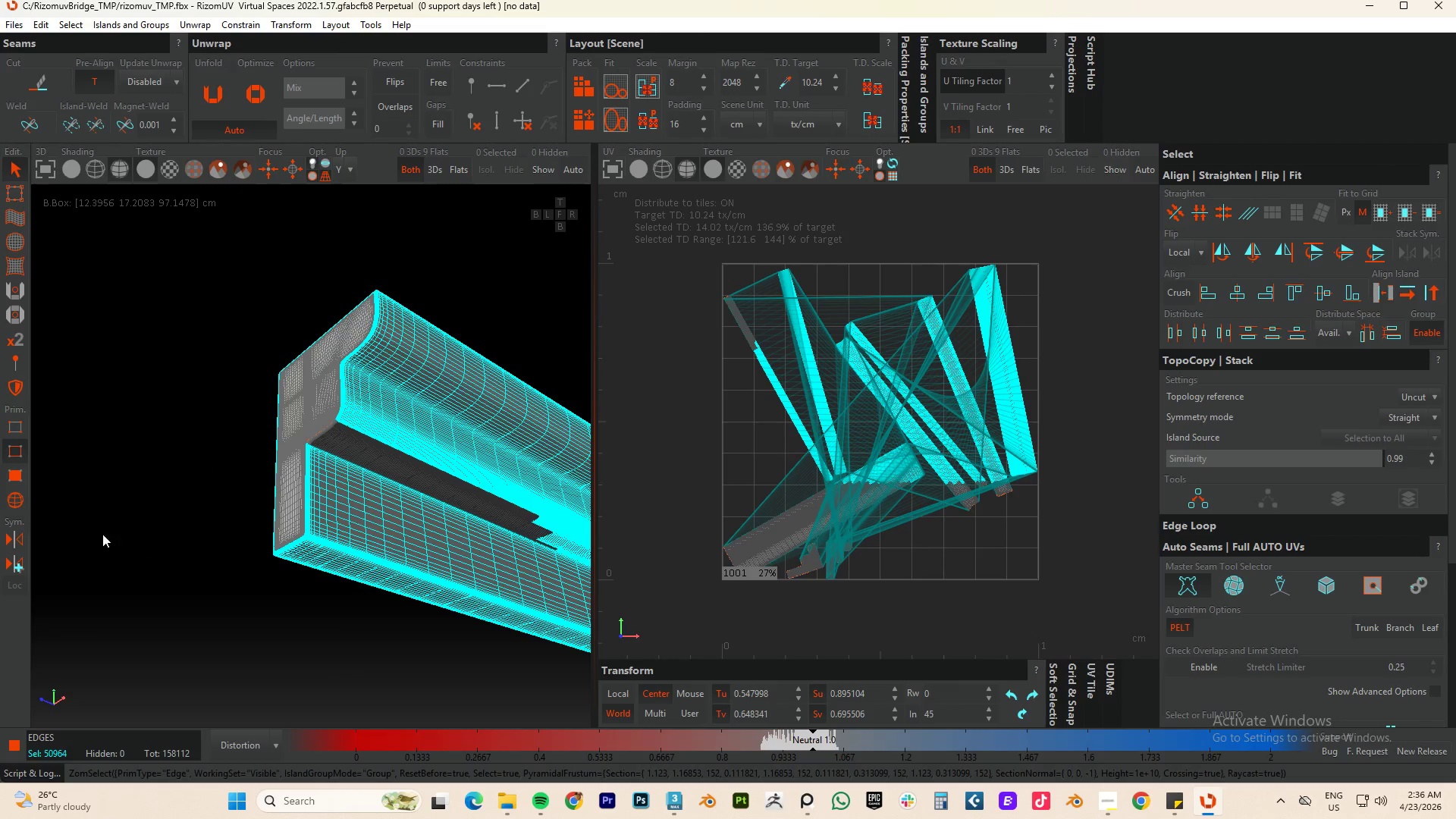 
left_click([9, 495])
 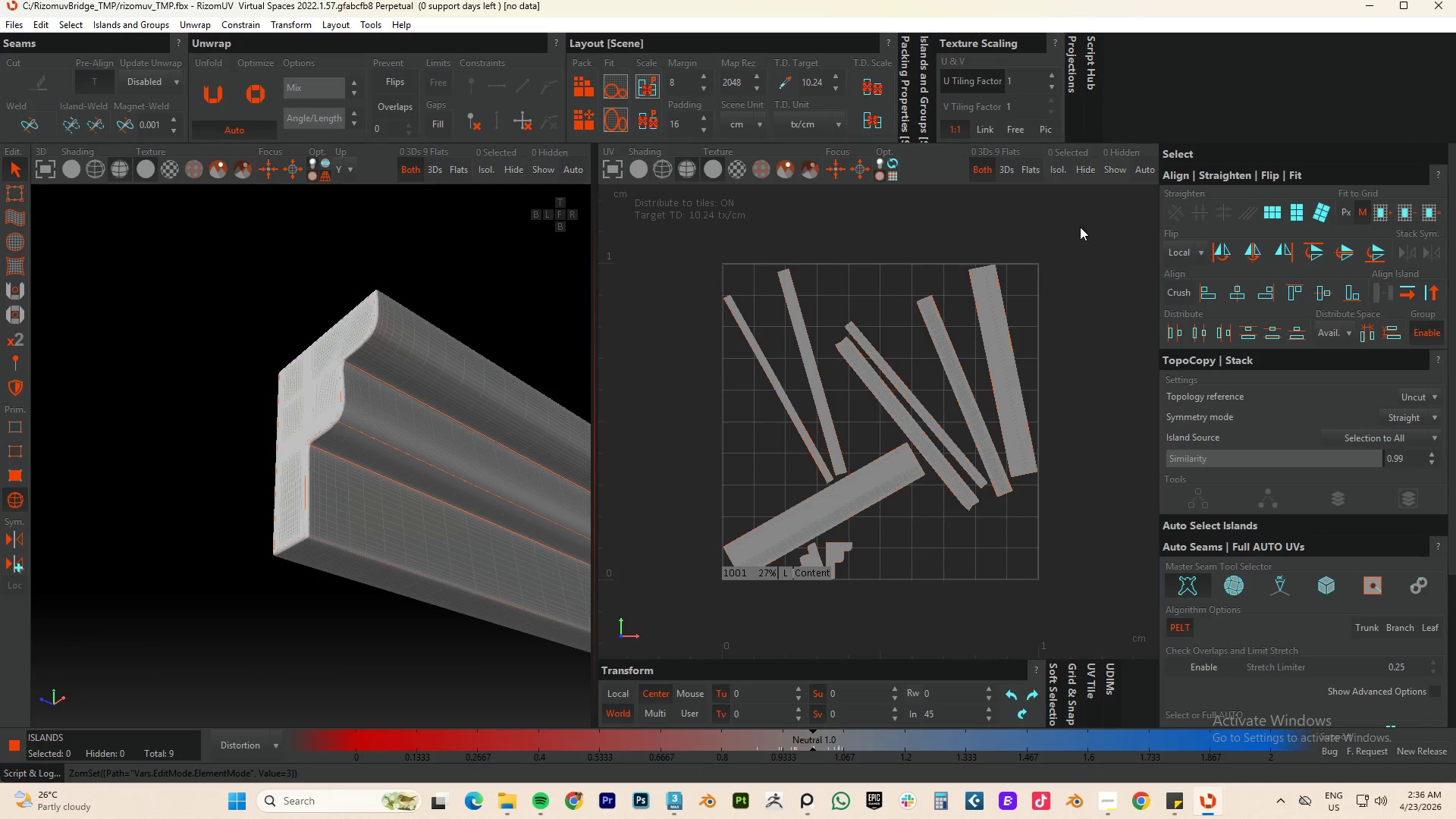 
left_click_drag(start_coordinate=[1094, 238], to_coordinate=[704, 490])
 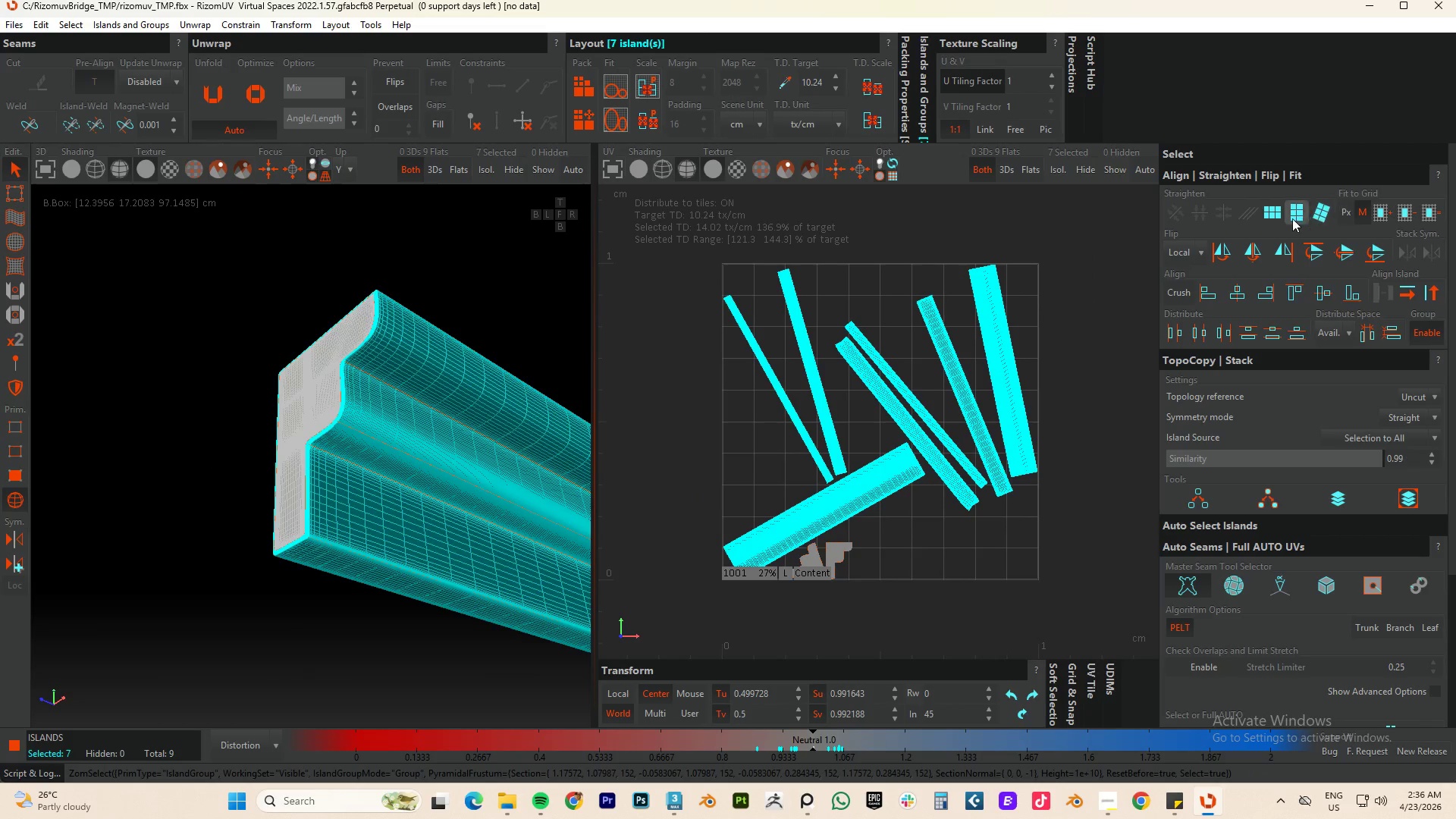 
left_click([1276, 213])
 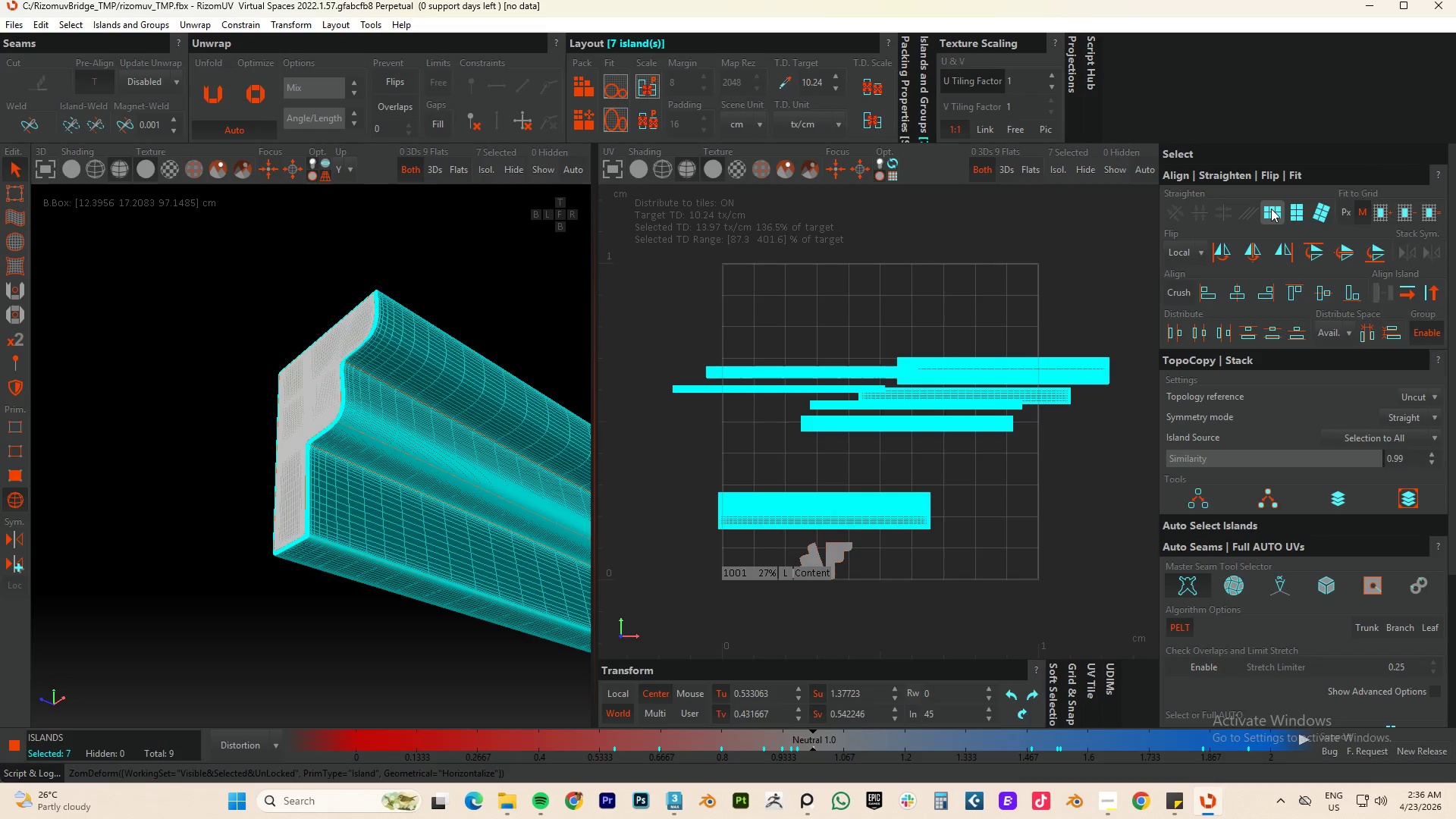 
key(P)
 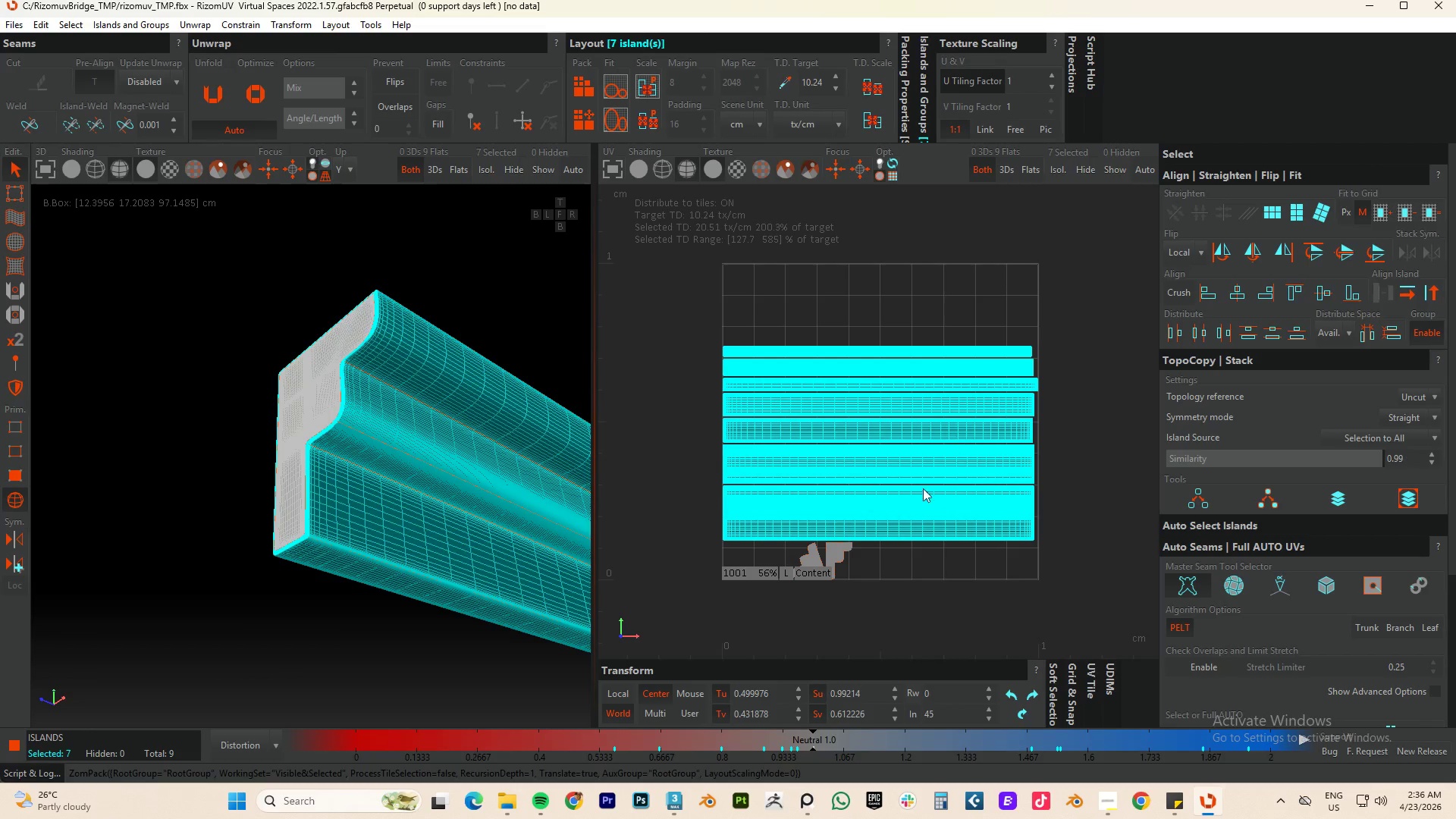 
scroll: coordinate [852, 568], scroll_direction: up, amount: 4.0
 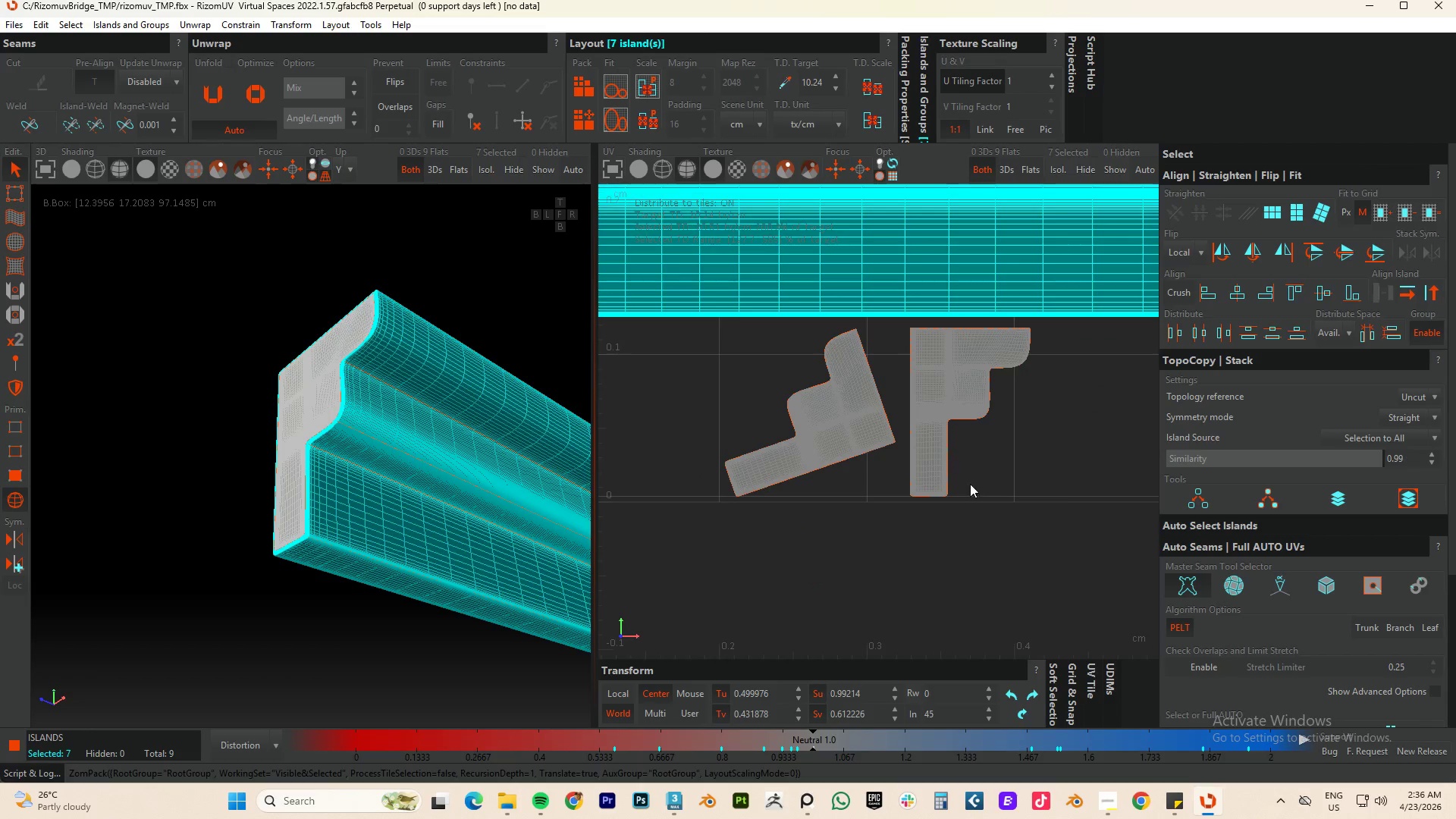 
left_click_drag(start_coordinate=[974, 534], to_coordinate=[819, 384])
 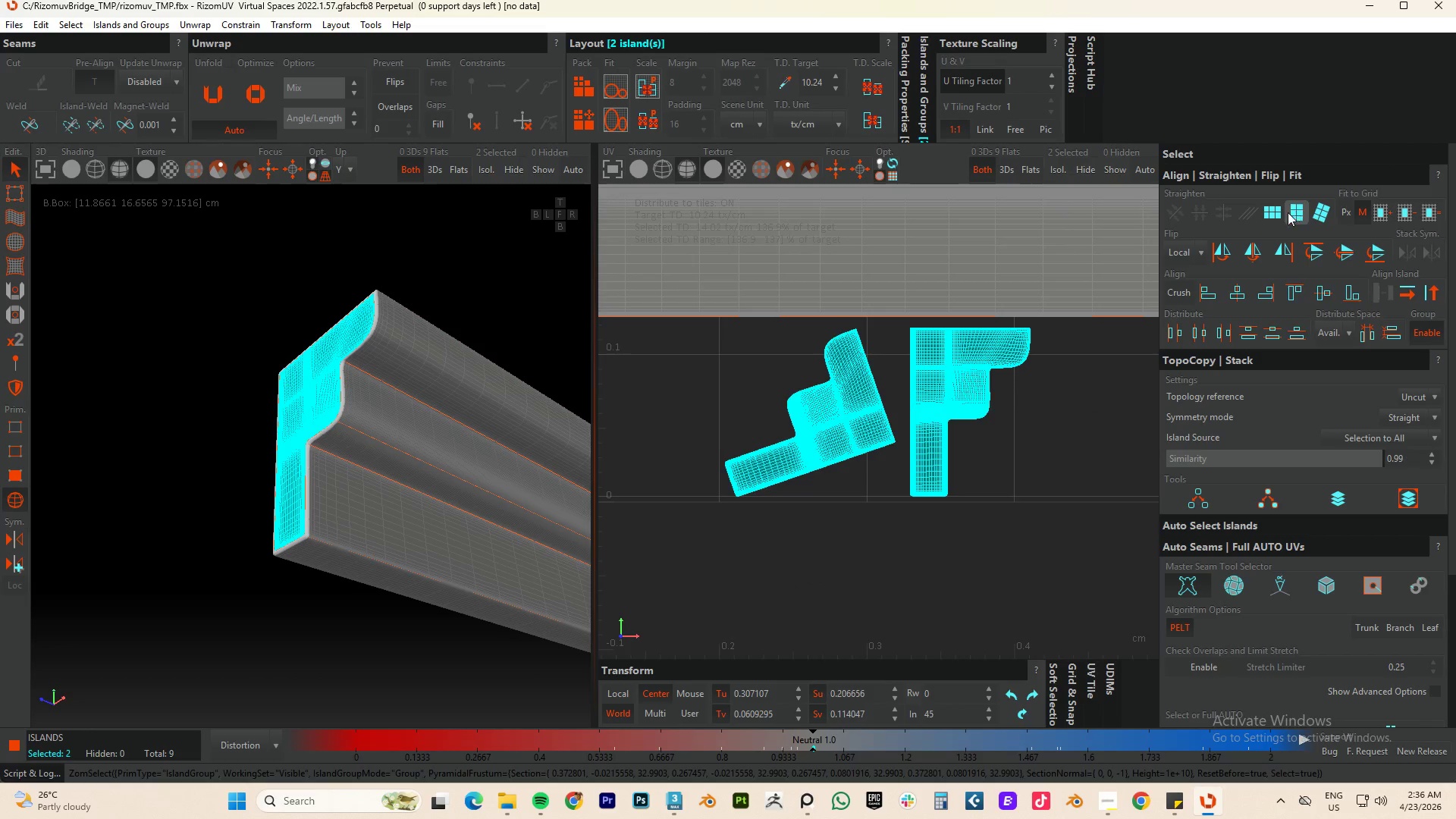 
left_click([1273, 216])
 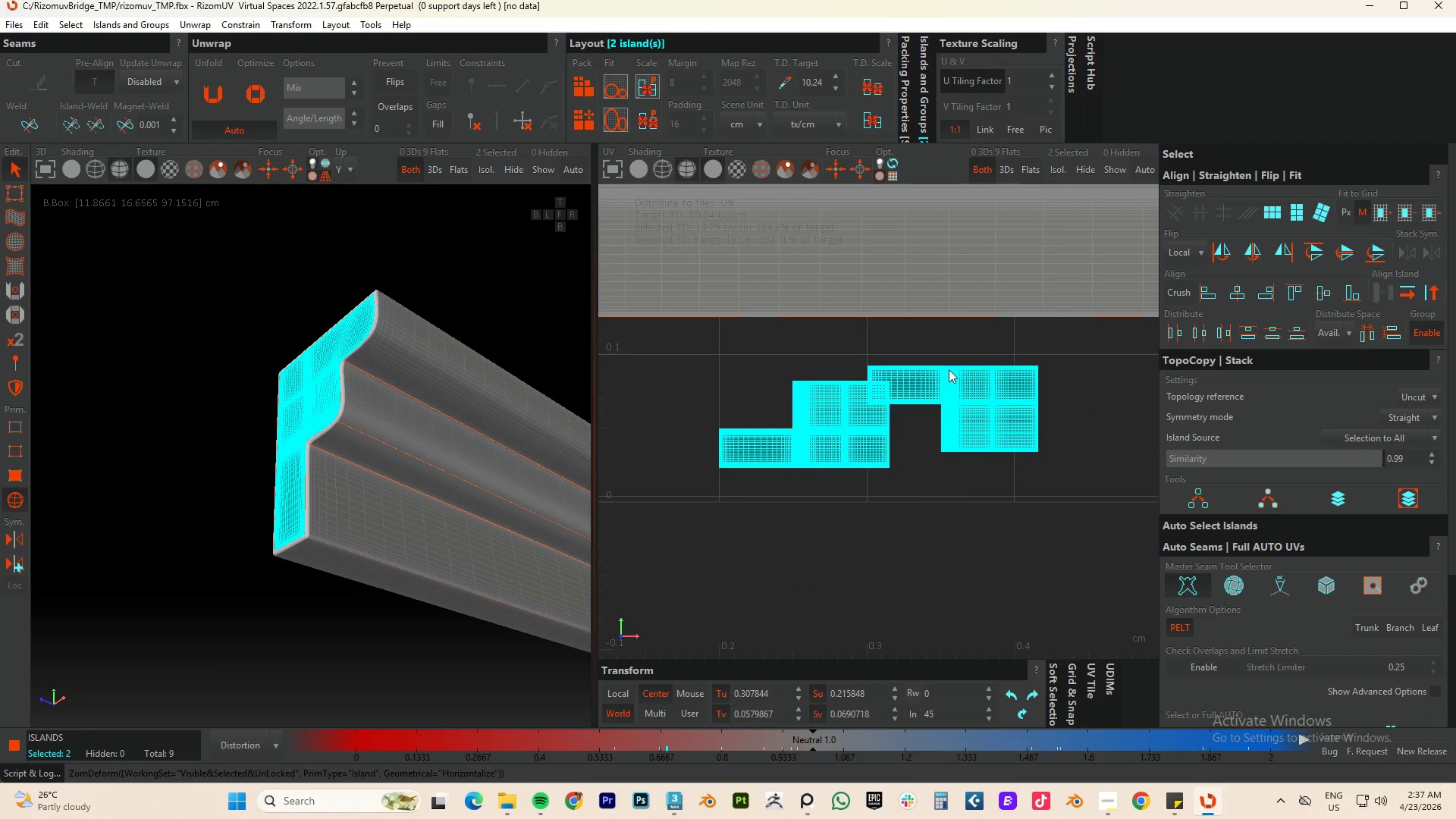 
key(P)
 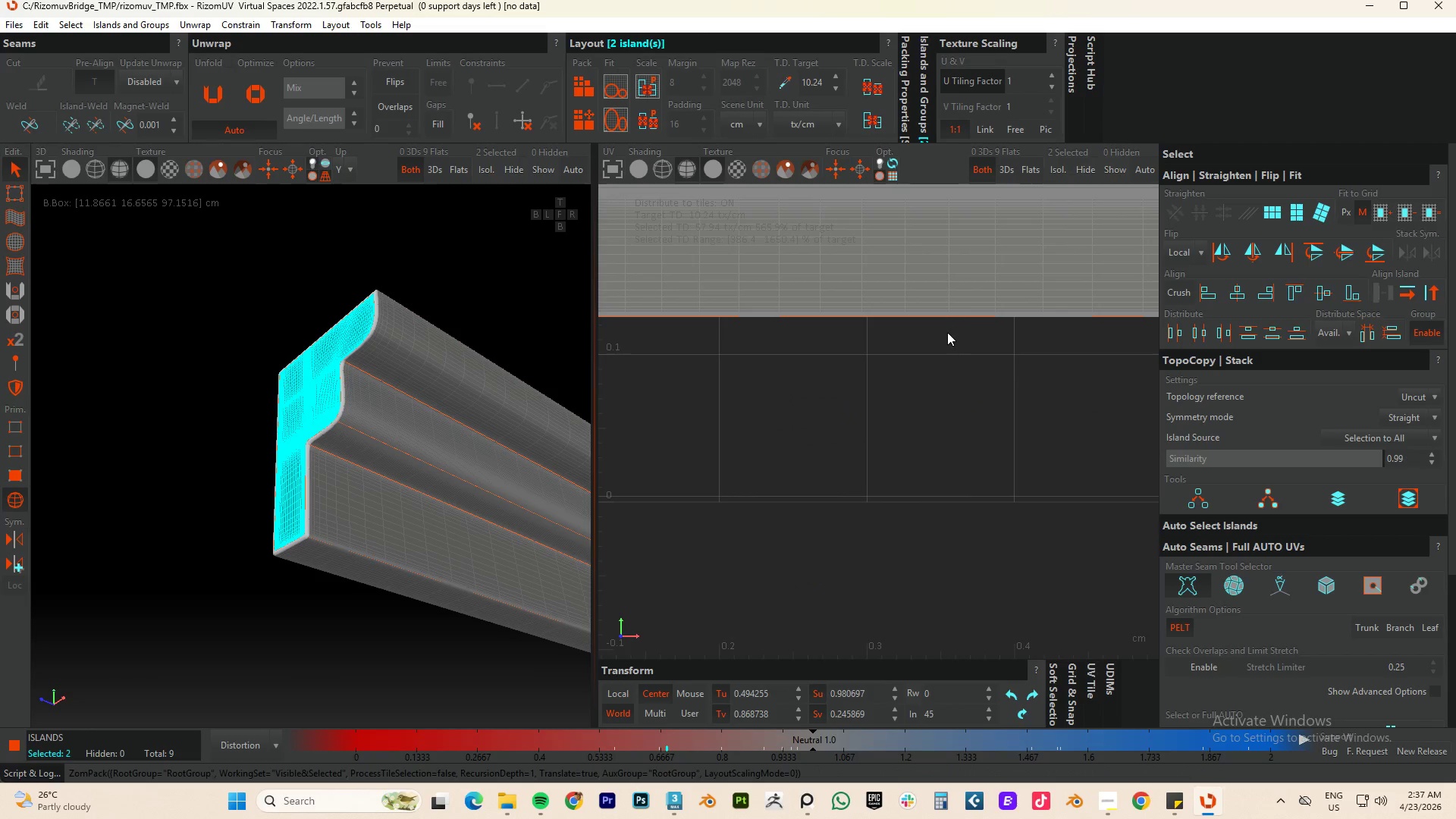 
hold_key(key=ControlLeft, duration=0.5)
 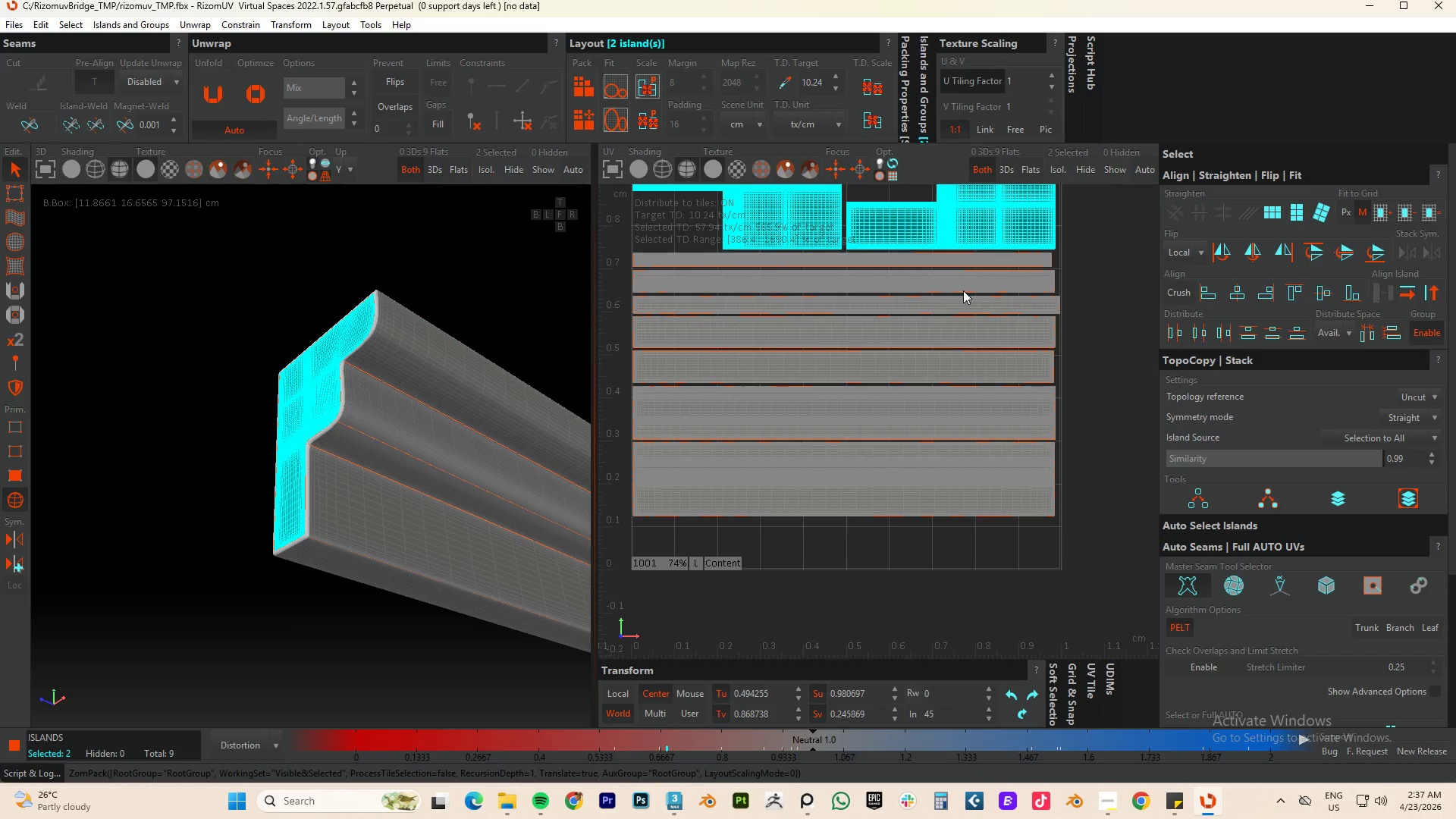 
scroll: coordinate [965, 290], scroll_direction: down, amount: 6.0
 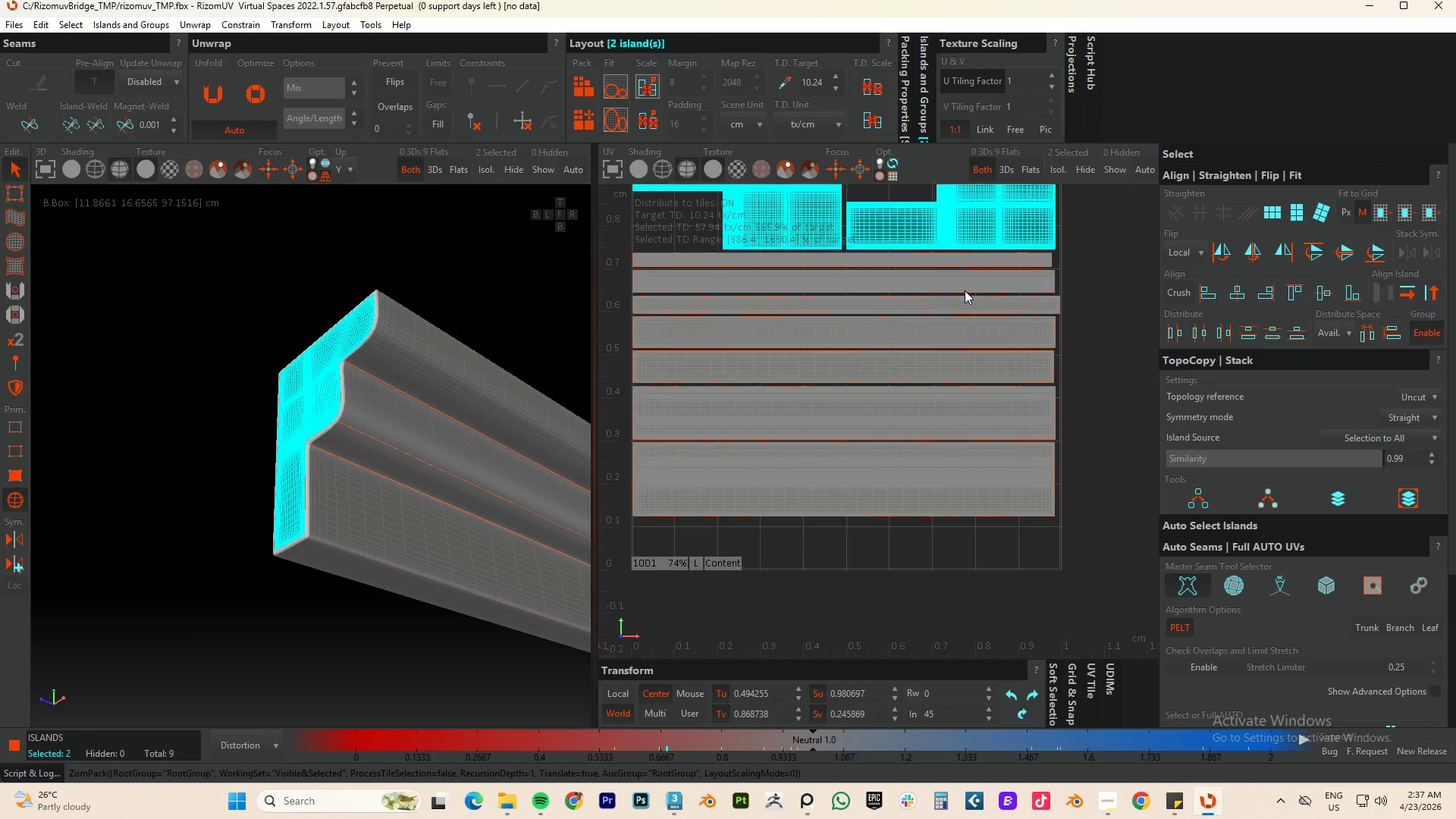 
key(Control+A)
 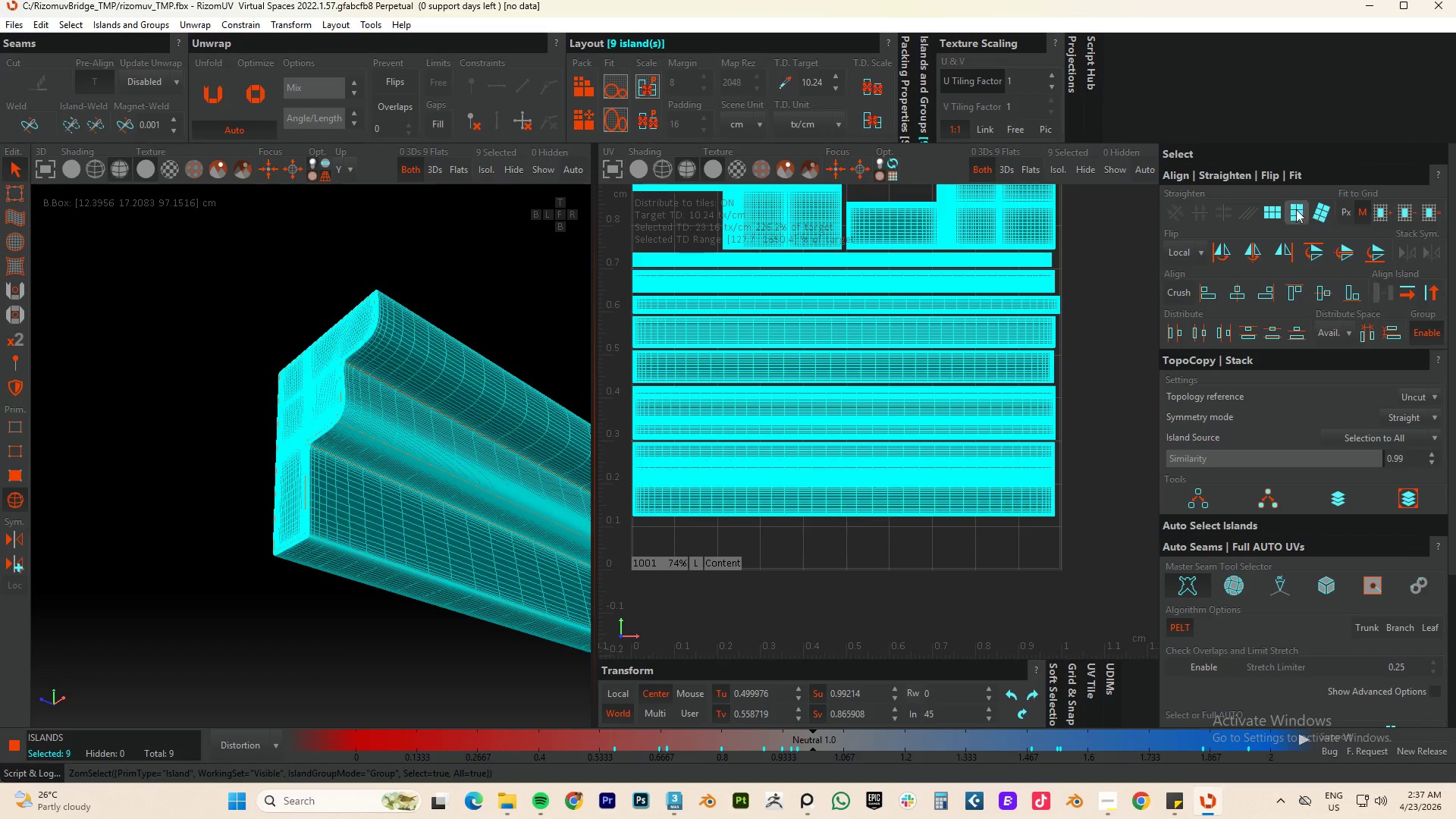 
left_click([1277, 210])
 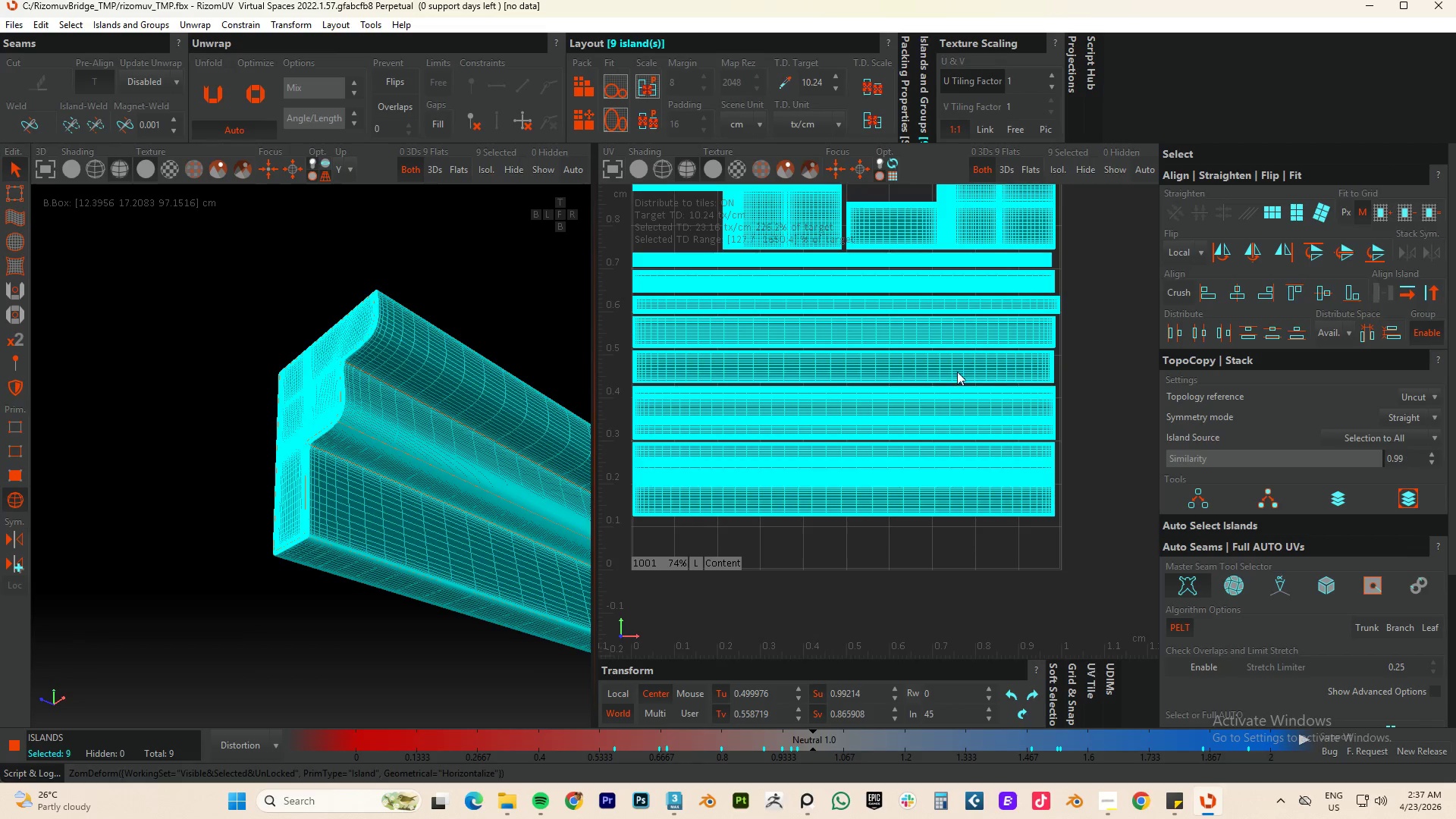 
key(P)
 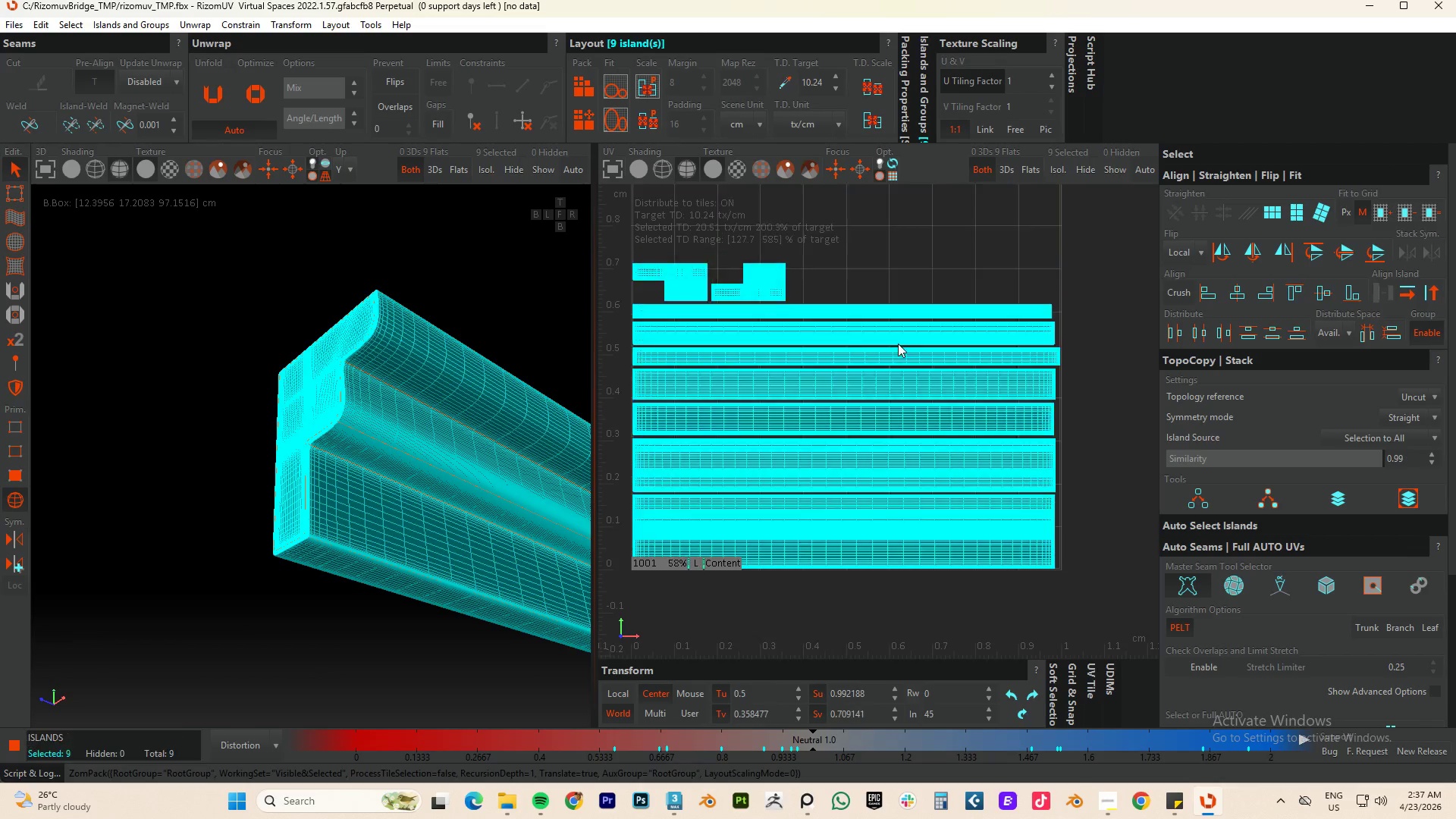 
left_click([962, 286])
 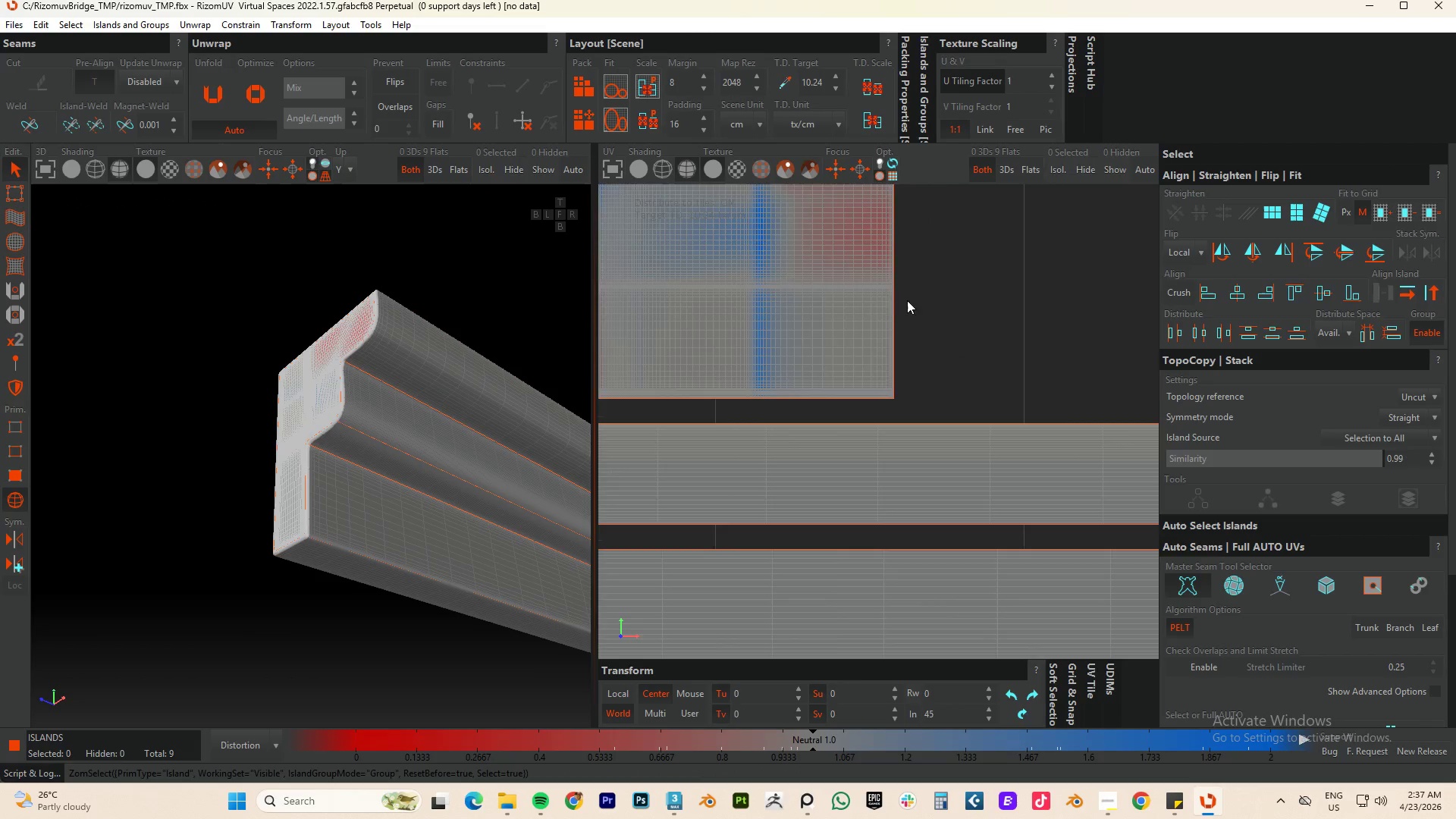 
scroll: coordinate [795, 315], scroll_direction: up, amount: 4.0
 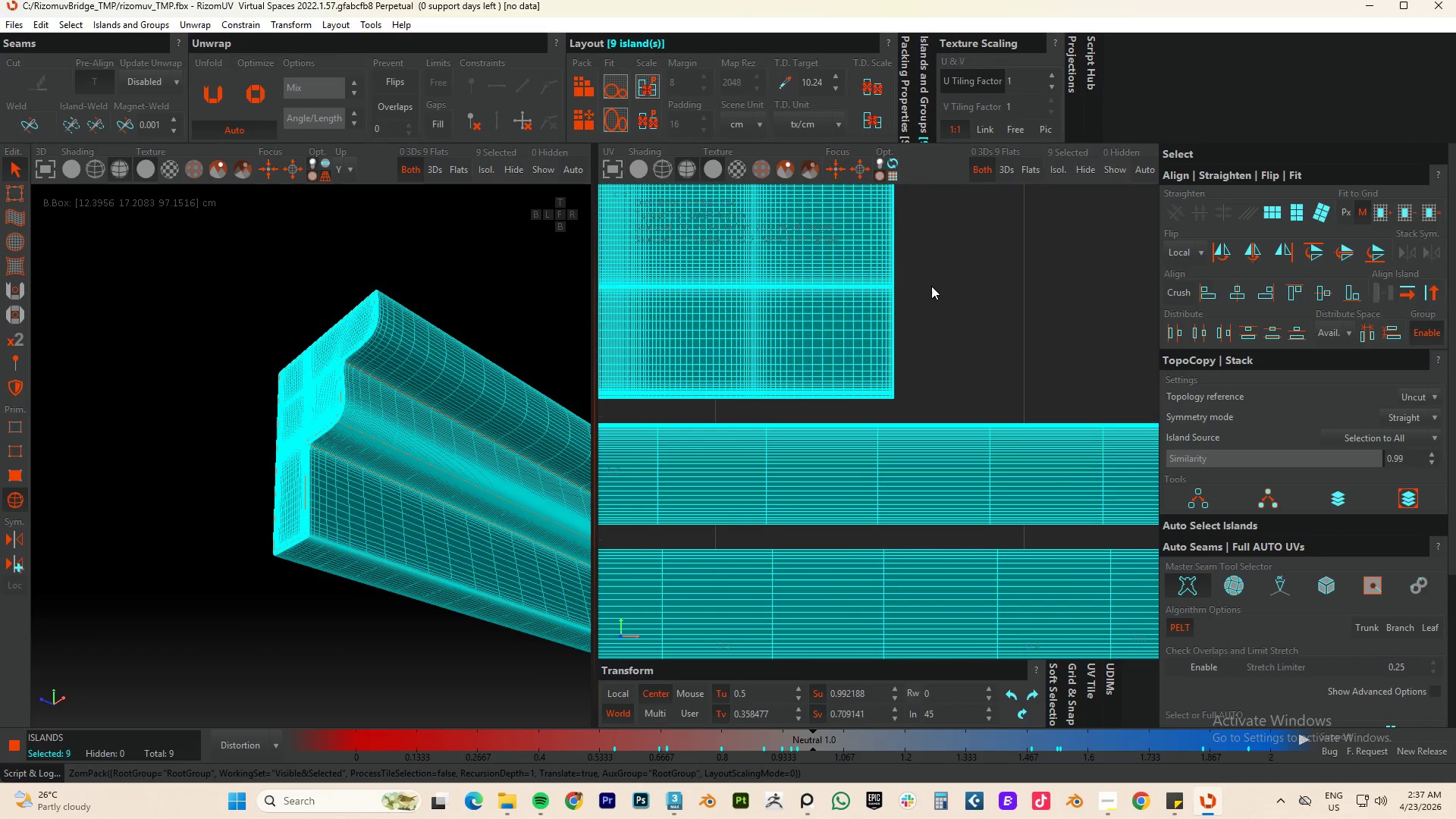 
scroll: coordinate [886, 303], scroll_direction: down, amount: 4.0
 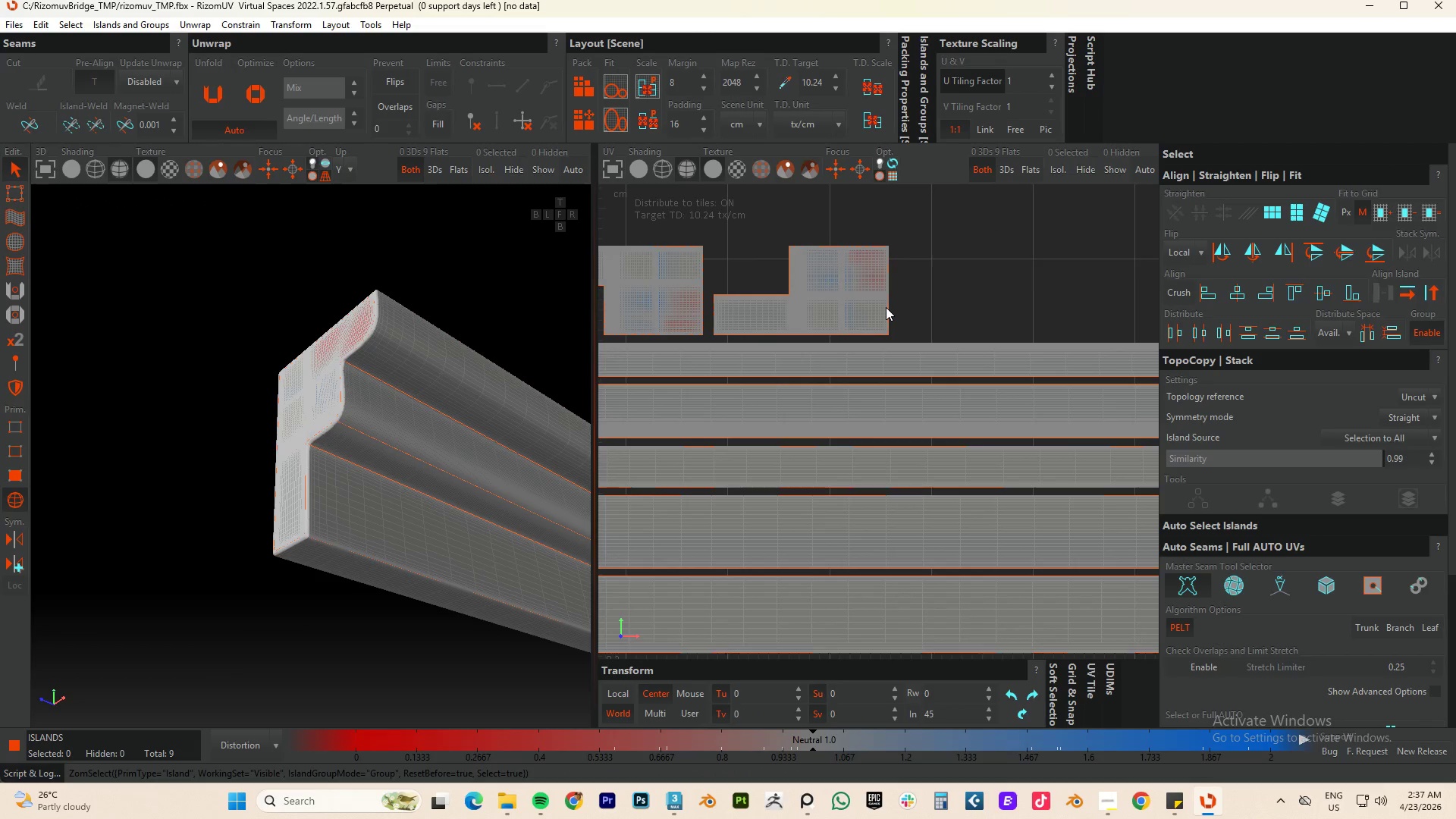 
key(Control+S)
 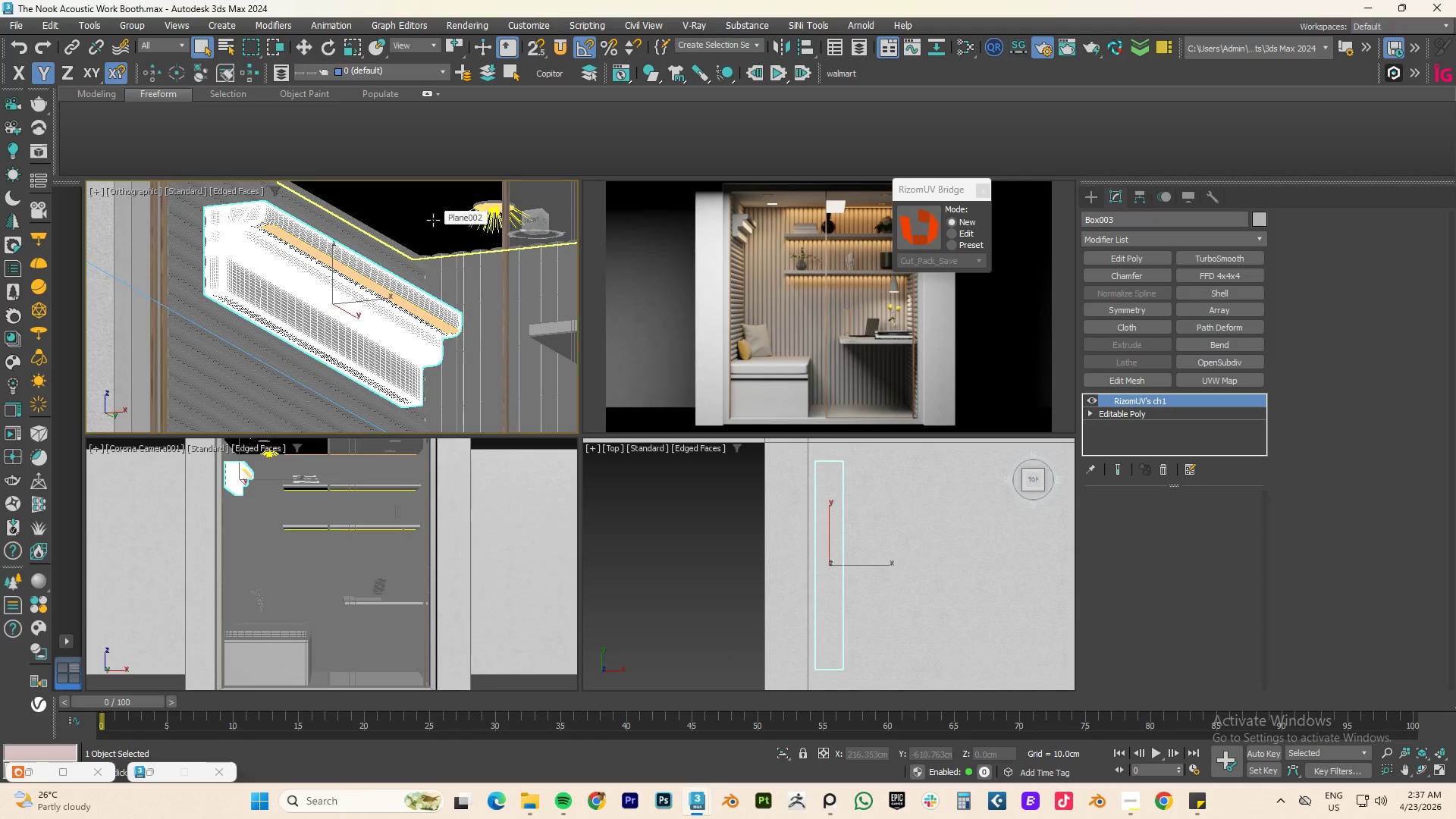 
wait(19.75)
 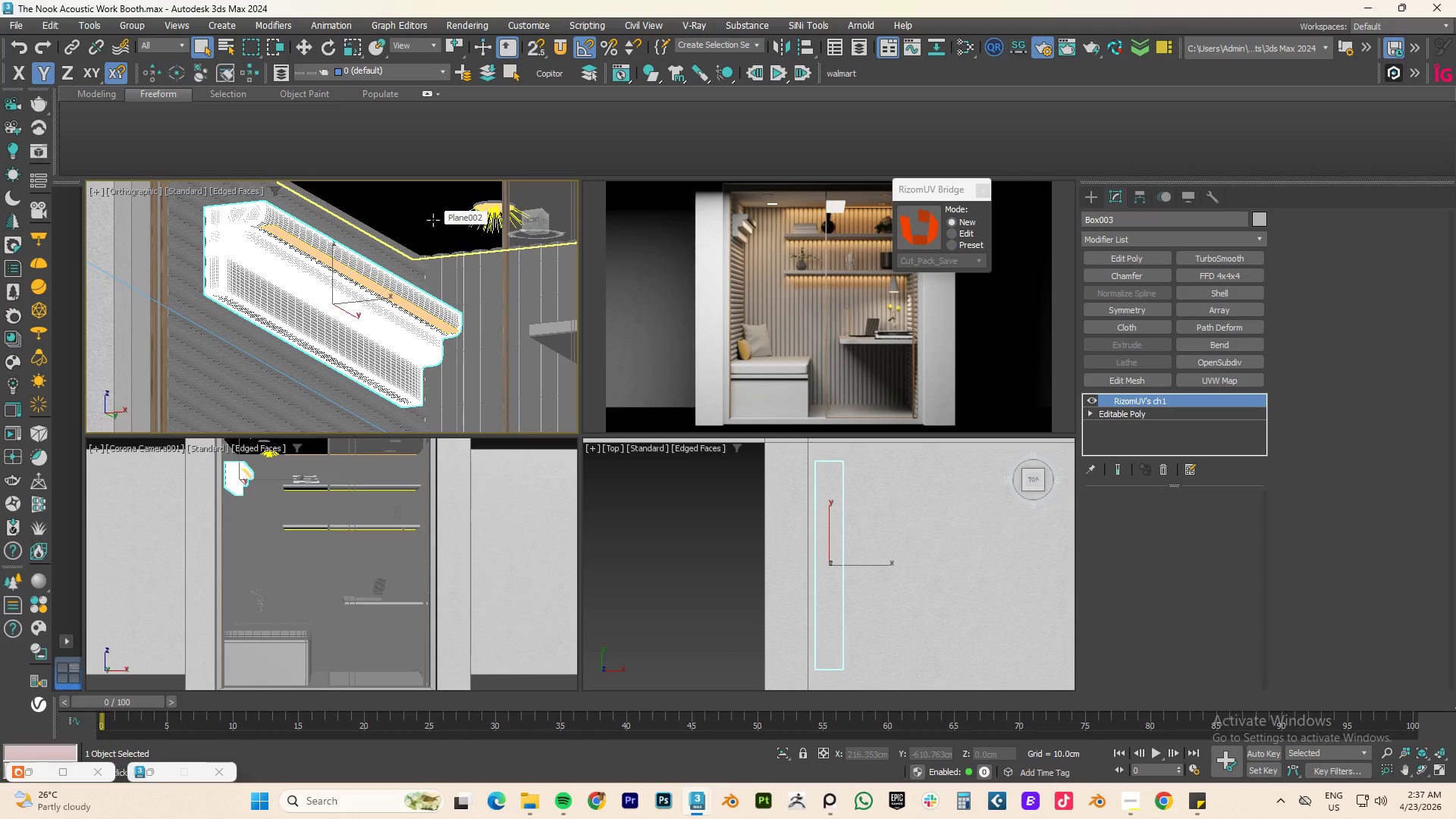 
scroll: coordinate [414, 292], scroll_direction: up, amount: 1.0
 